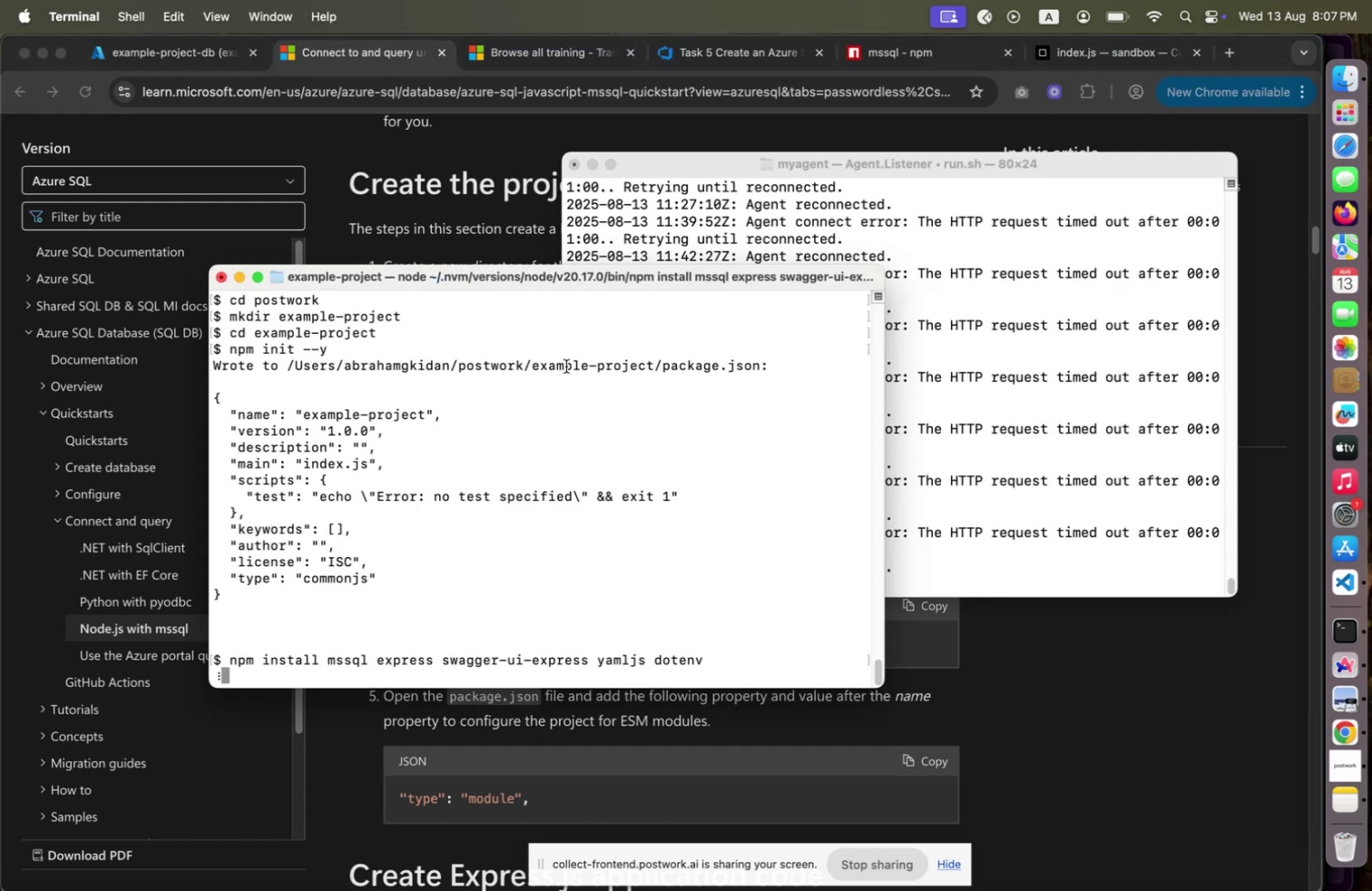 
key(ArrowUp)
 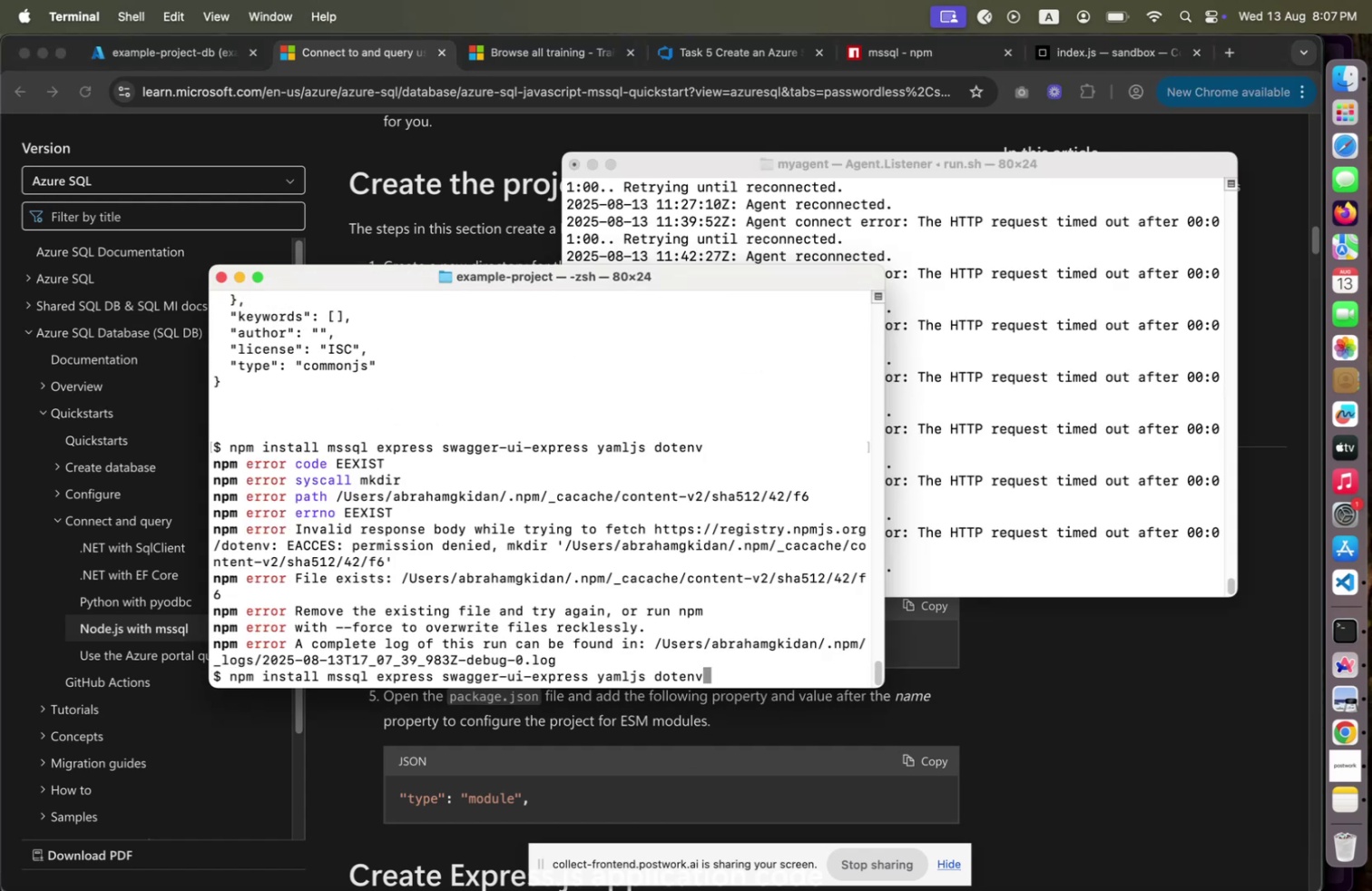 
key(Fn)
 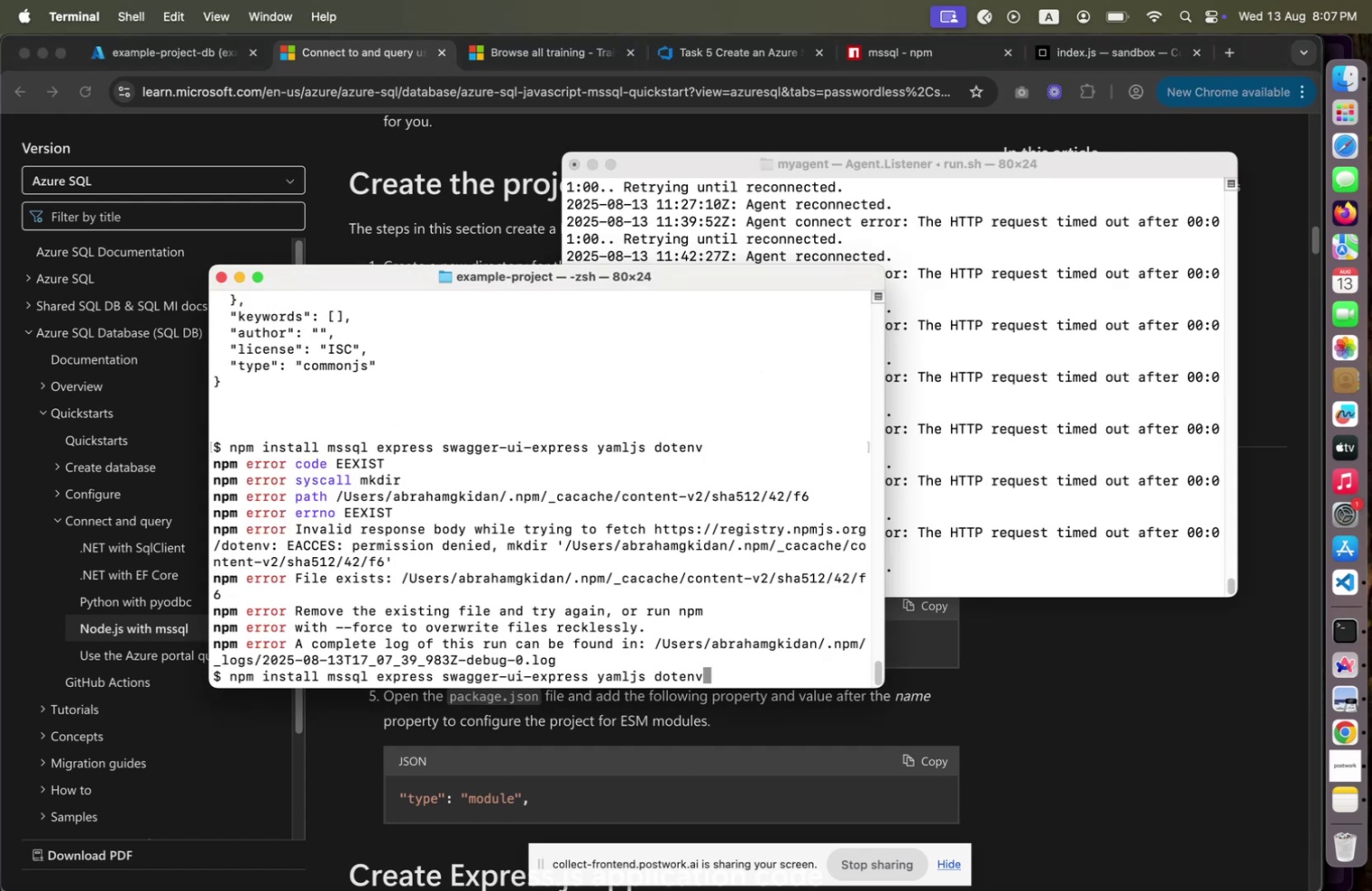 
key(Control+A)
 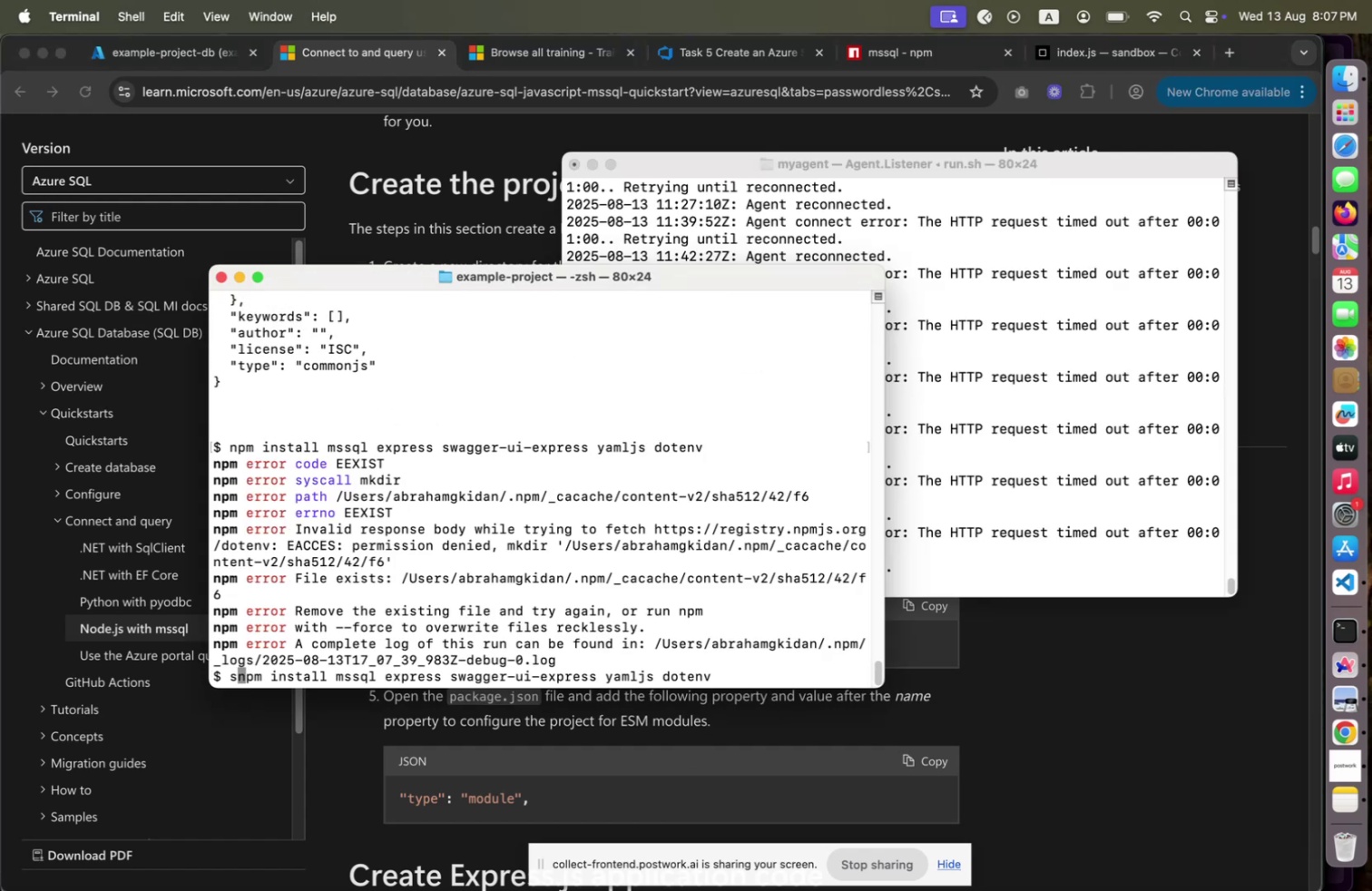 
type(sudo )
 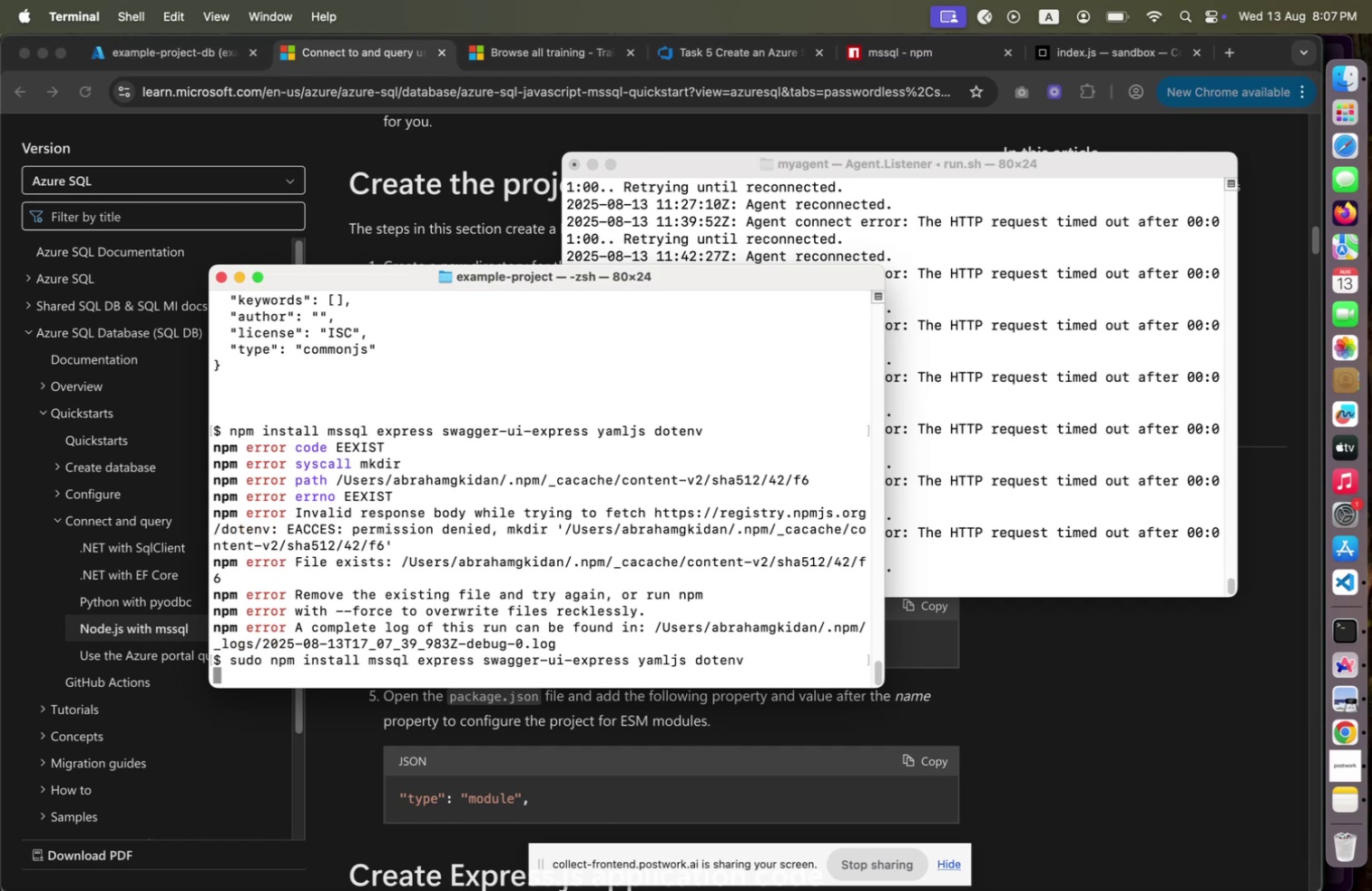 
key(Enter)
 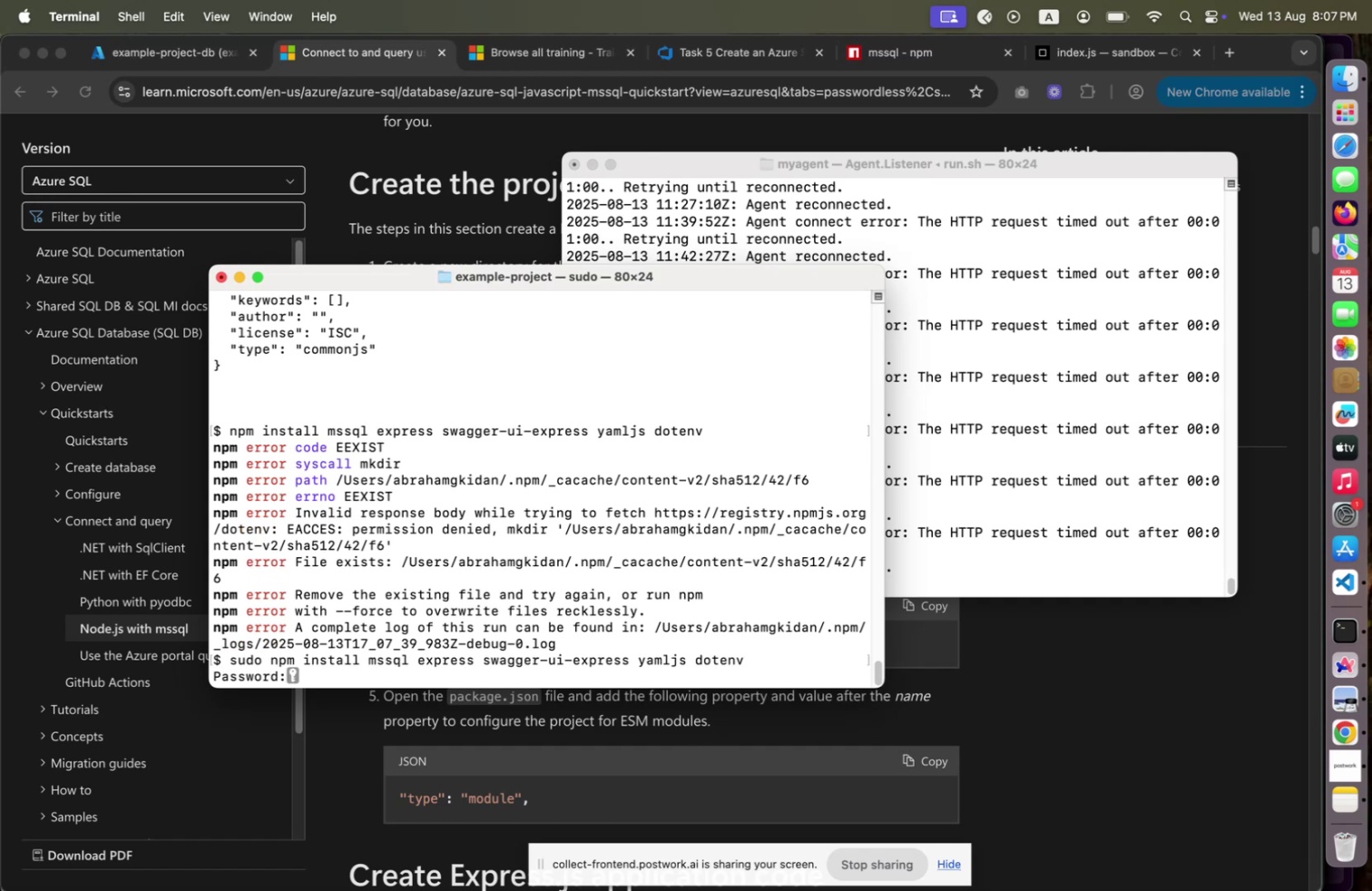 
hold_key(key=ShiftLeft, duration=0.42)
 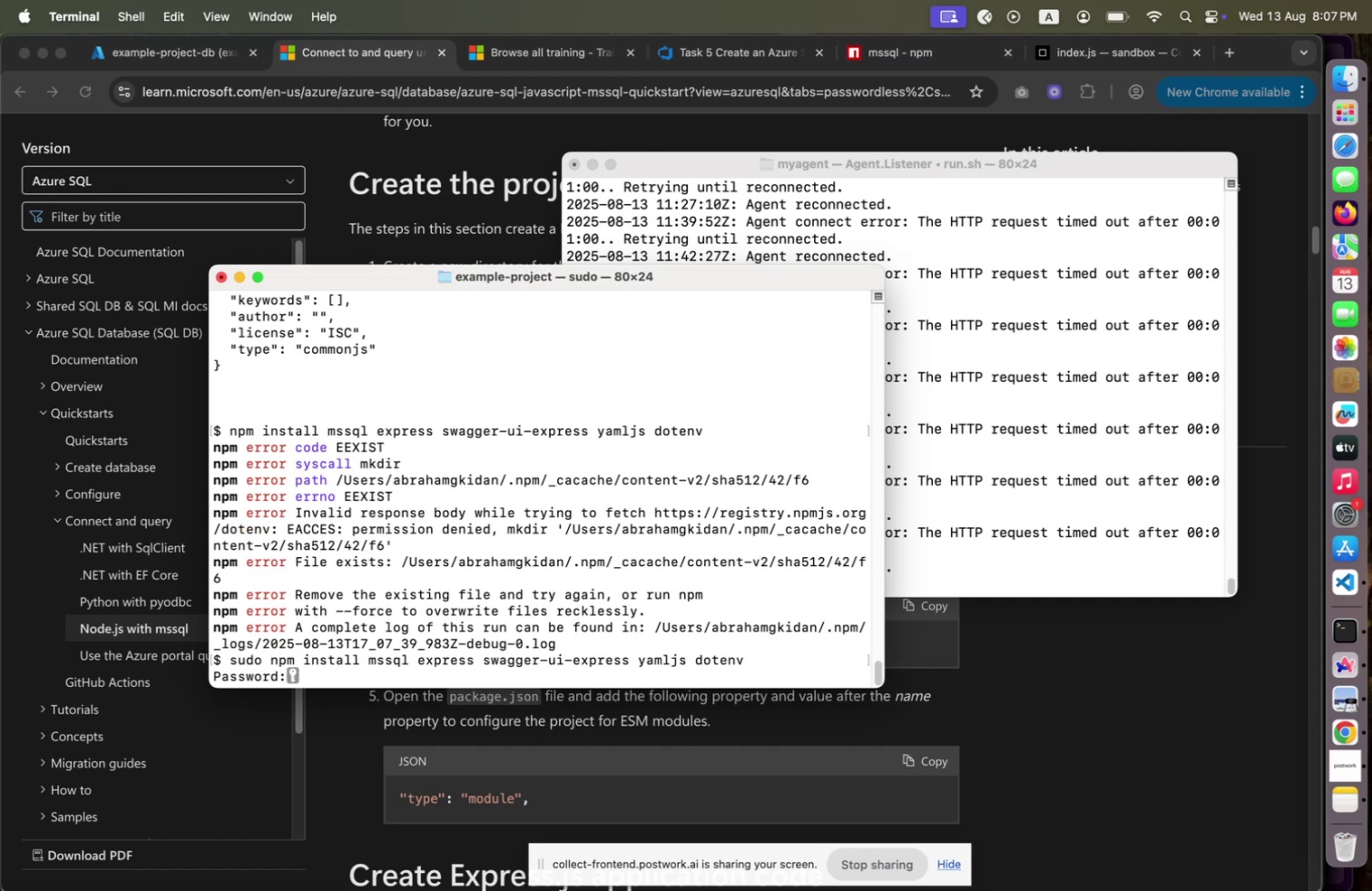 
hold_key(key=ShiftLeft, duration=0.43)
 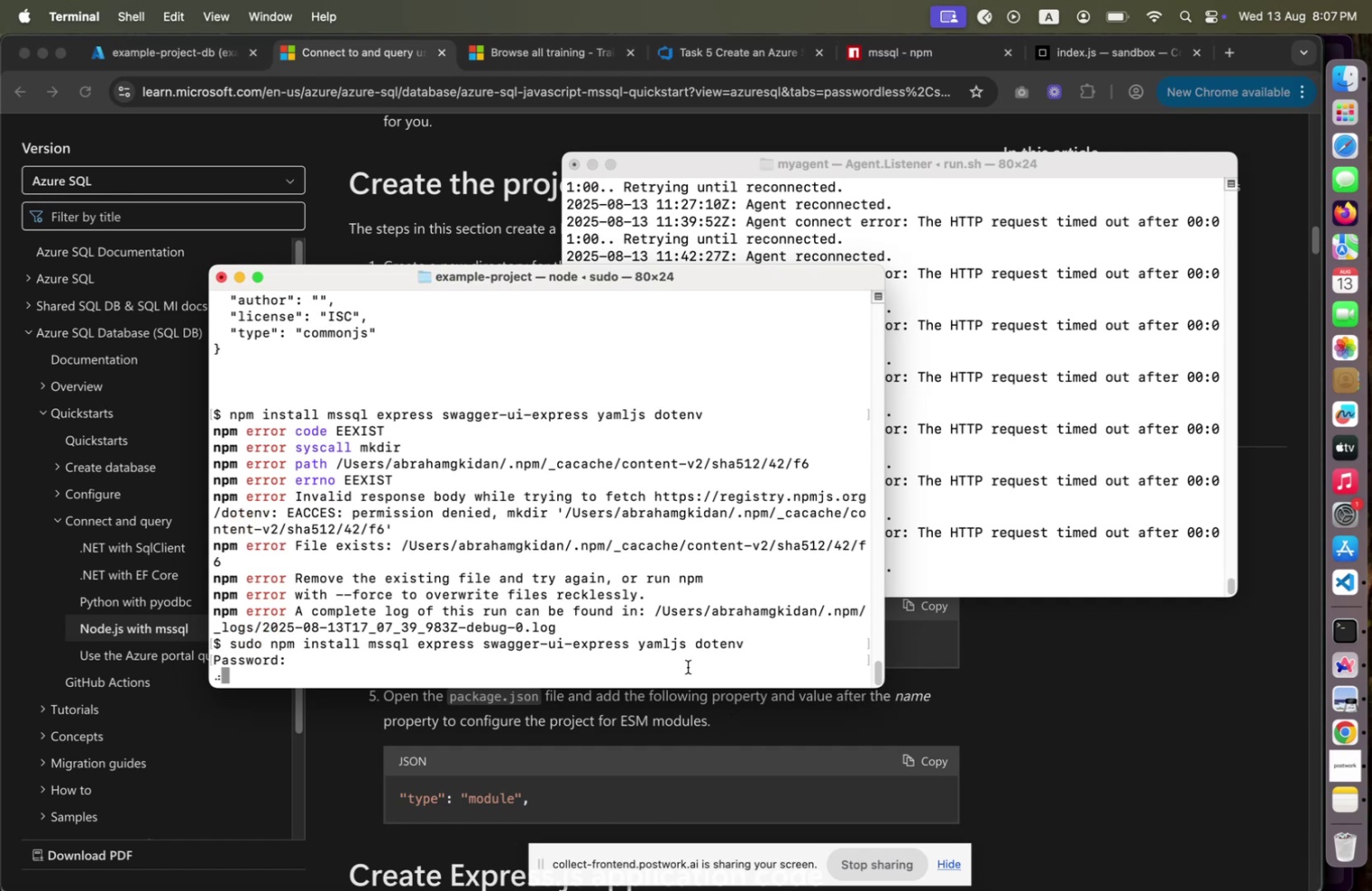 
wait(9.65)
 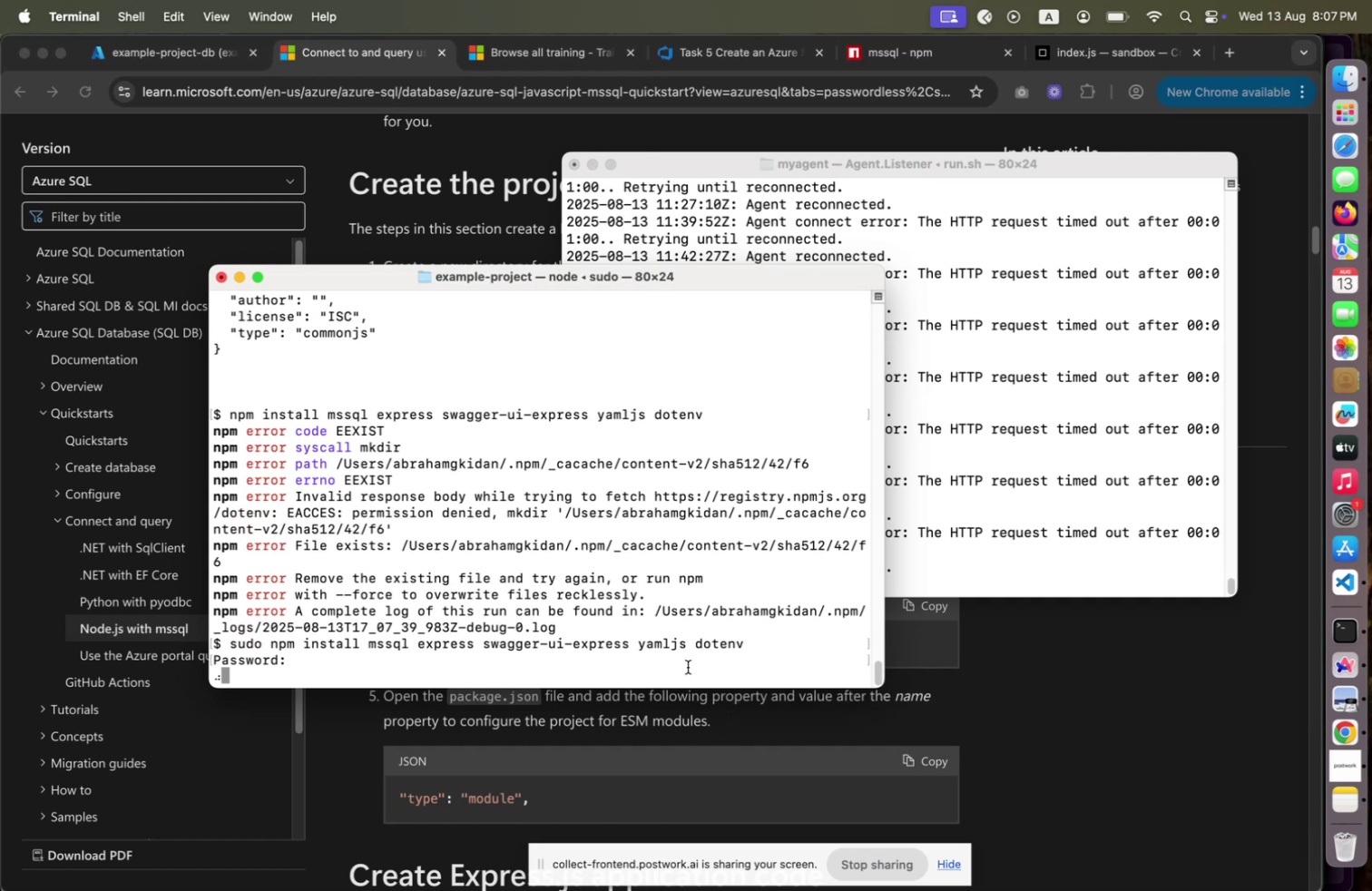 
left_click([952, 700])
 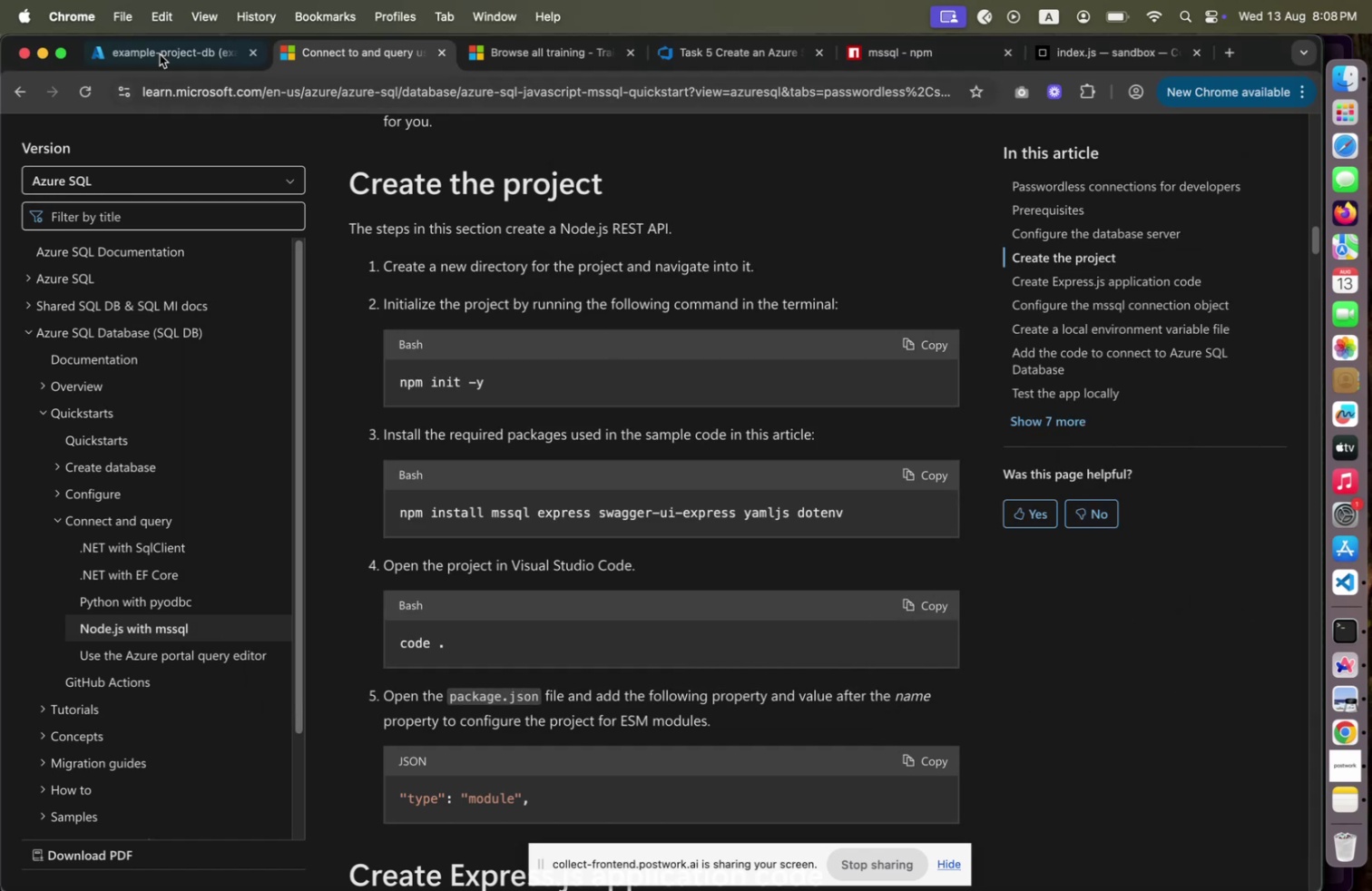 
left_click([162, 44])
 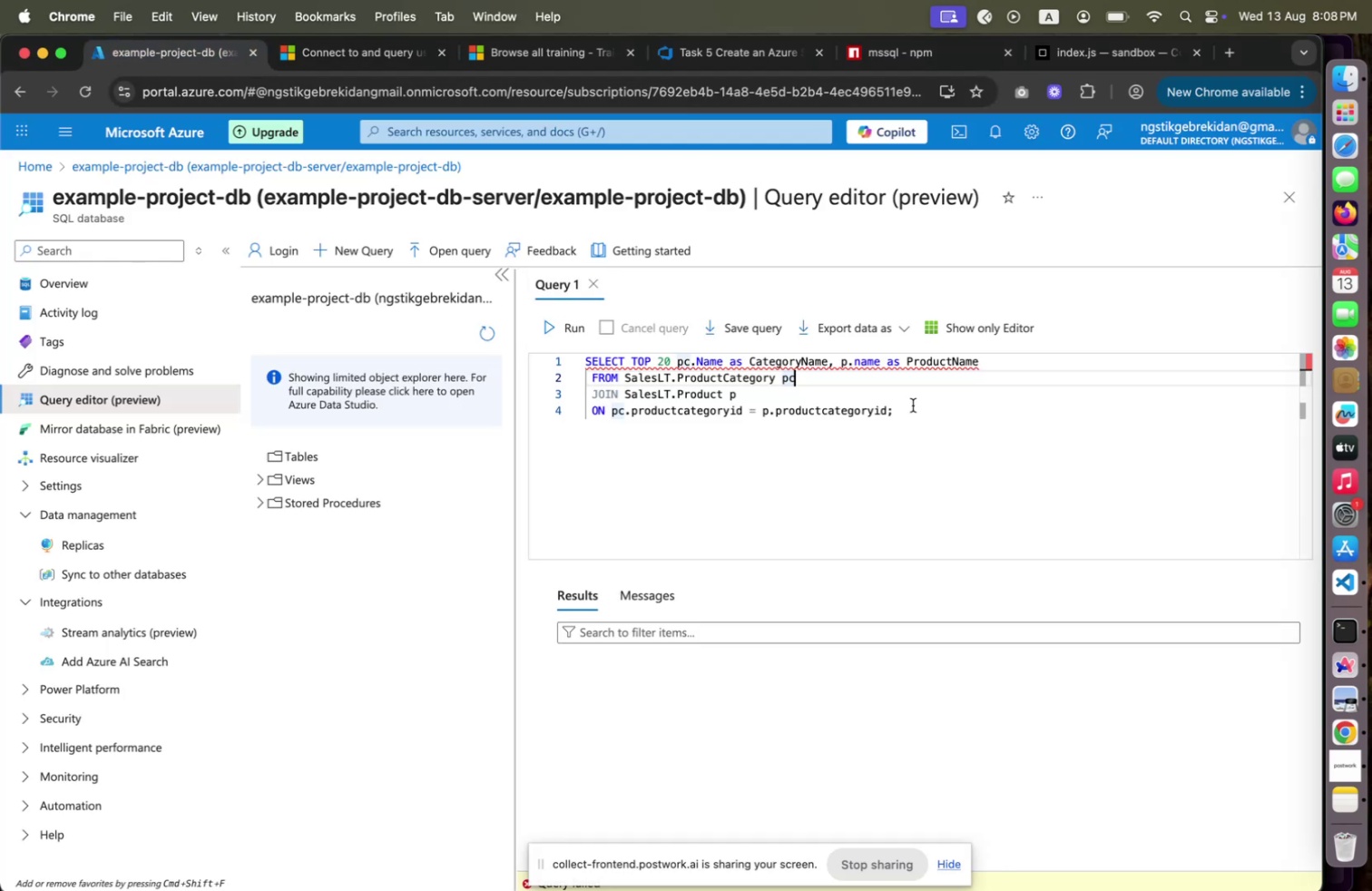 
left_click_drag(start_coordinate=[914, 406], to_coordinate=[530, 344])
 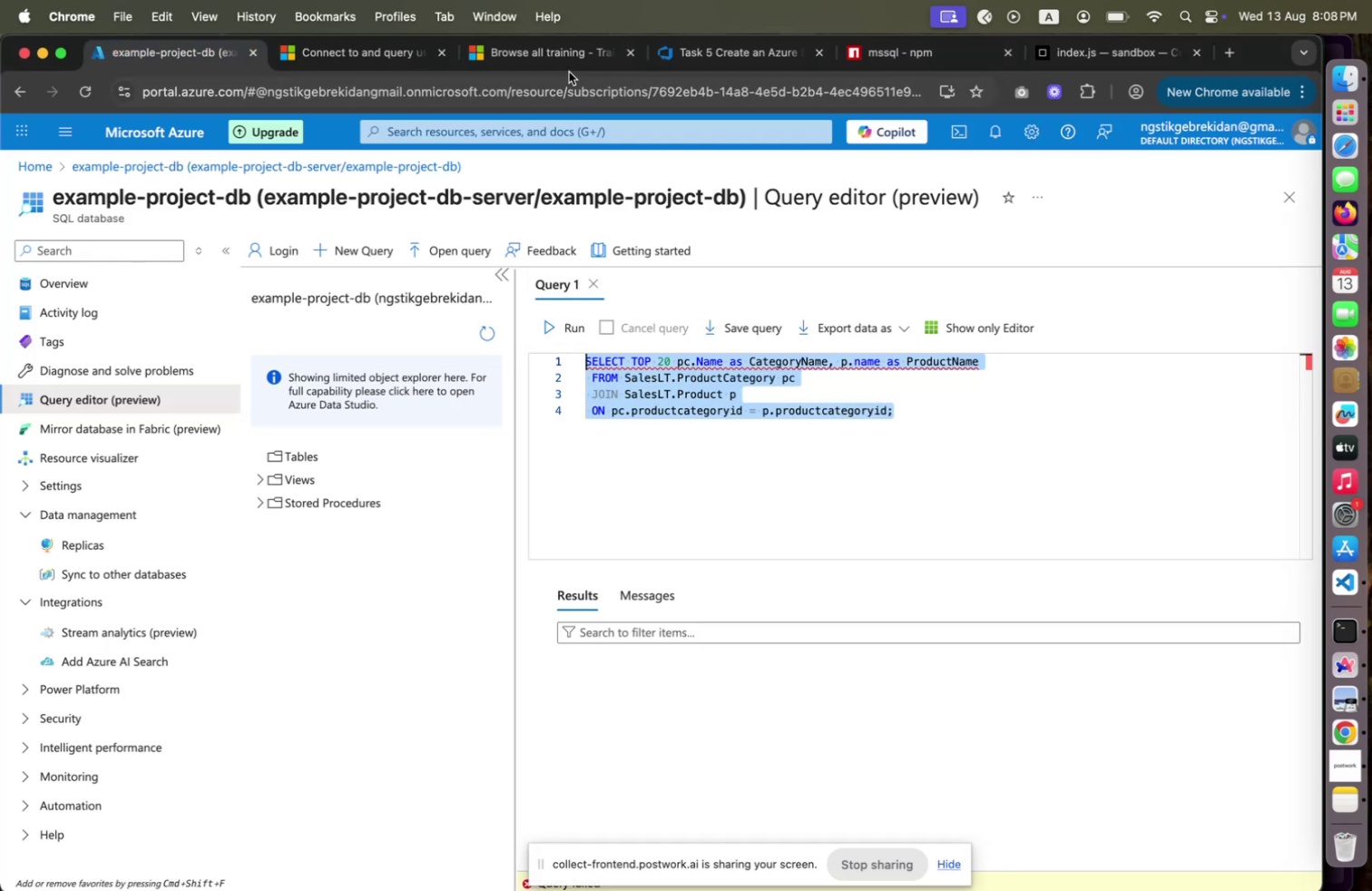 
left_click([388, 55])
 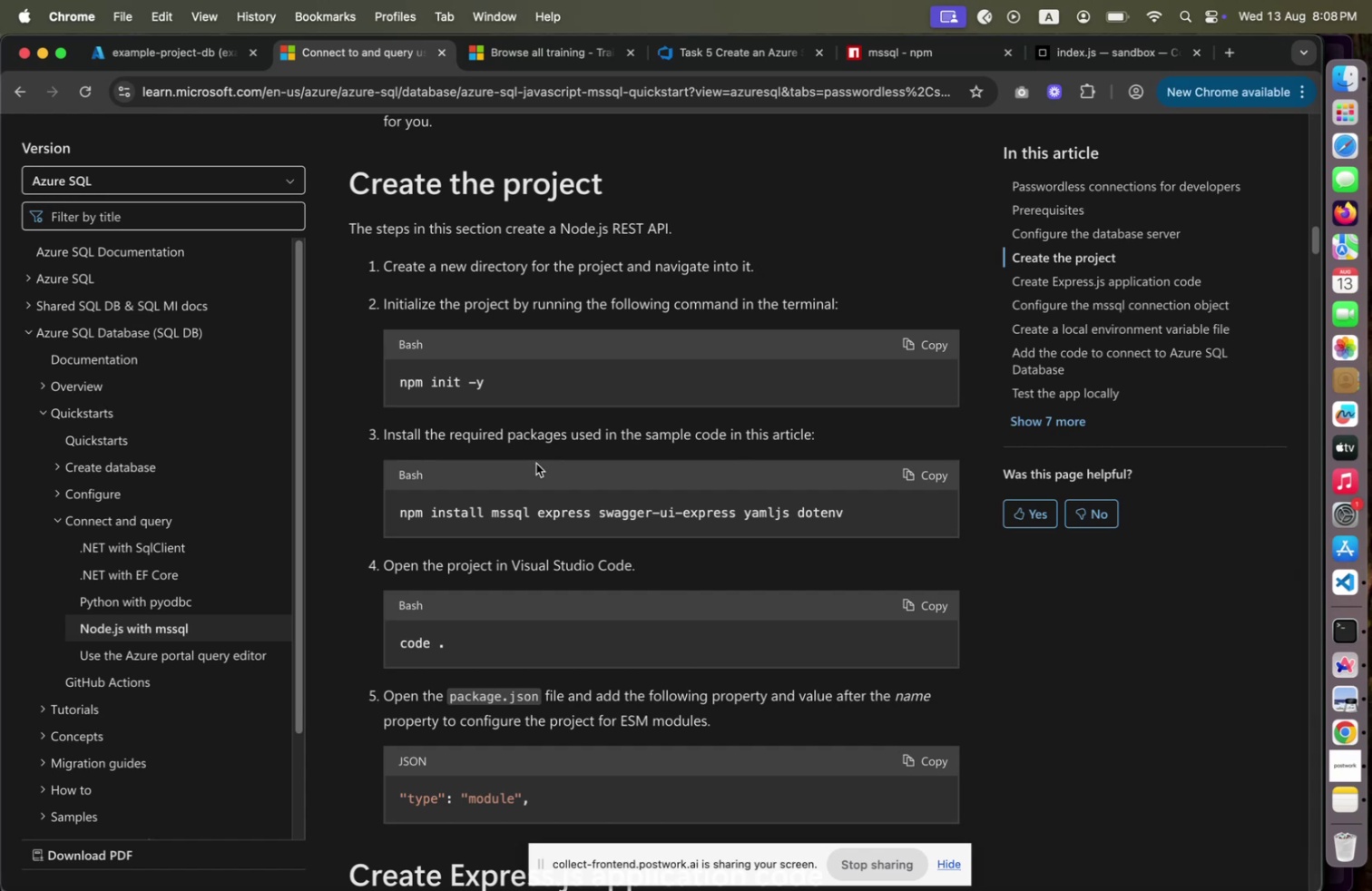 
scroll: coordinate [779, 720], scroll_direction: down, amount: 40.0
 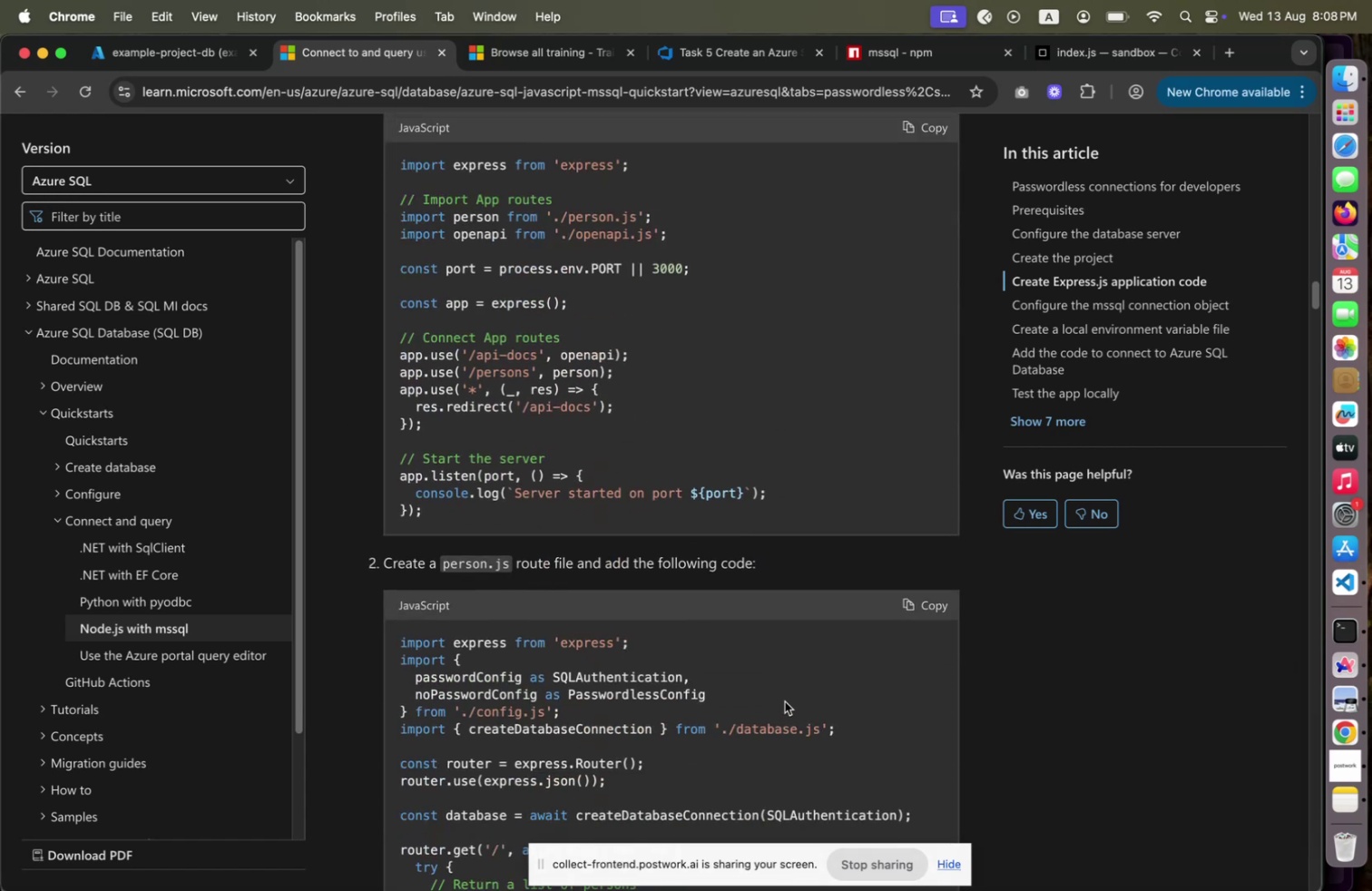 
scroll: coordinate [799, 715], scroll_direction: down, amount: 150.0
 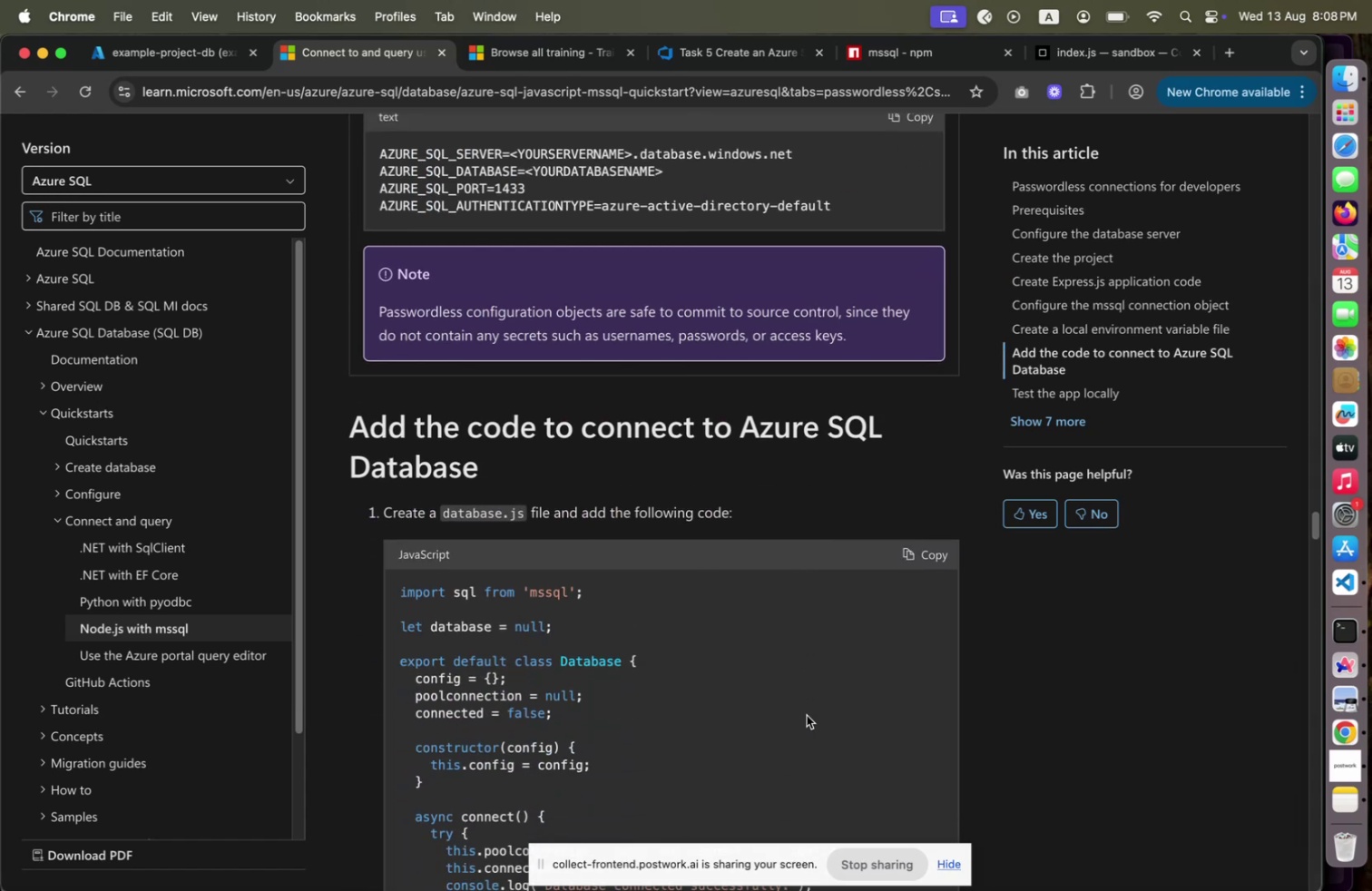 
scroll: coordinate [814, 712], scroll_direction: down, amount: 16.0
 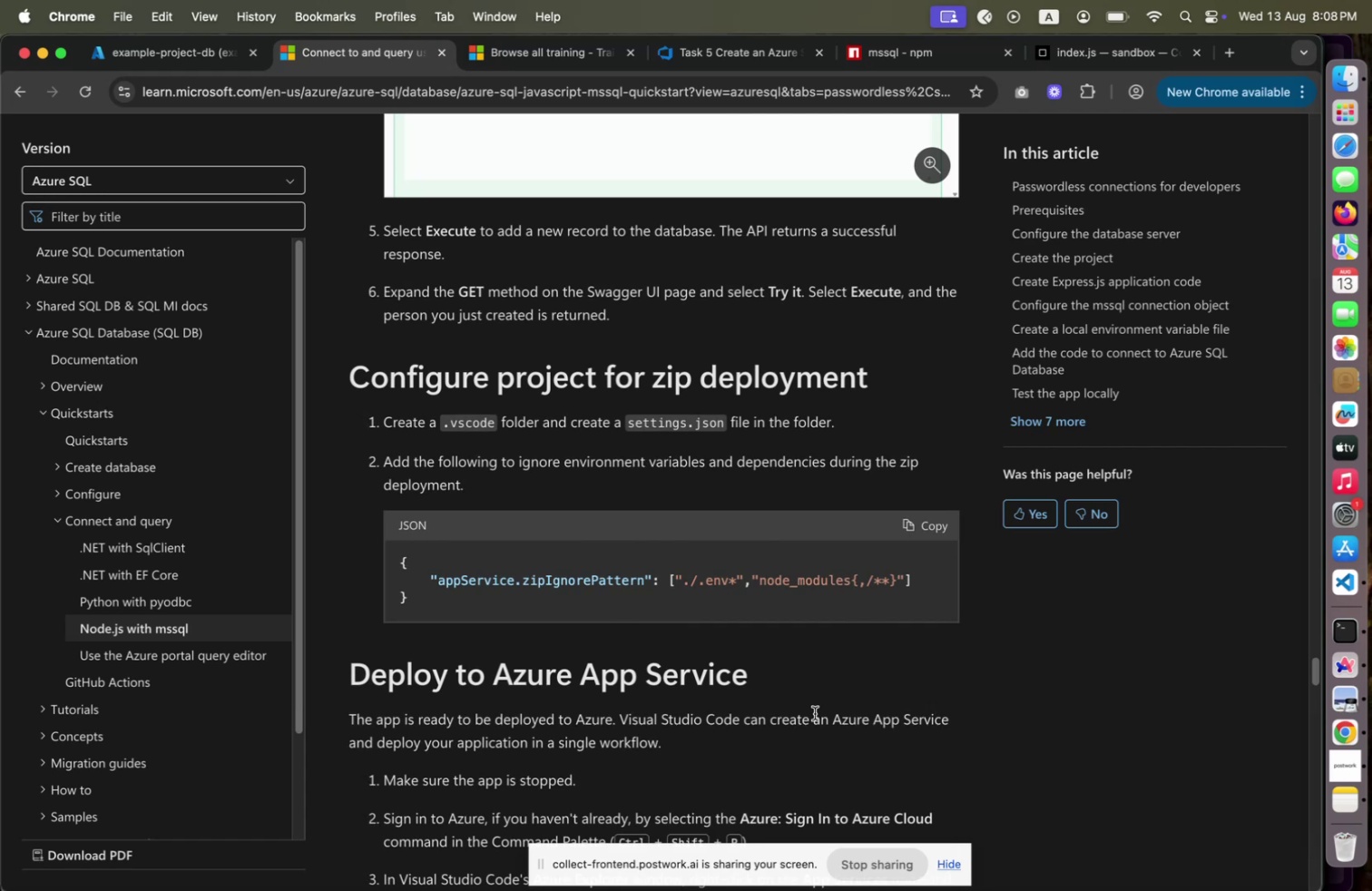 
wait(12.37)
 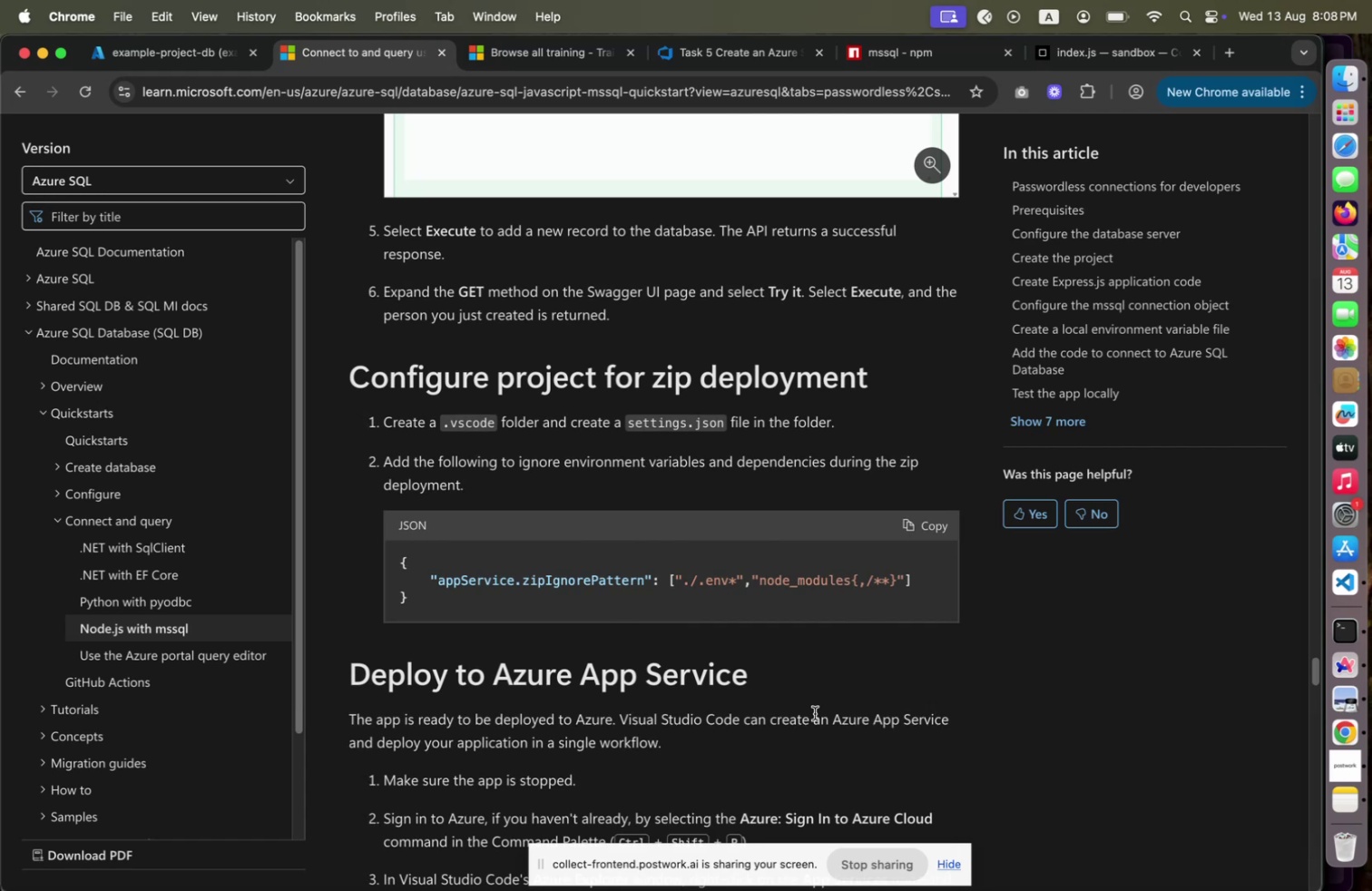 
scroll: coordinate [815, 712], scroll_direction: down, amount: 5.0
 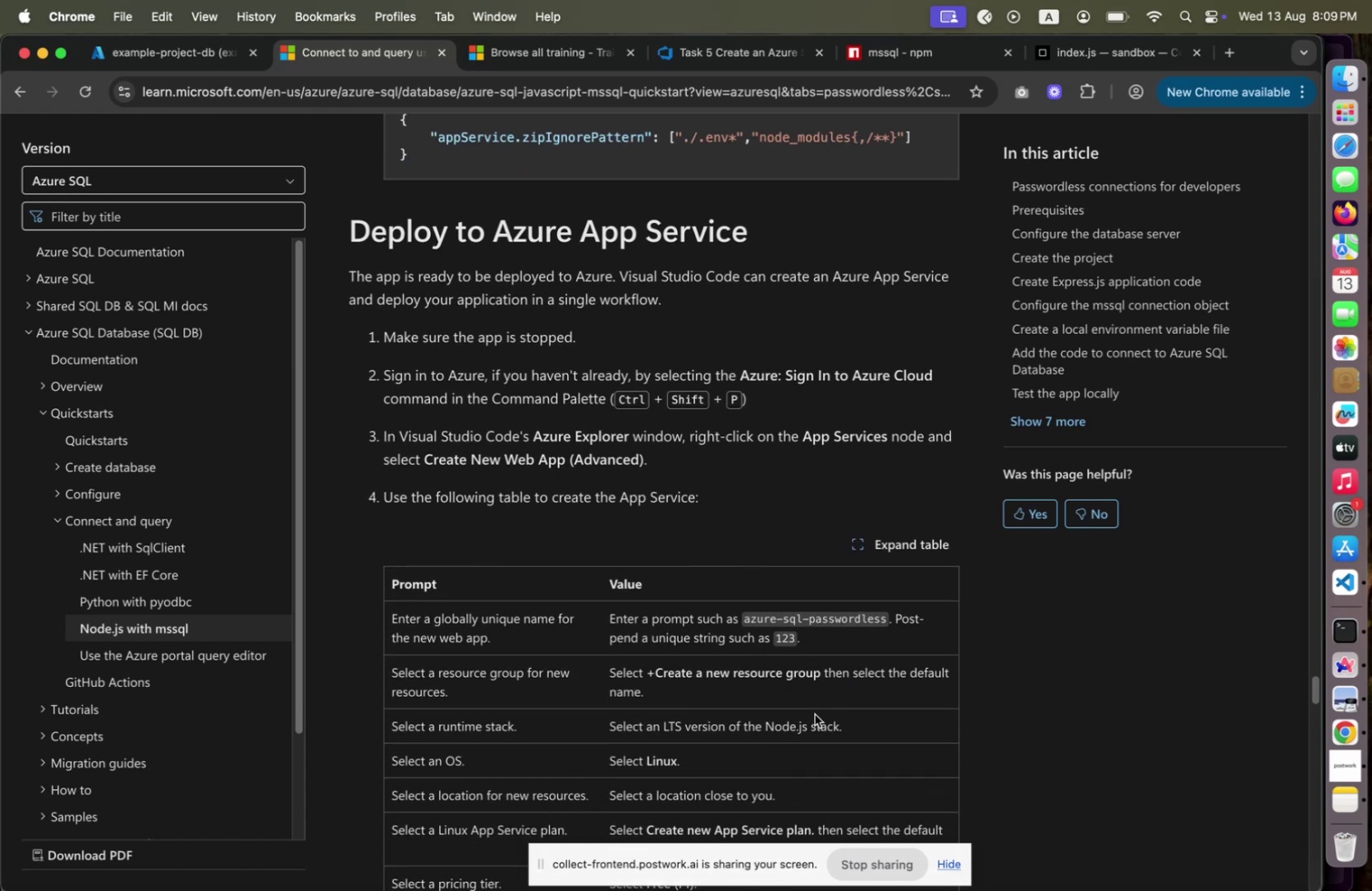 
wait(5.98)
 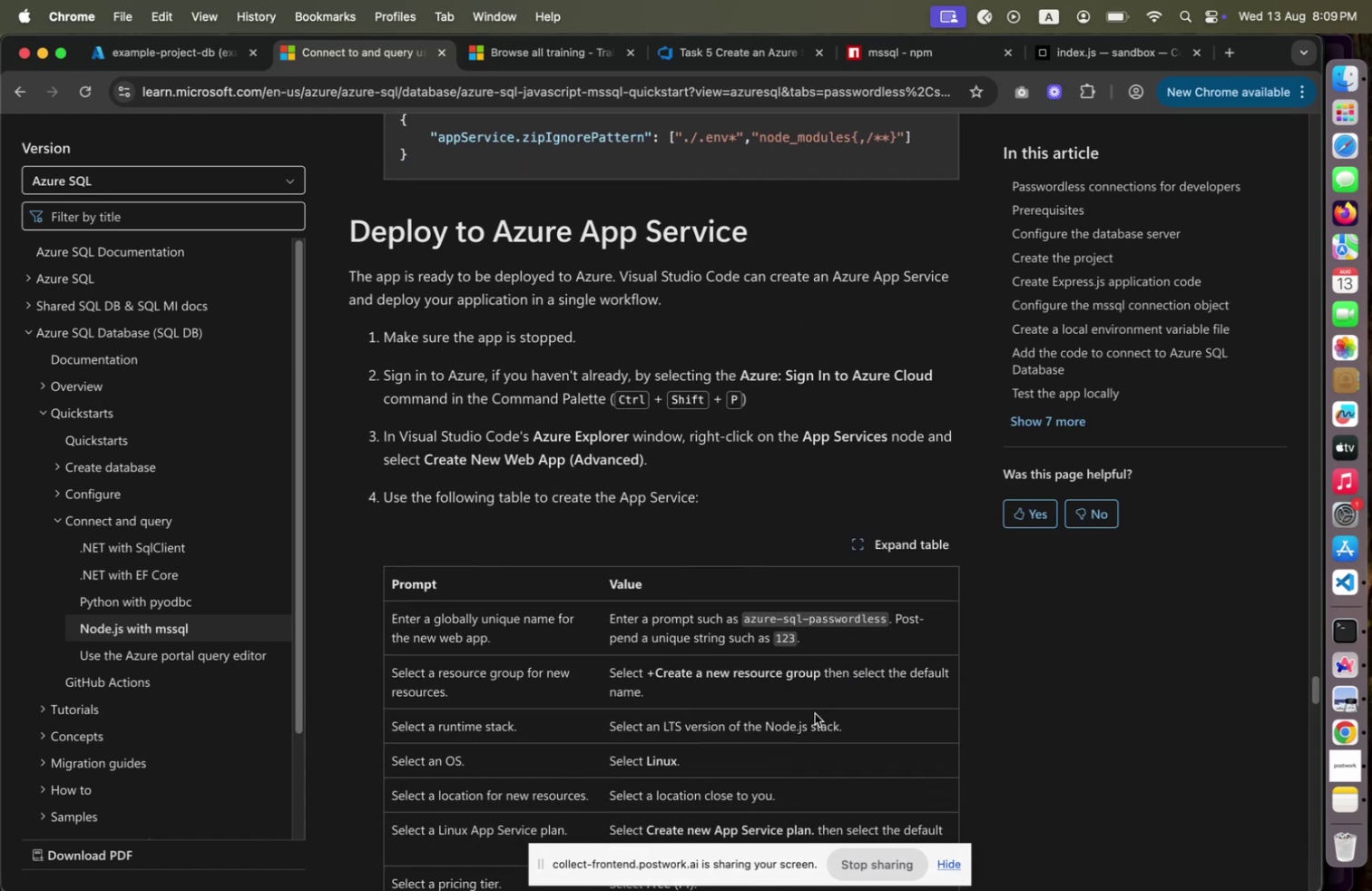 
scroll: coordinate [716, 570], scroll_direction: down, amount: 2.0
 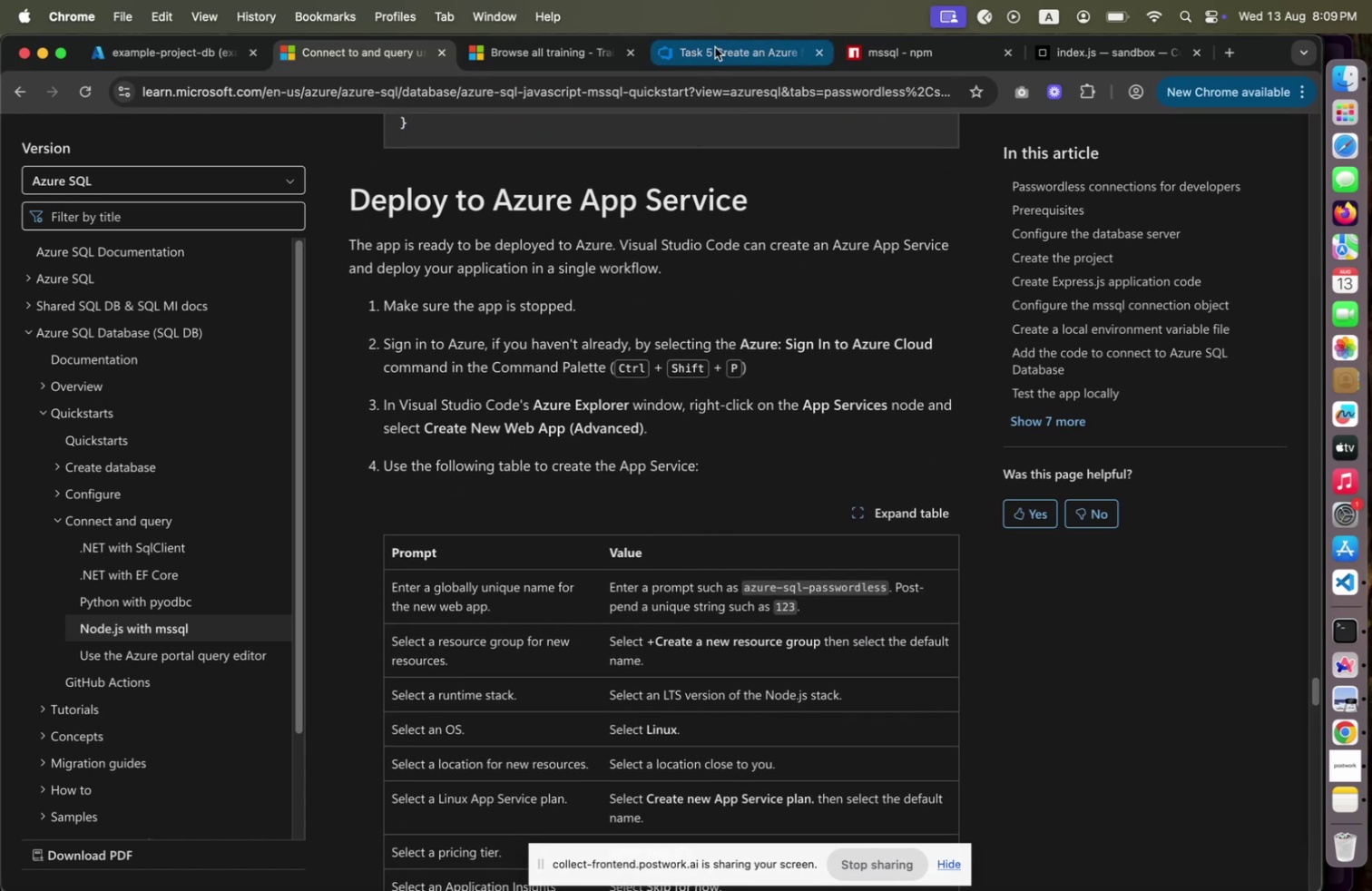 
left_click([715, 47])
 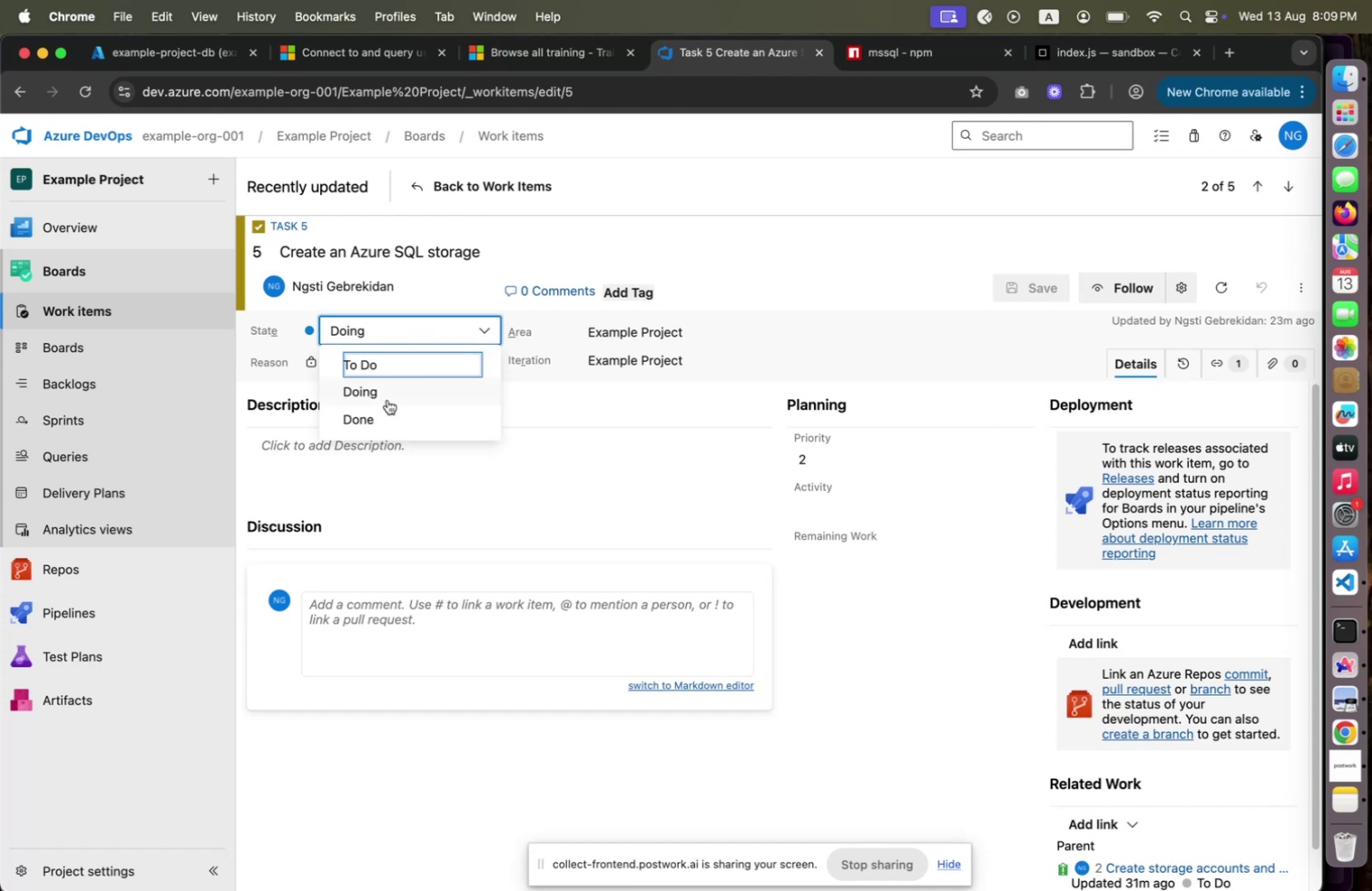 
wait(6.98)
 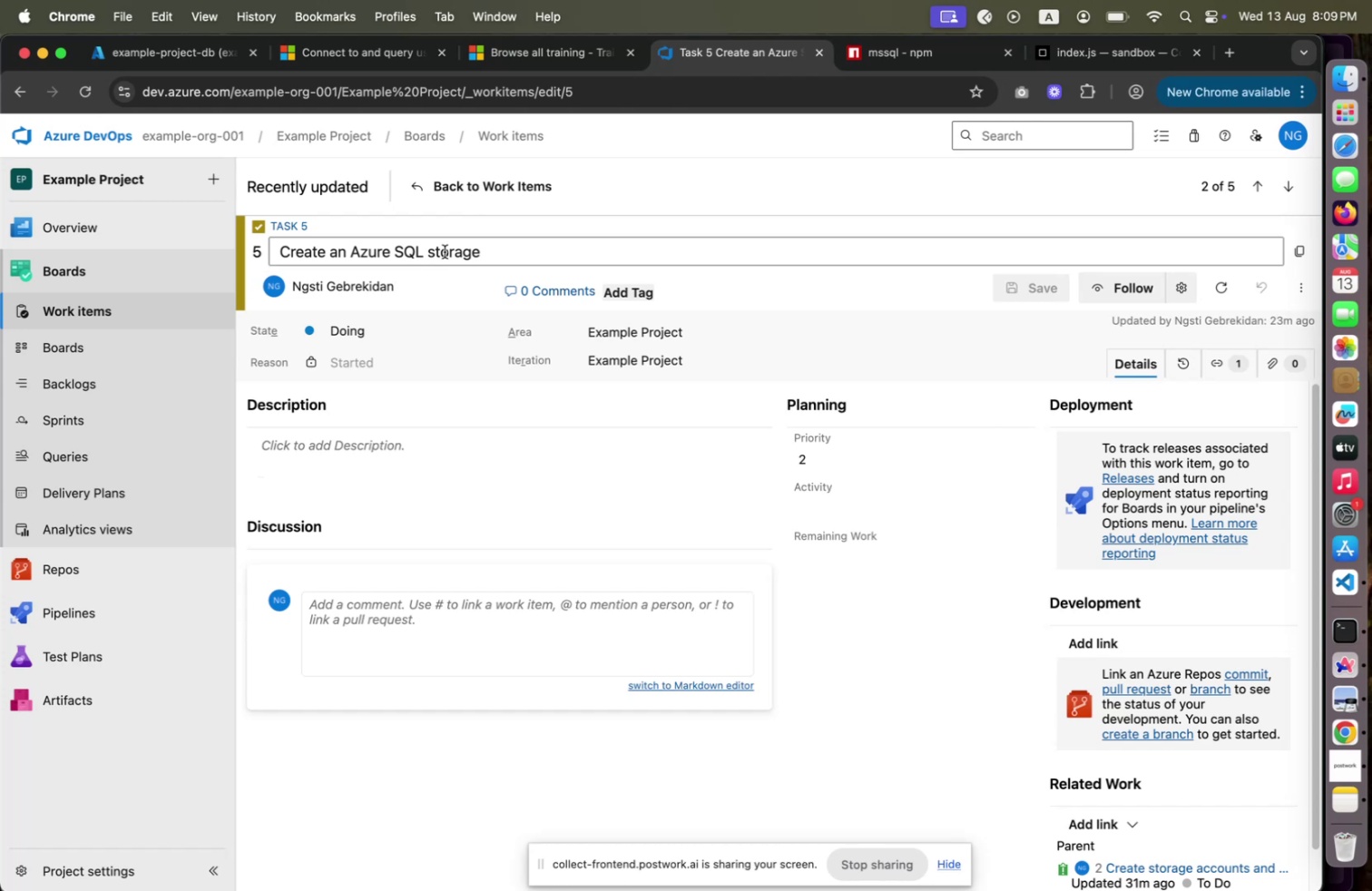 
double_click([476, 447])
 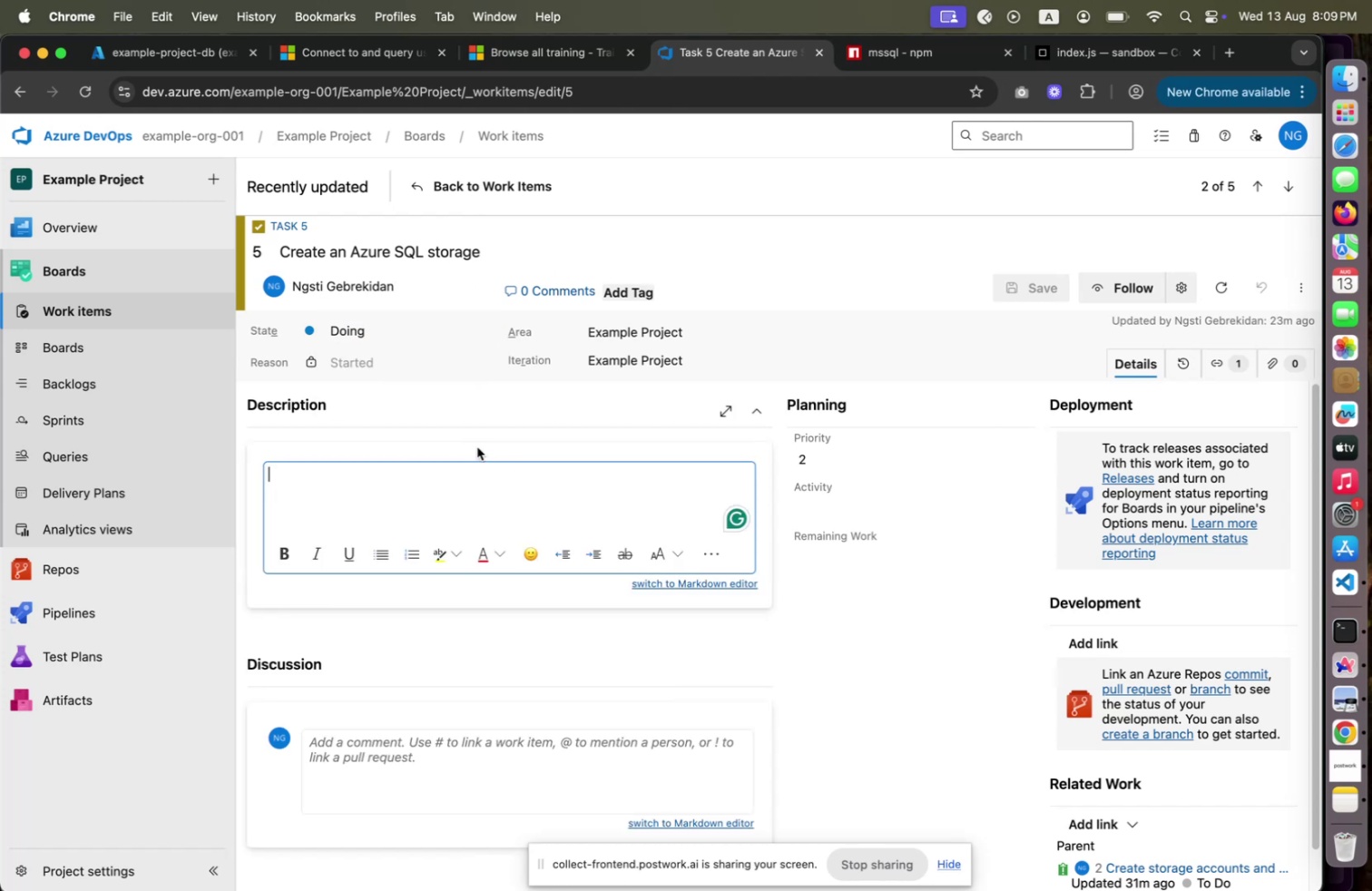 
type(Create and e)
key(Backspace)
type(in)
key(Backspace)
key(Backspace)
key(Backspace)
key(Backspace)
key(Backspace)
type(n )
key(Backspace)
key(Backspace)
type( SQL storage )
key(Backspace)
type(. Ex)
key(Backspace)
key(Backspace)
type(Ingtera)
key(Backspace)
key(Backspace)
key(Backspace)
key(Backspace)
type(tera)
key(Backspace)
key(Backspace)
key(Backspace)
key(Backspace)
key(Backspace)
type(teract wit )
key(Backspace)
type(g )
key(Backspace)
key(Backspace)
type(h the SQL storage instance to demo )
key(Backspace)
key(Backspace)
key(Backspace)
key(Backspace)
key(Backspace)
key(Backspace)
key(Backspace)
key(Backspace)
key(Backspace)
type(.)
 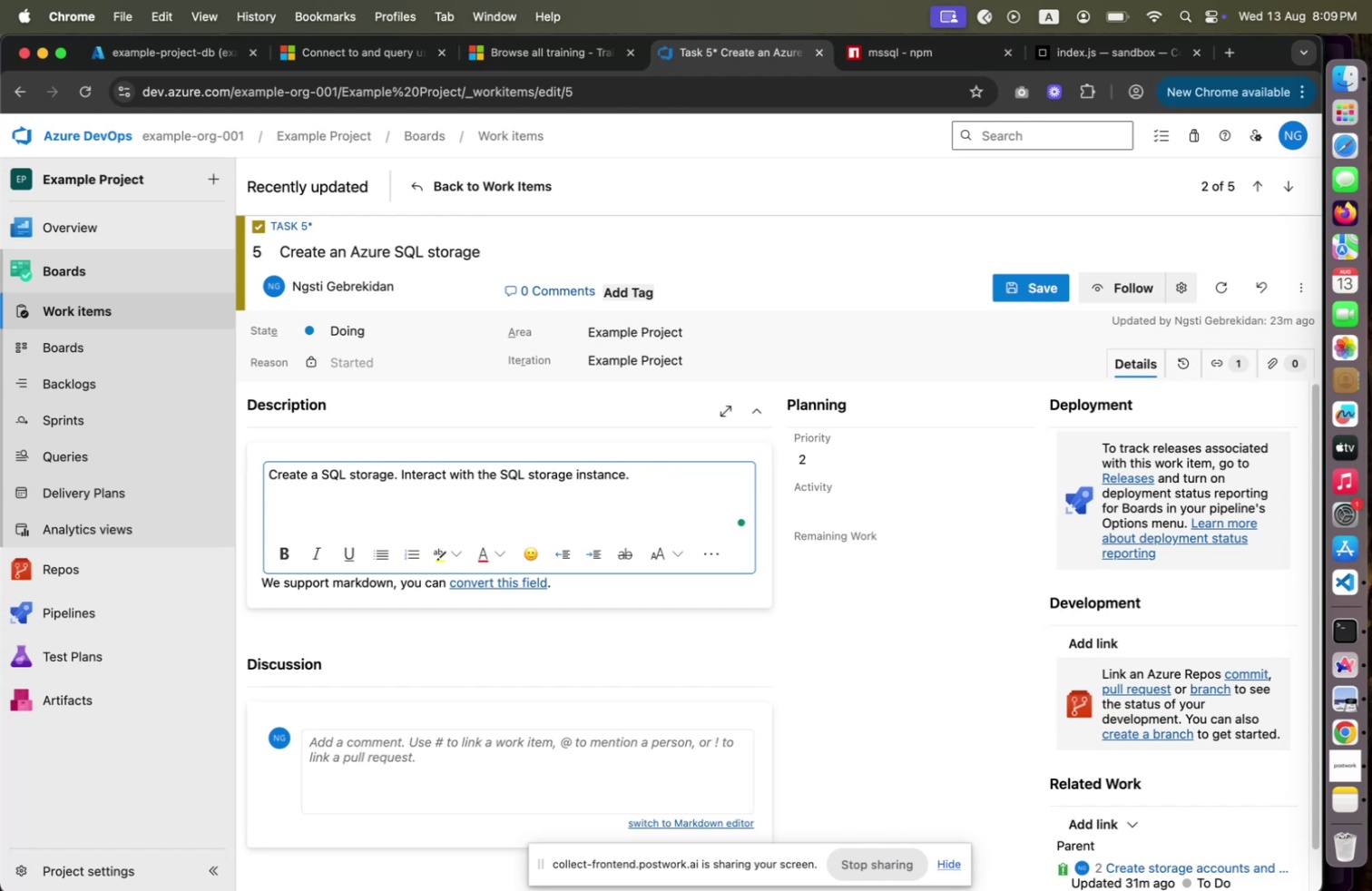 
left_click([1021, 289])
 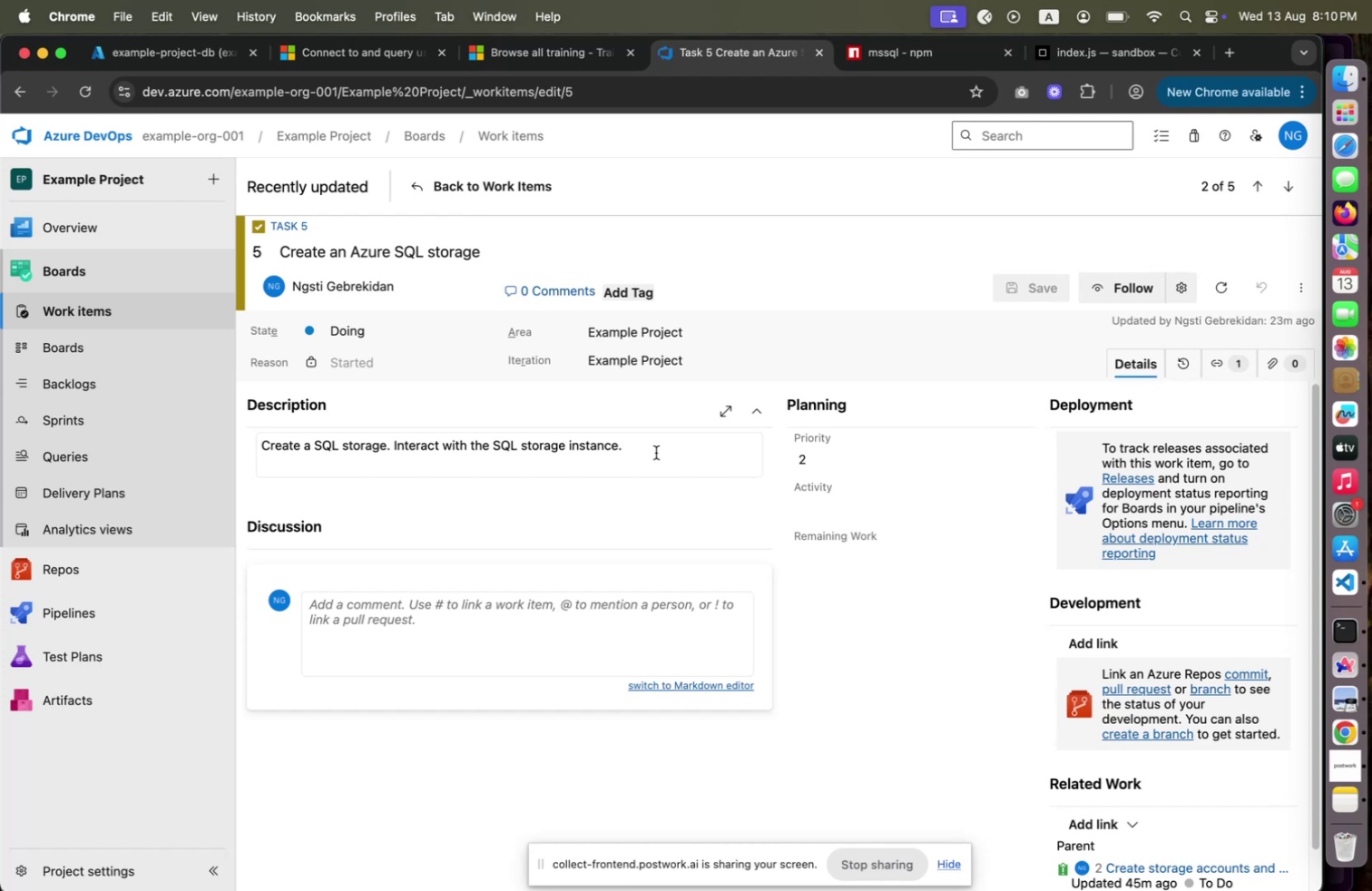 
wait(16.26)
 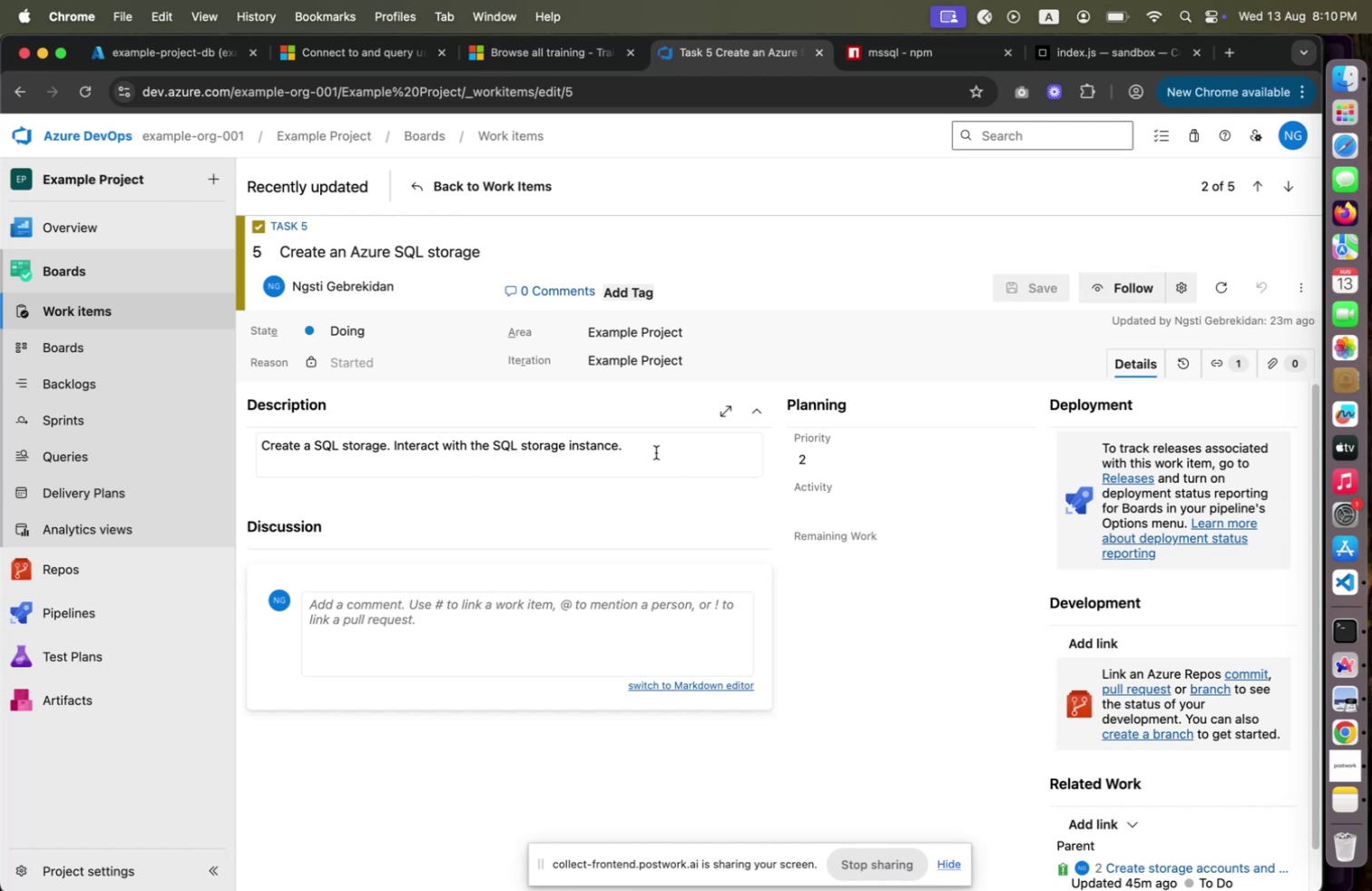 
left_click([475, 190])
 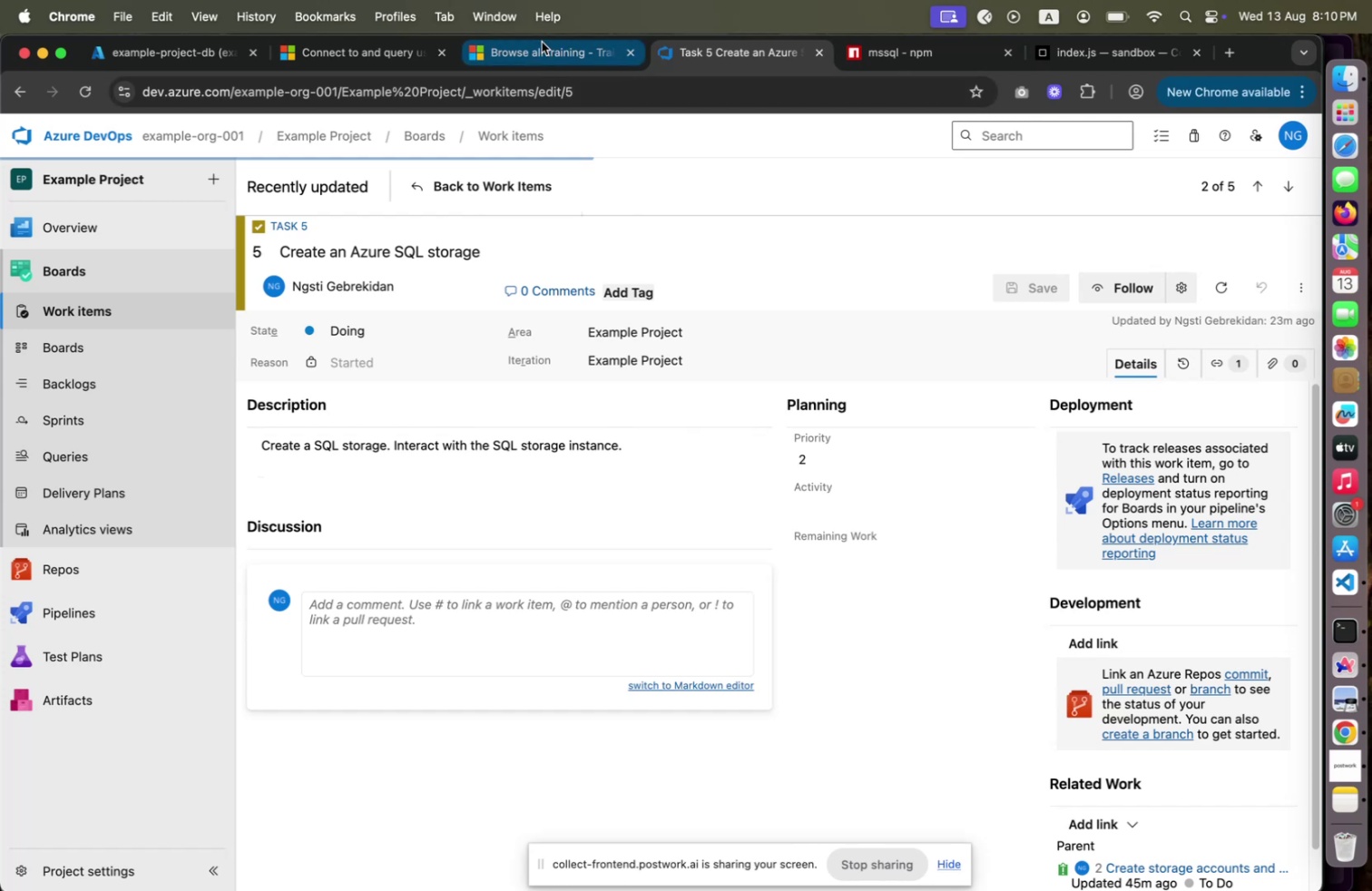 
left_click([363, 54])
 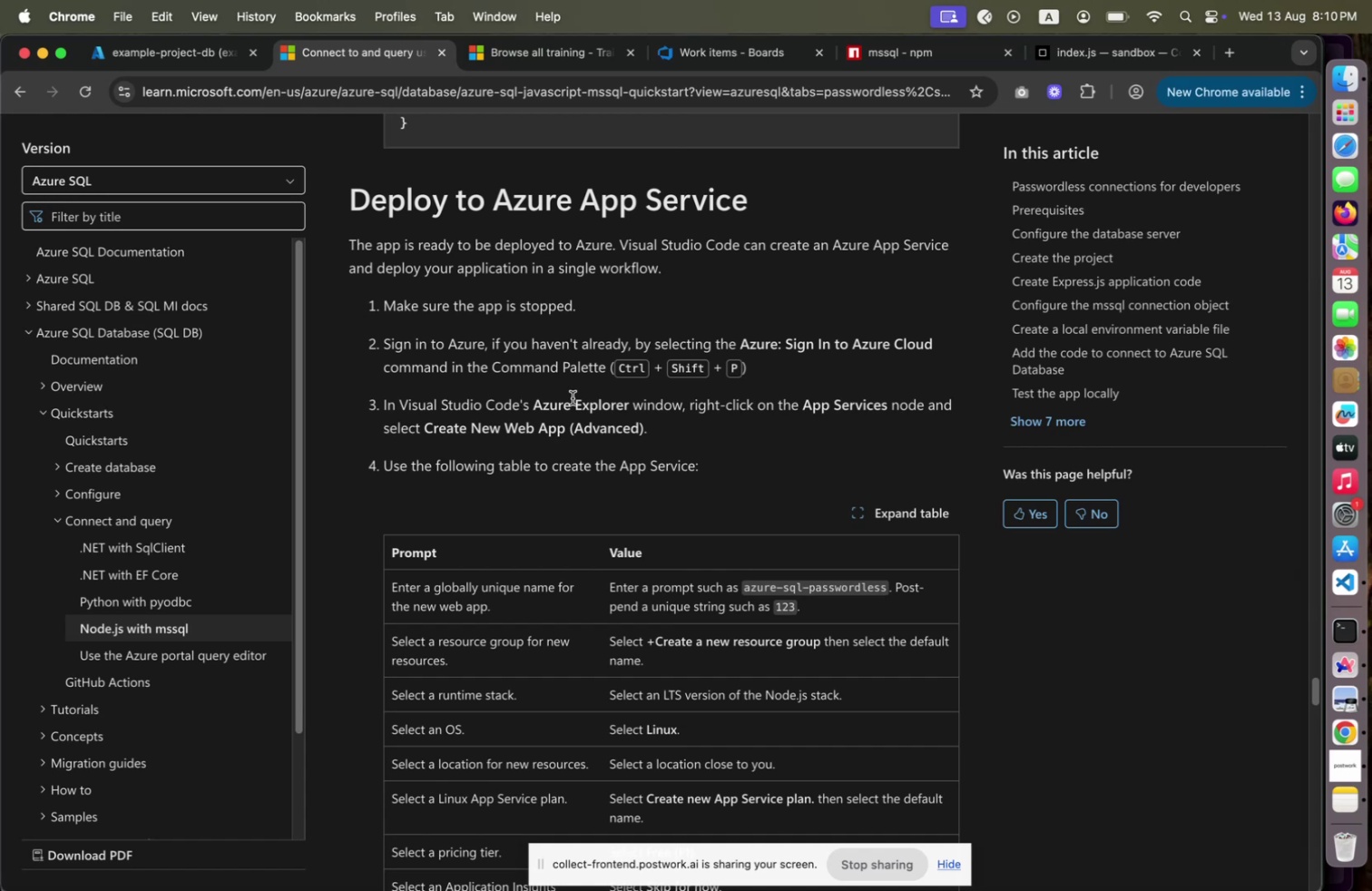 
wait(16.76)
 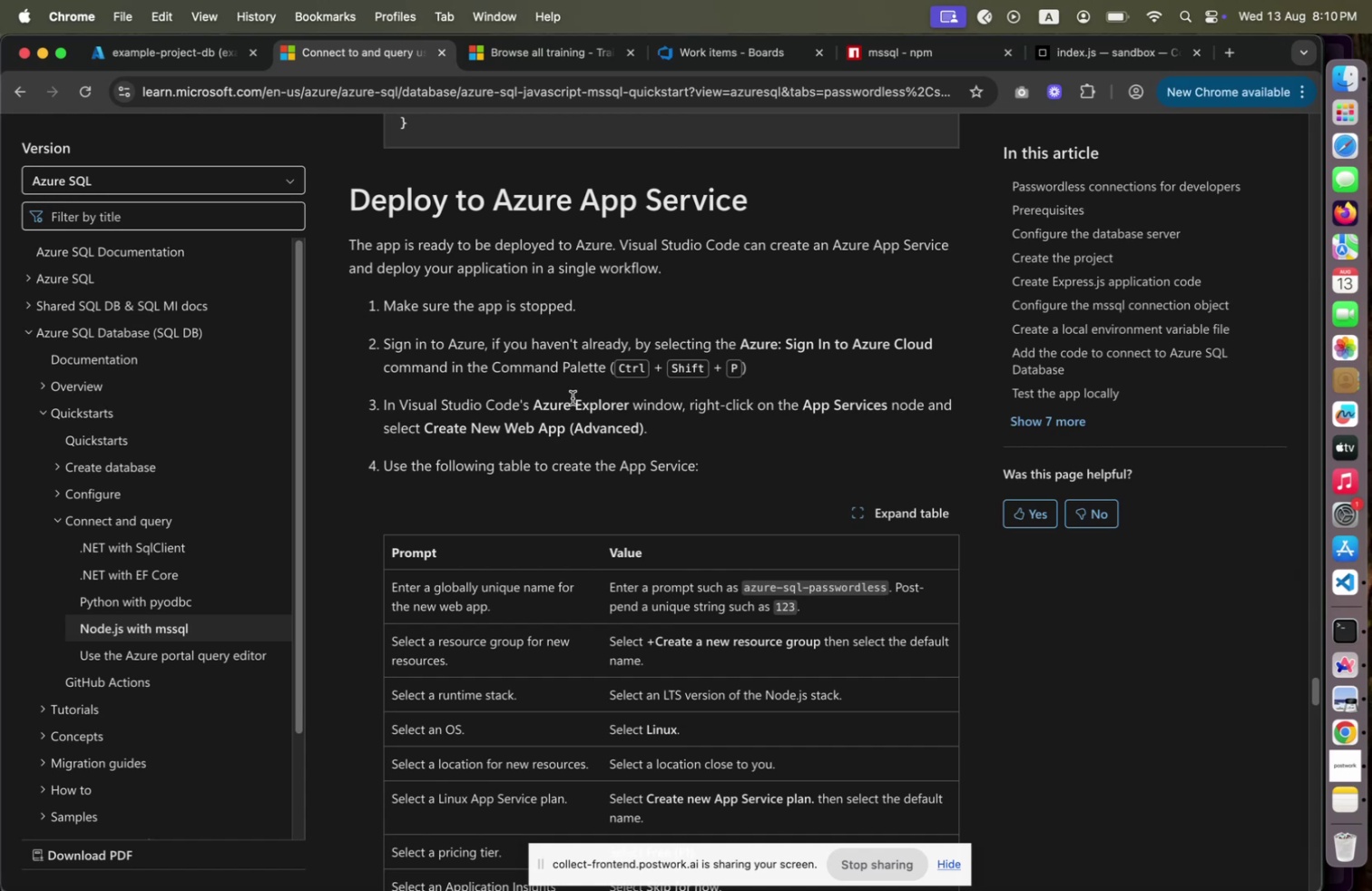 
left_click([177, 54])
 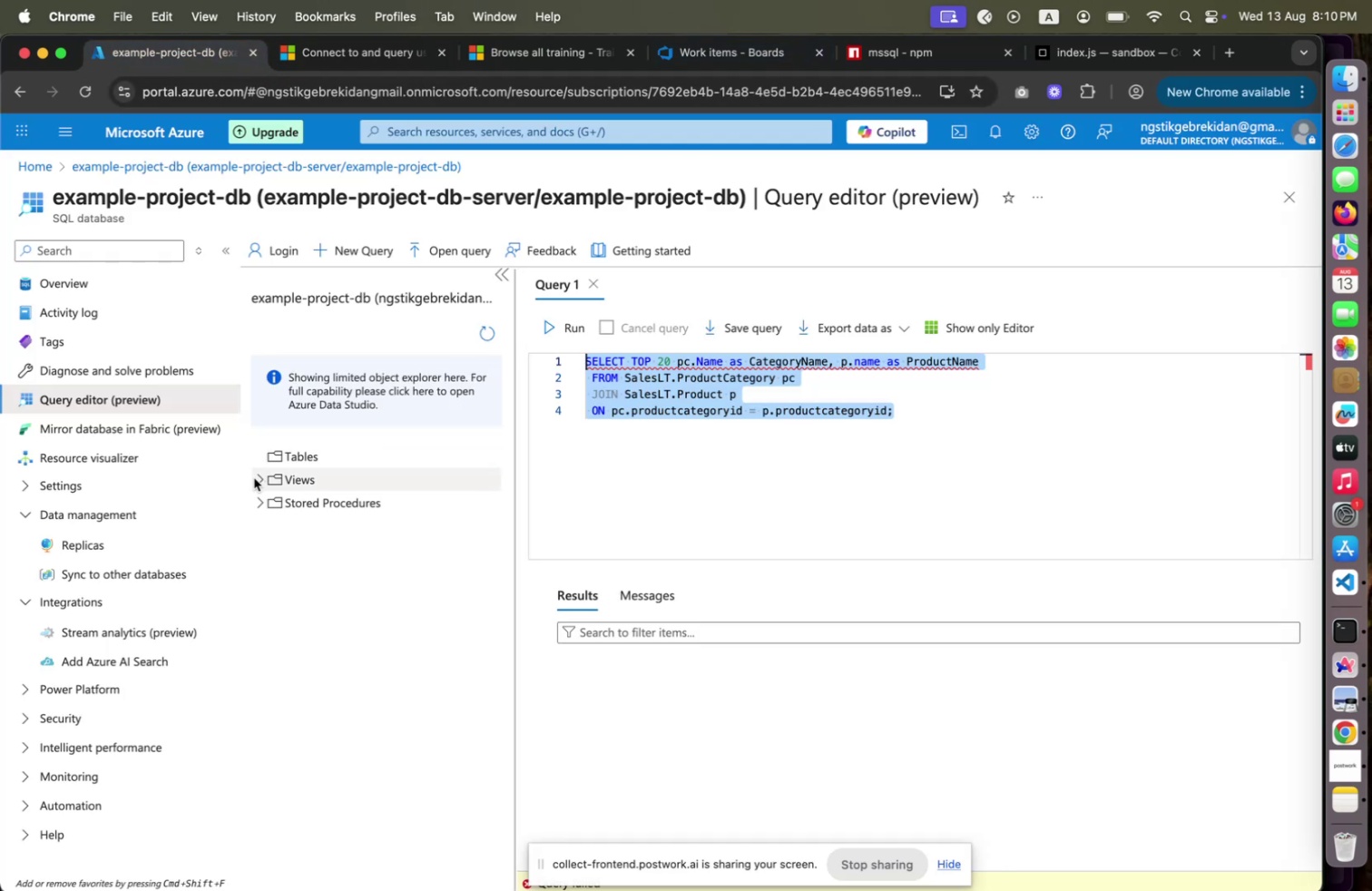 
left_click([254, 477])
 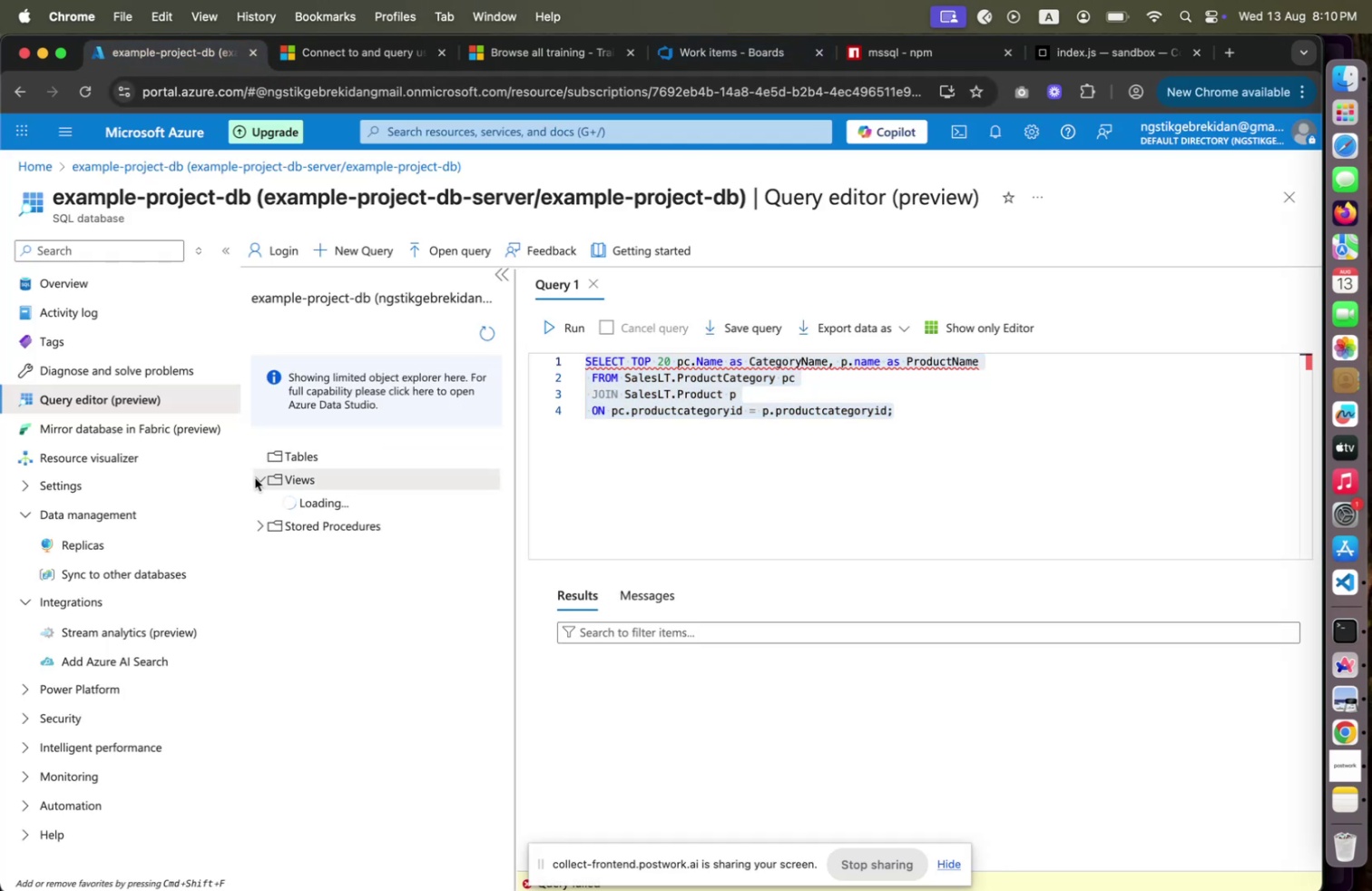 
left_click([255, 477])
 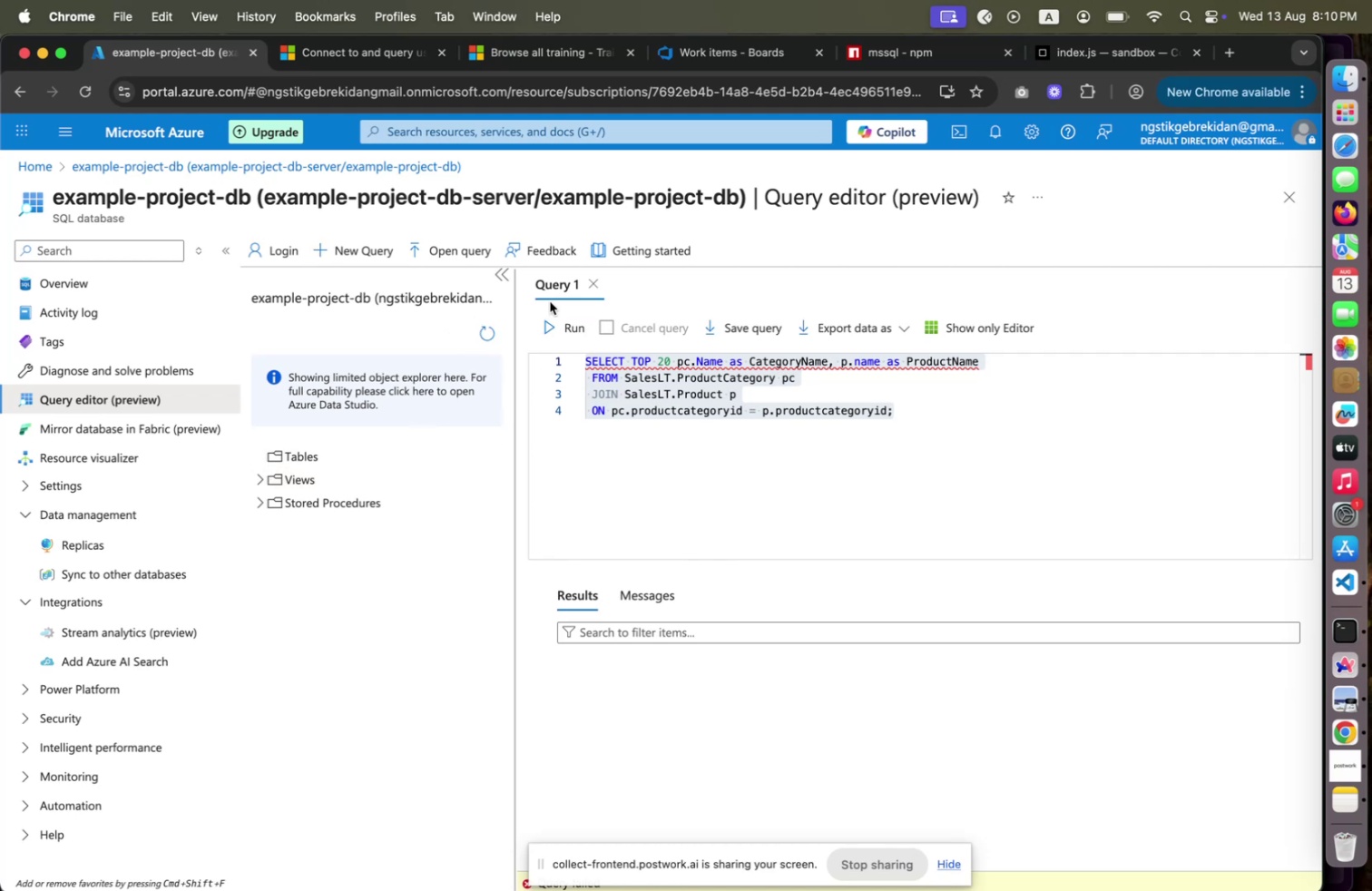 
wait(5.18)
 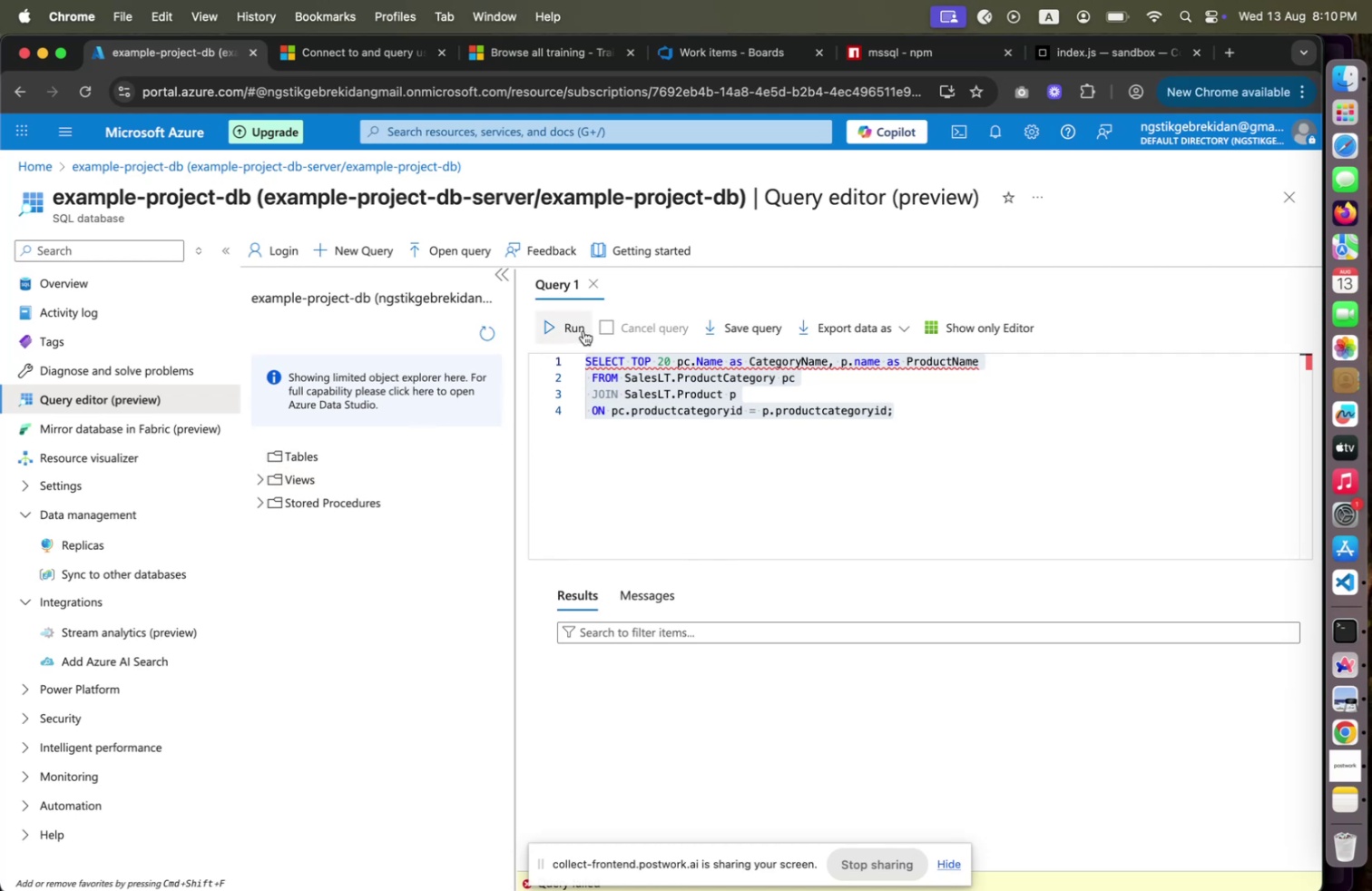 
mouse_move([819, 296])
 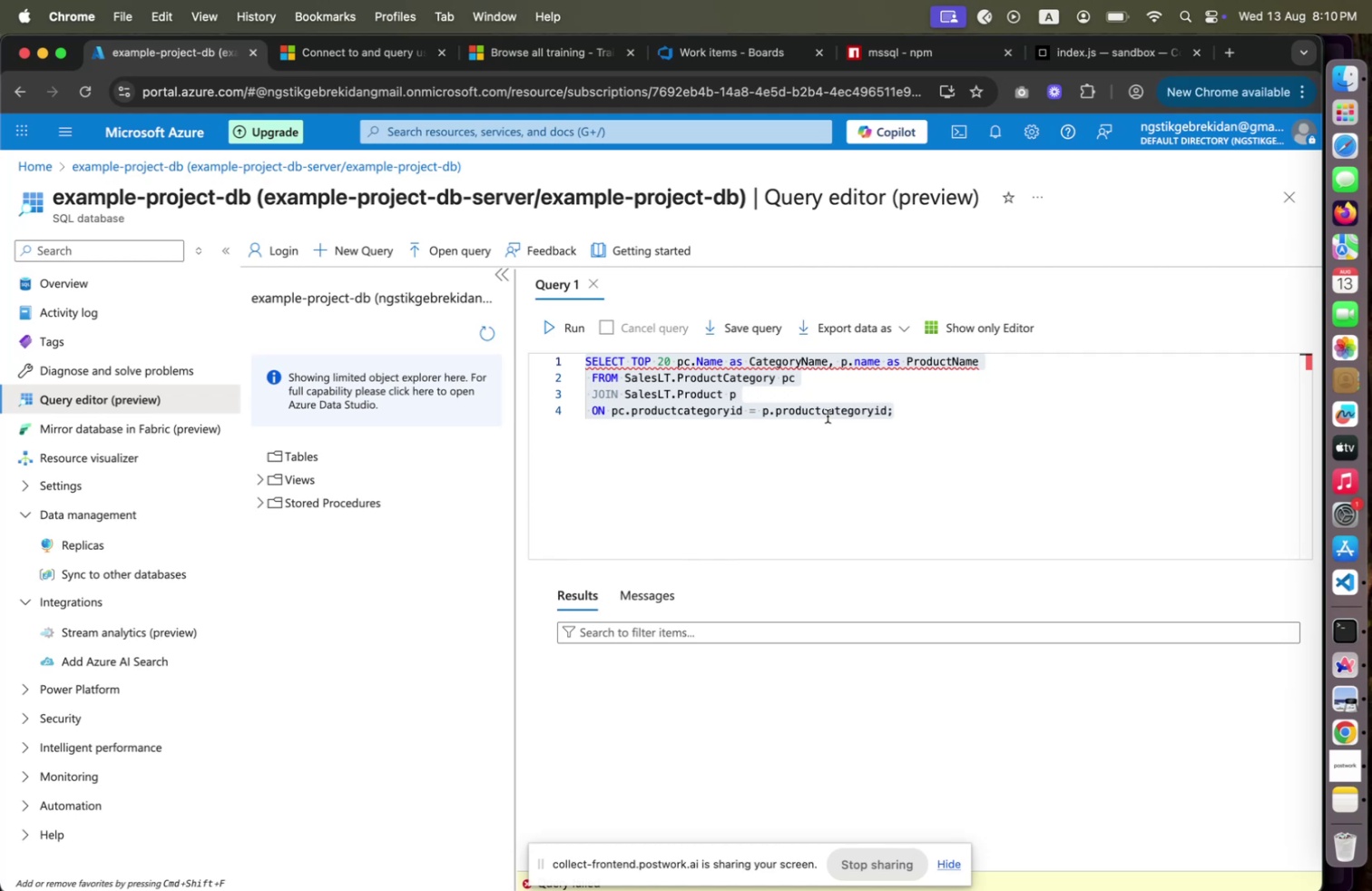 
wait(19.73)
 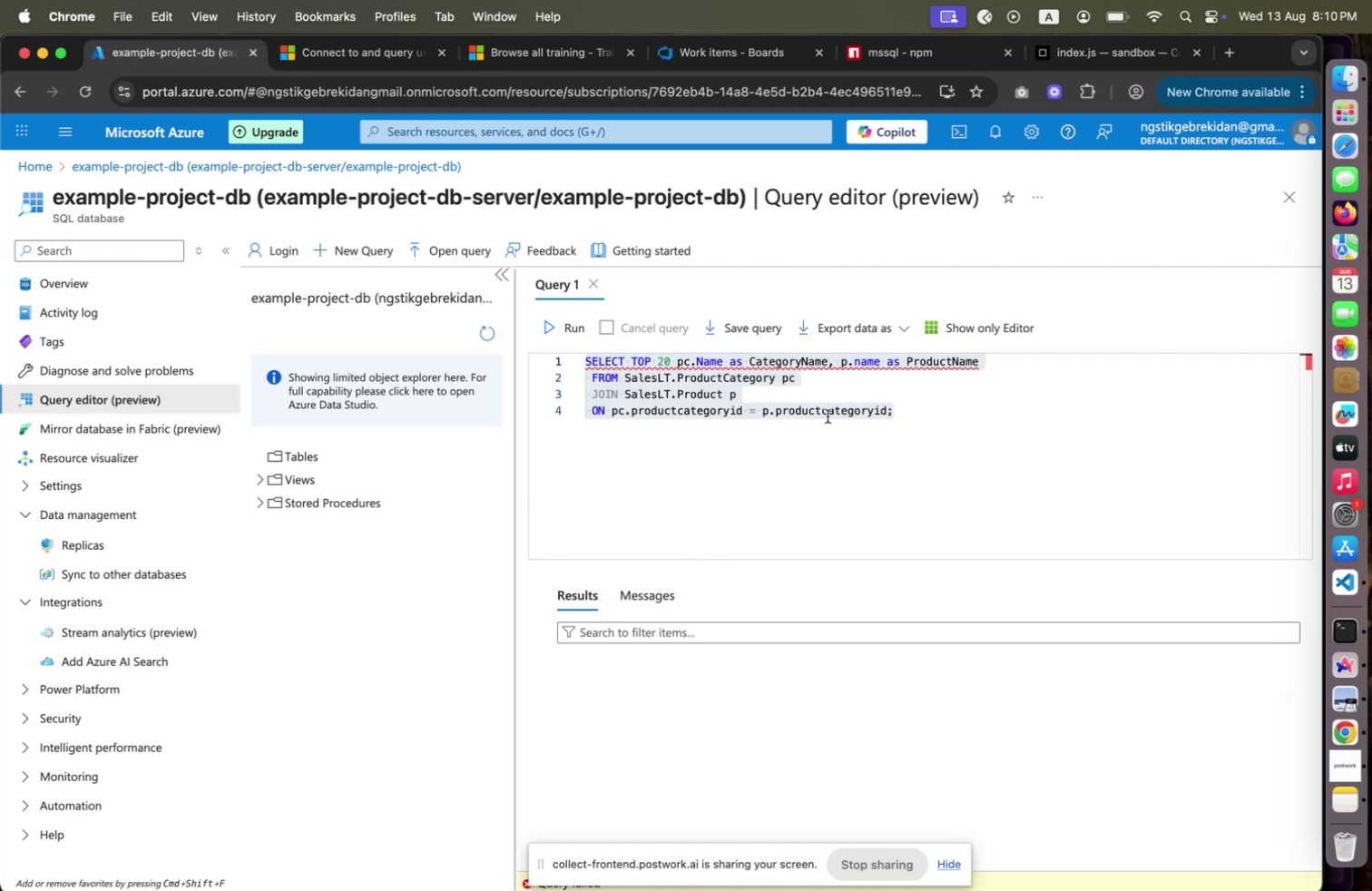 
left_click([928, 465])
 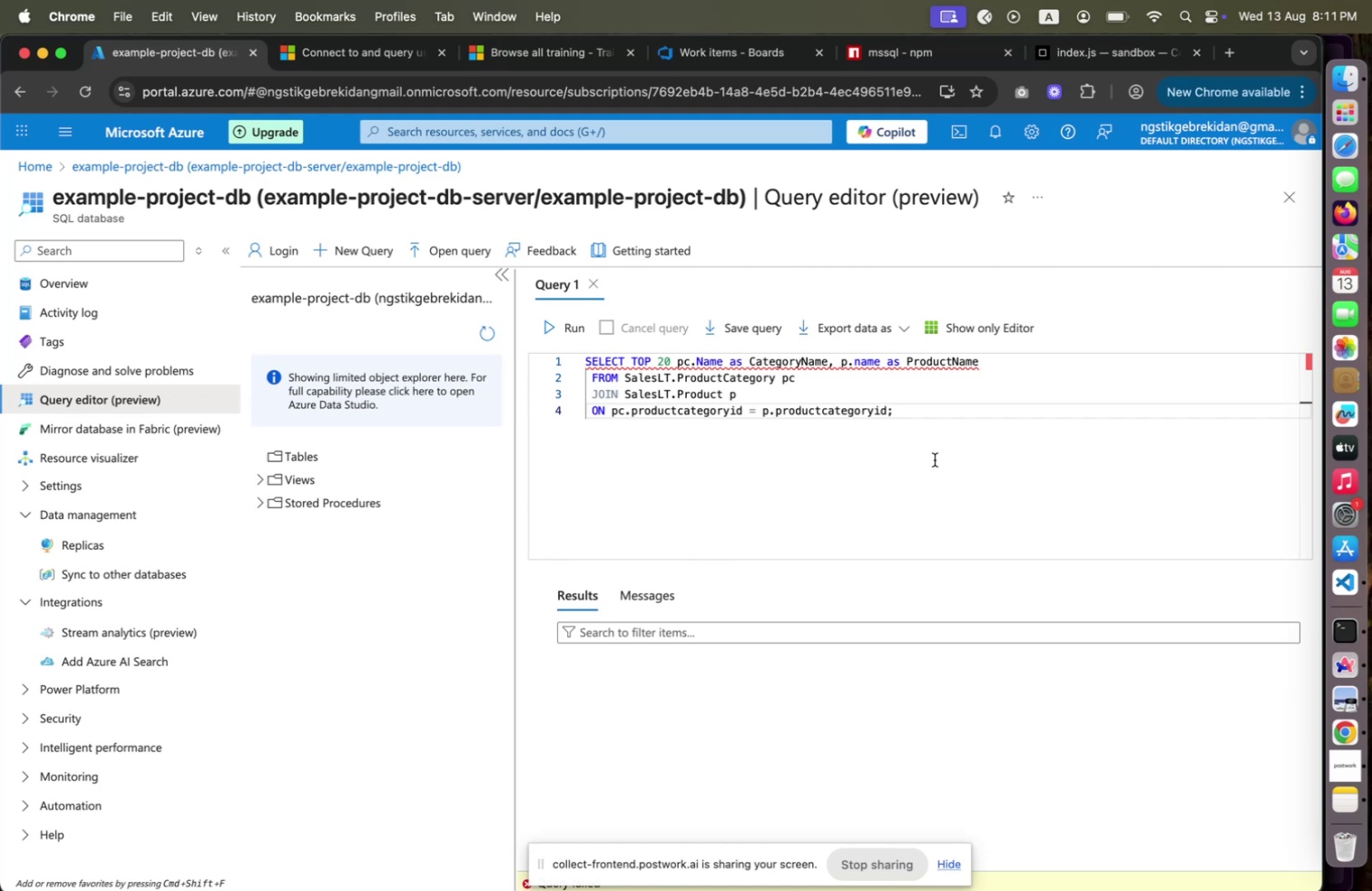 
wait(10.31)
 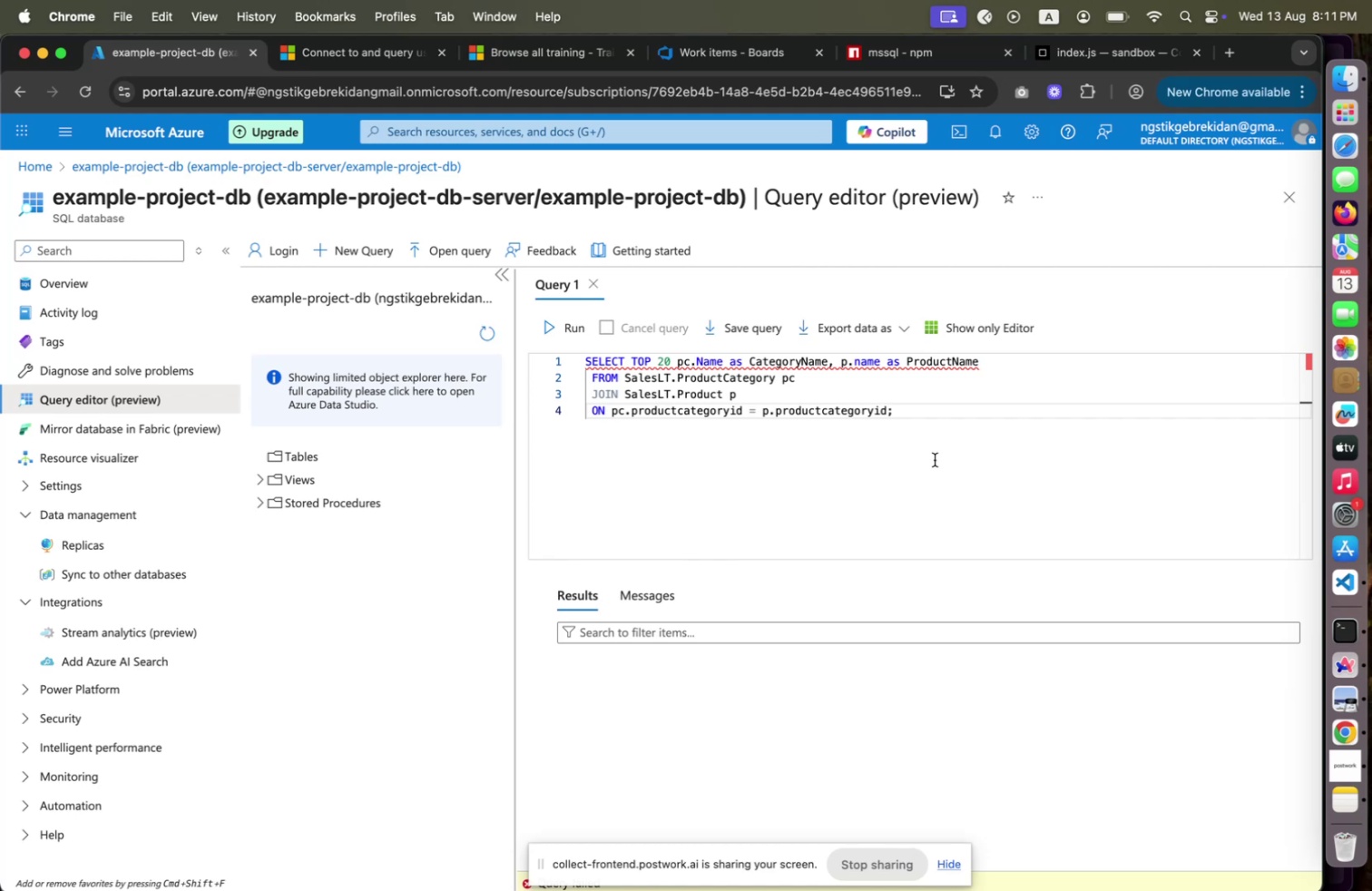 
mouse_move([498, 70])
 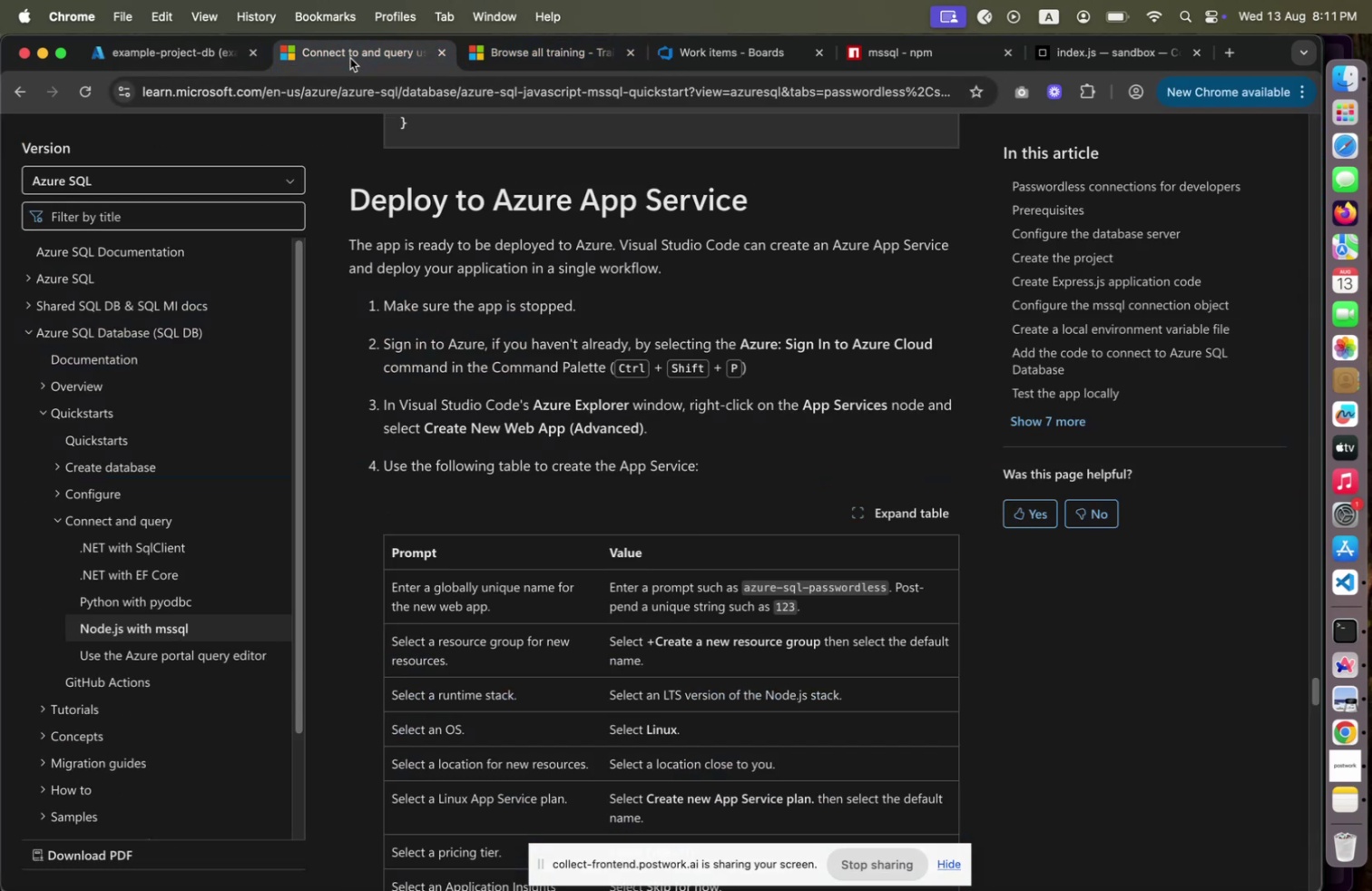 
scroll: coordinate [475, 498], scroll_direction: up, amount: 23.0
 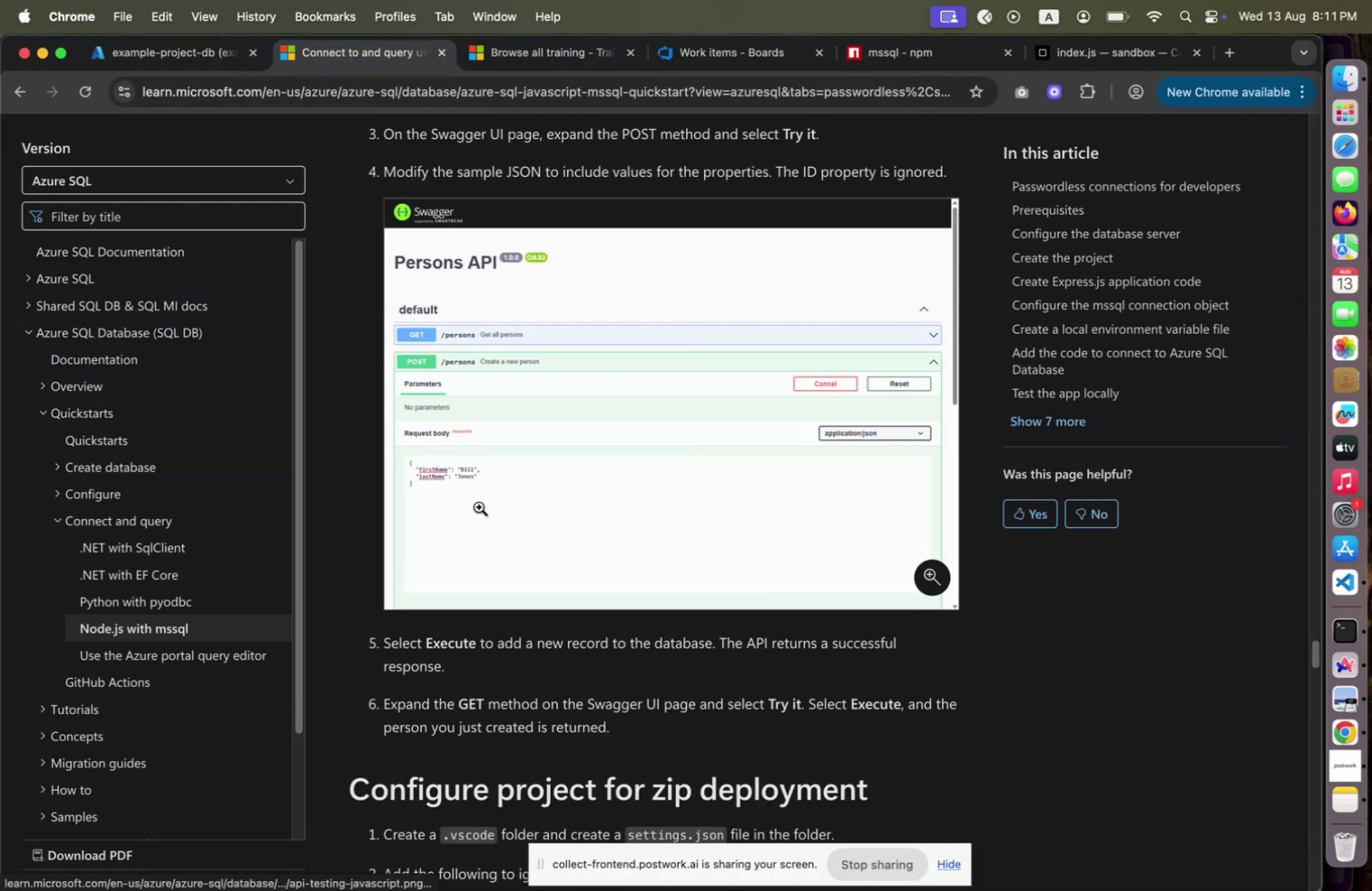 
scroll: coordinate [480, 505], scroll_direction: down, amount: 2.0
 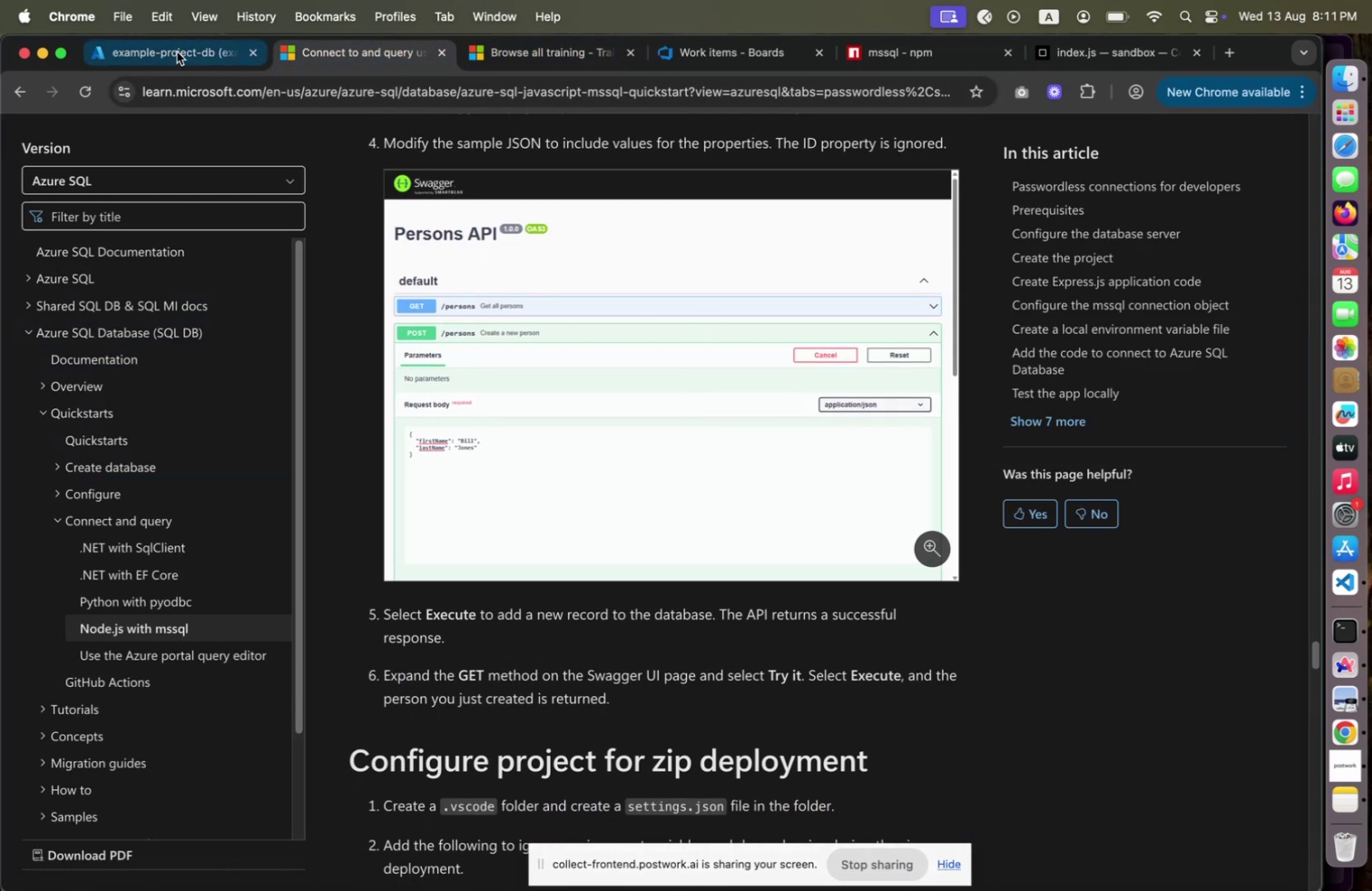 
left_click([177, 51])
 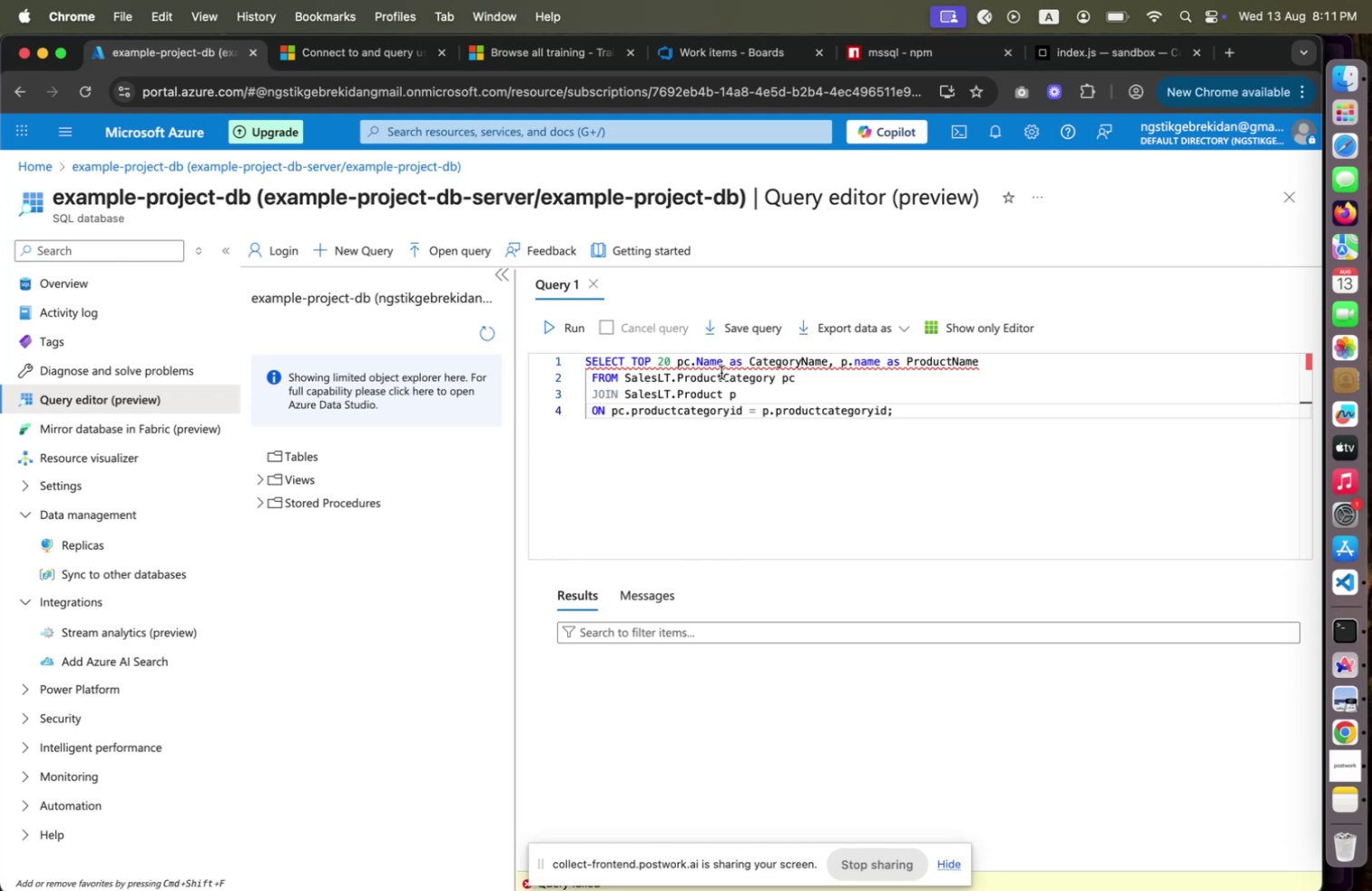 
wait(14.29)
 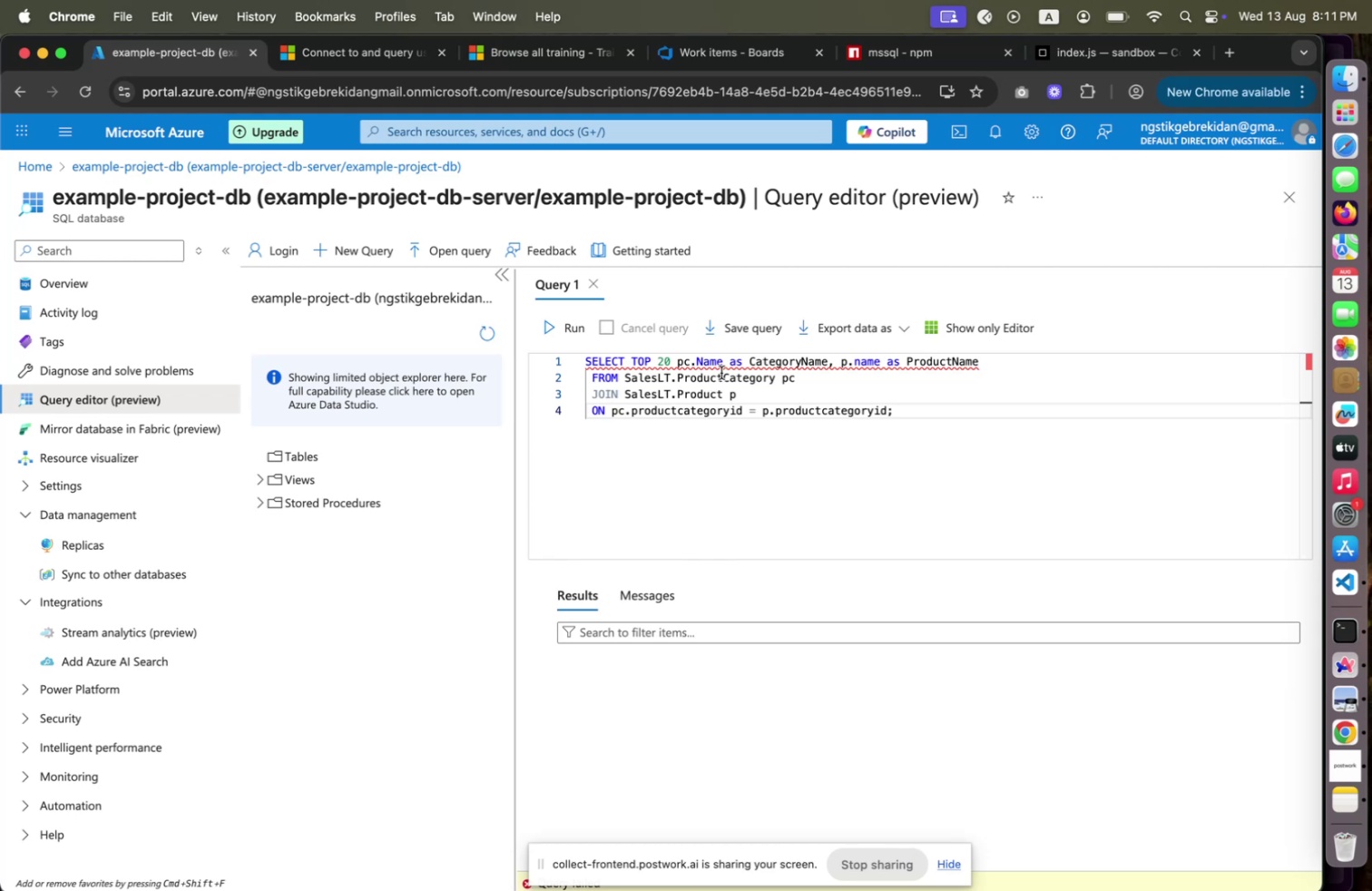 
left_click_drag(start_coordinate=[919, 421], to_coordinate=[575, 358])
 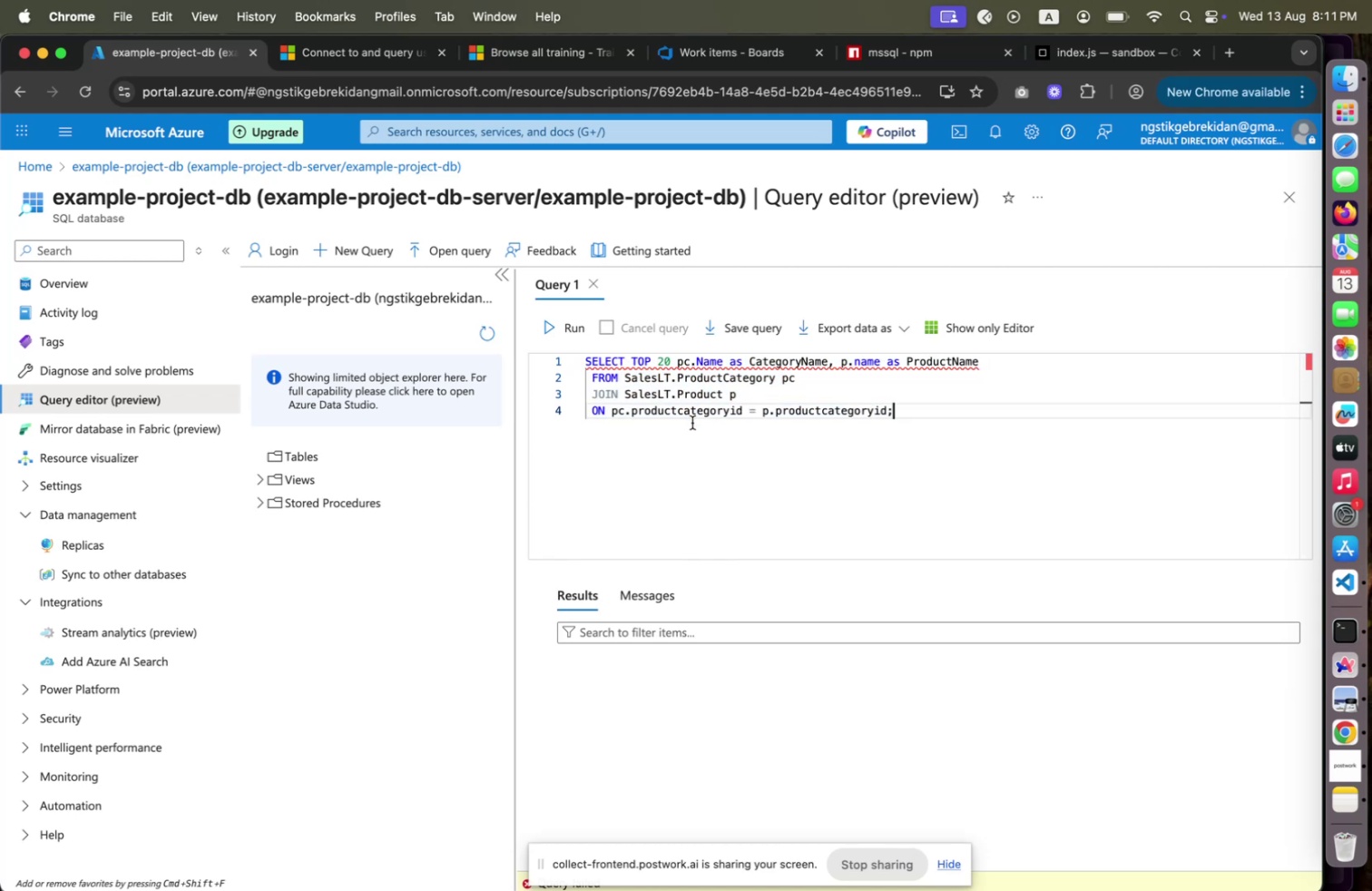 
left_click([692, 422])
 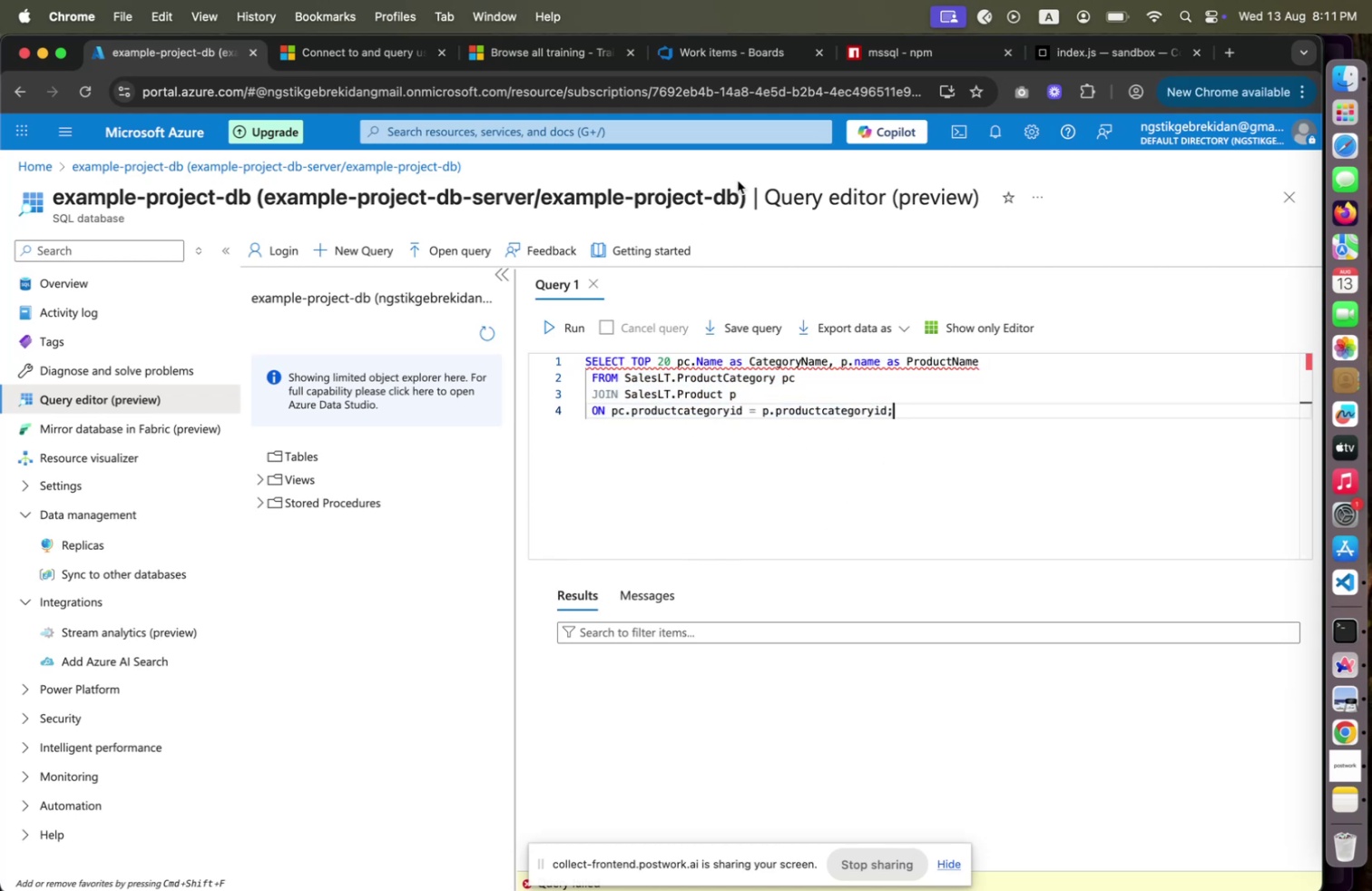 
wait(5.12)
 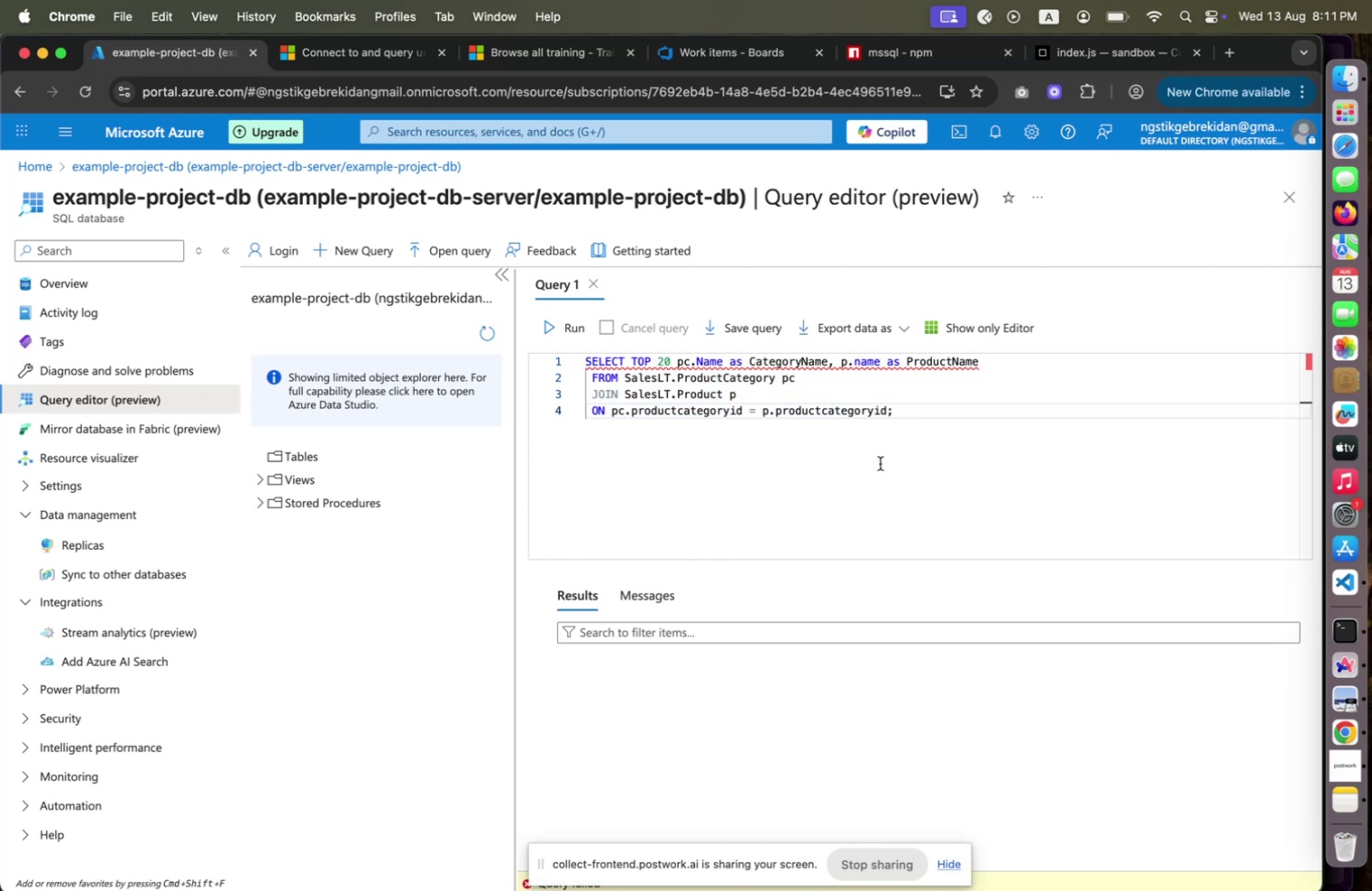 
left_click([357, 57])
 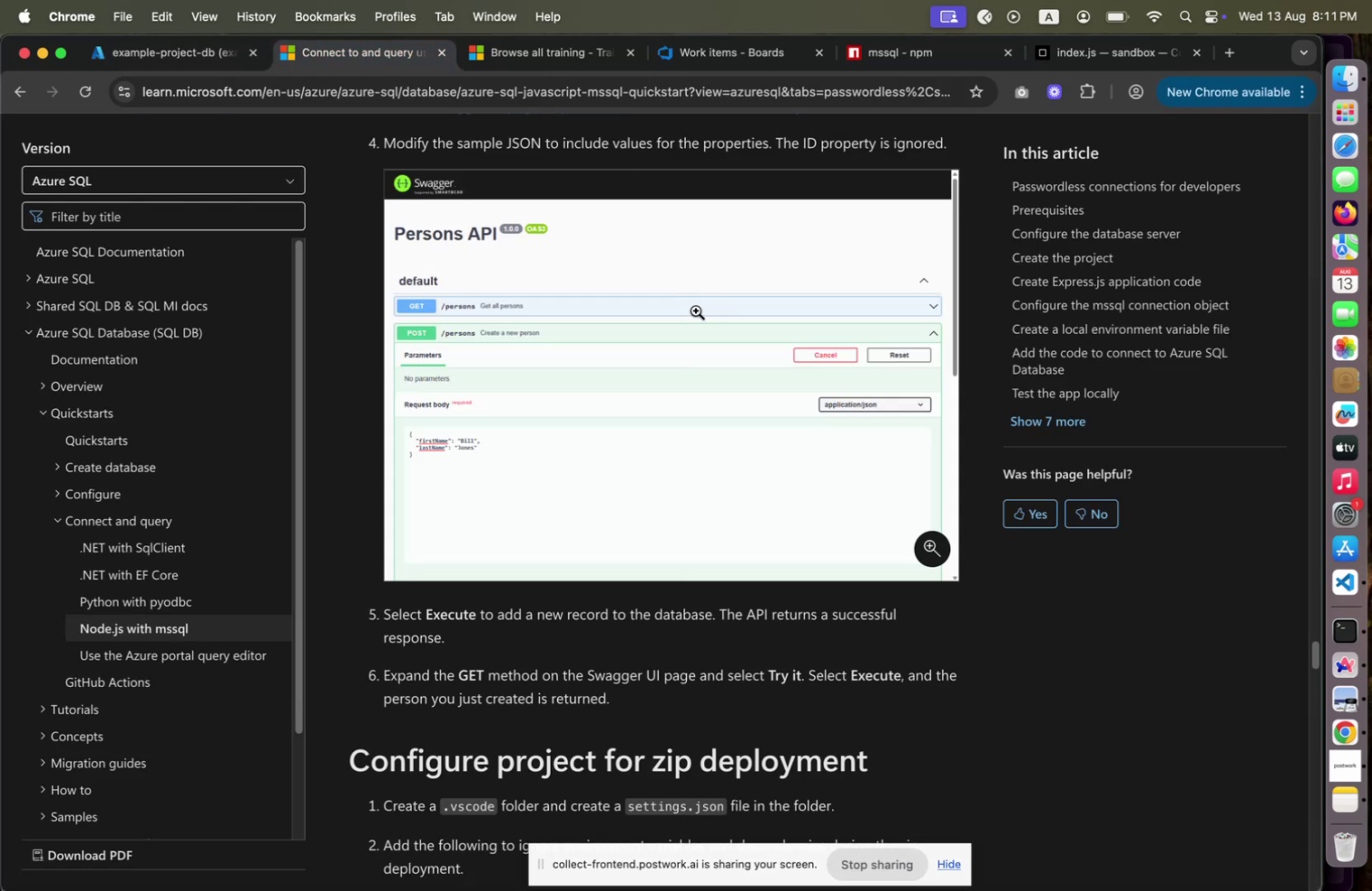 
scroll: coordinate [700, 334], scroll_direction: up, amount: 204.0
 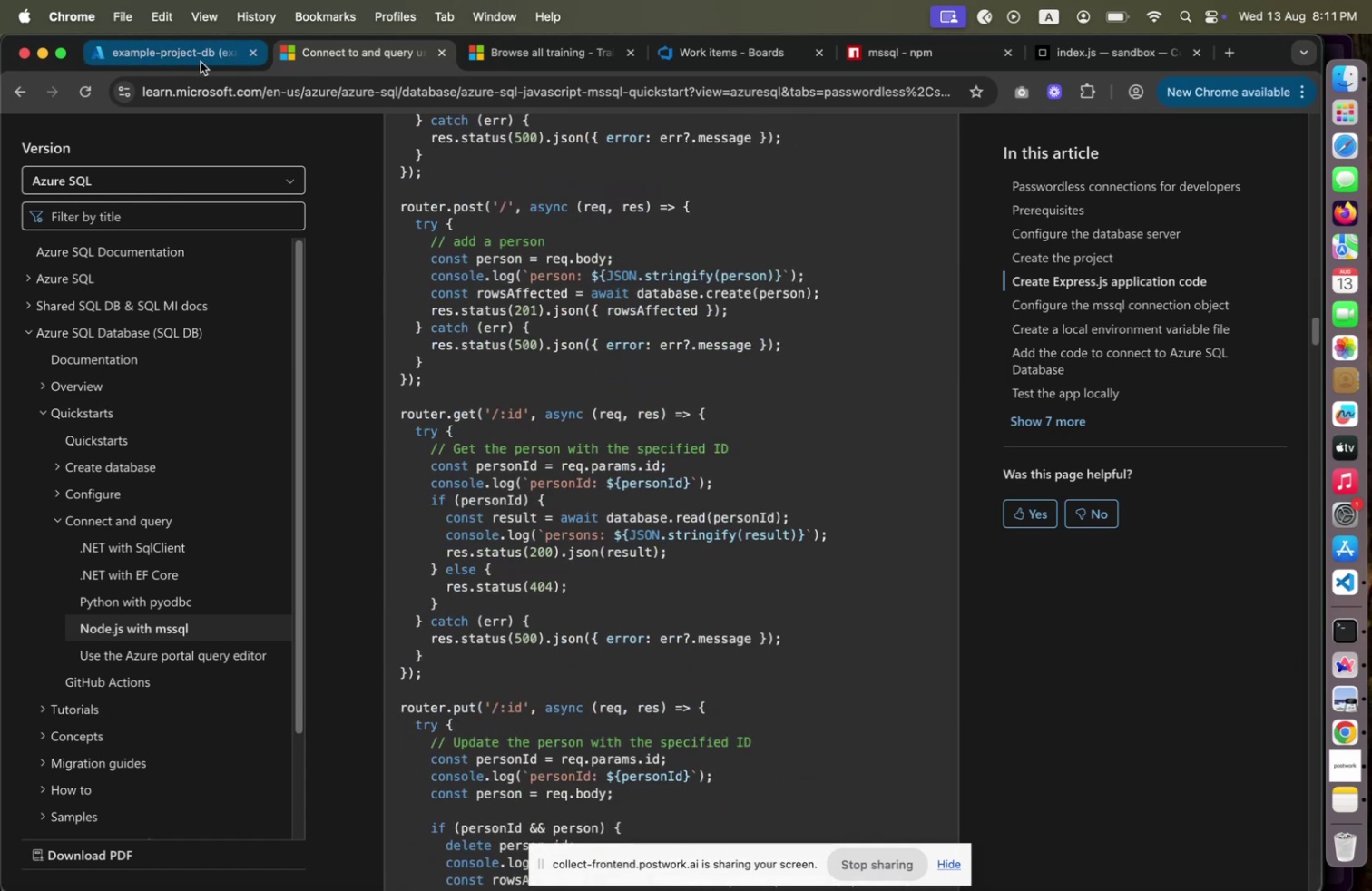 
left_click([201, 62])
 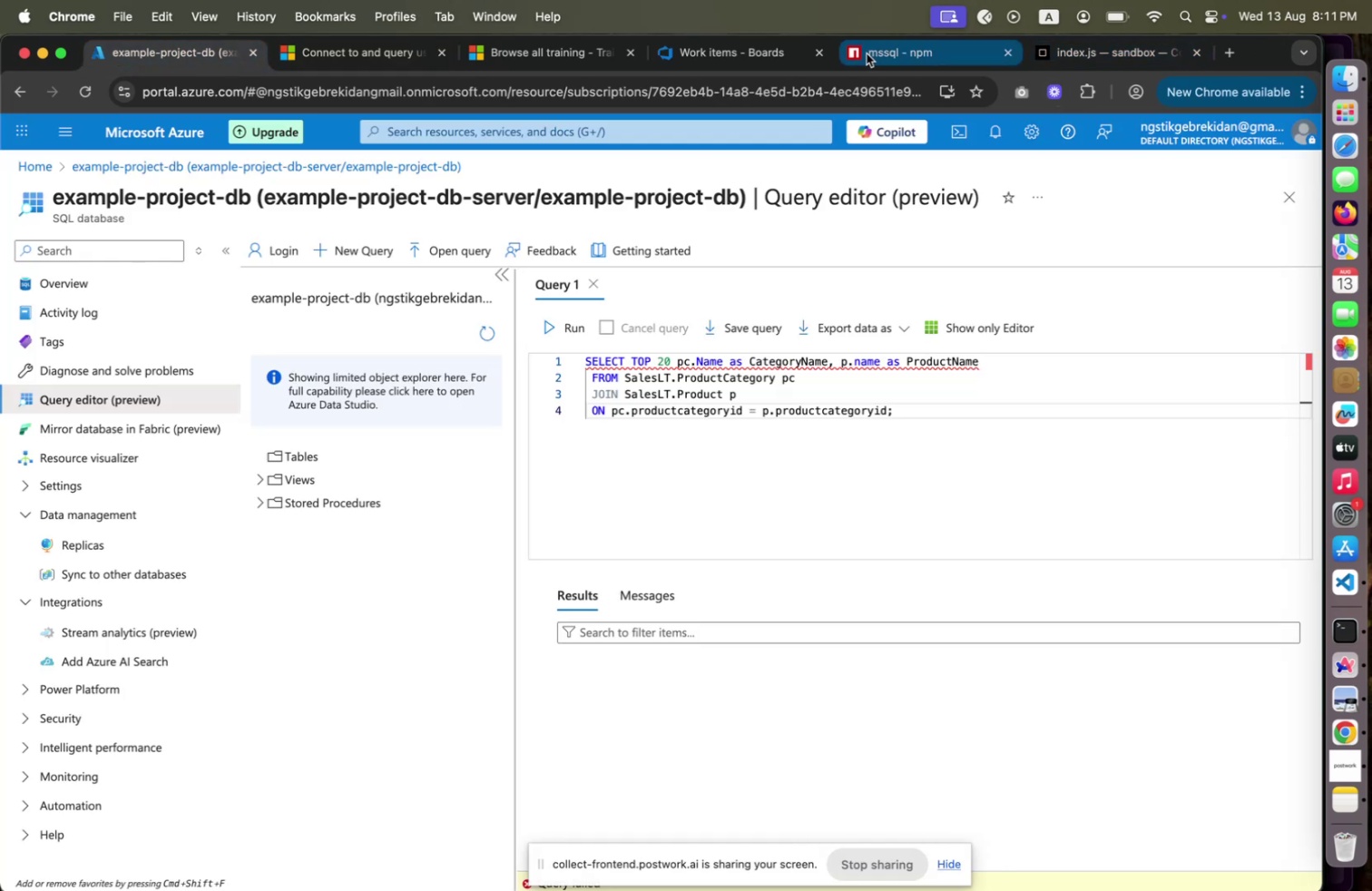 
mouse_move([732, 54])
 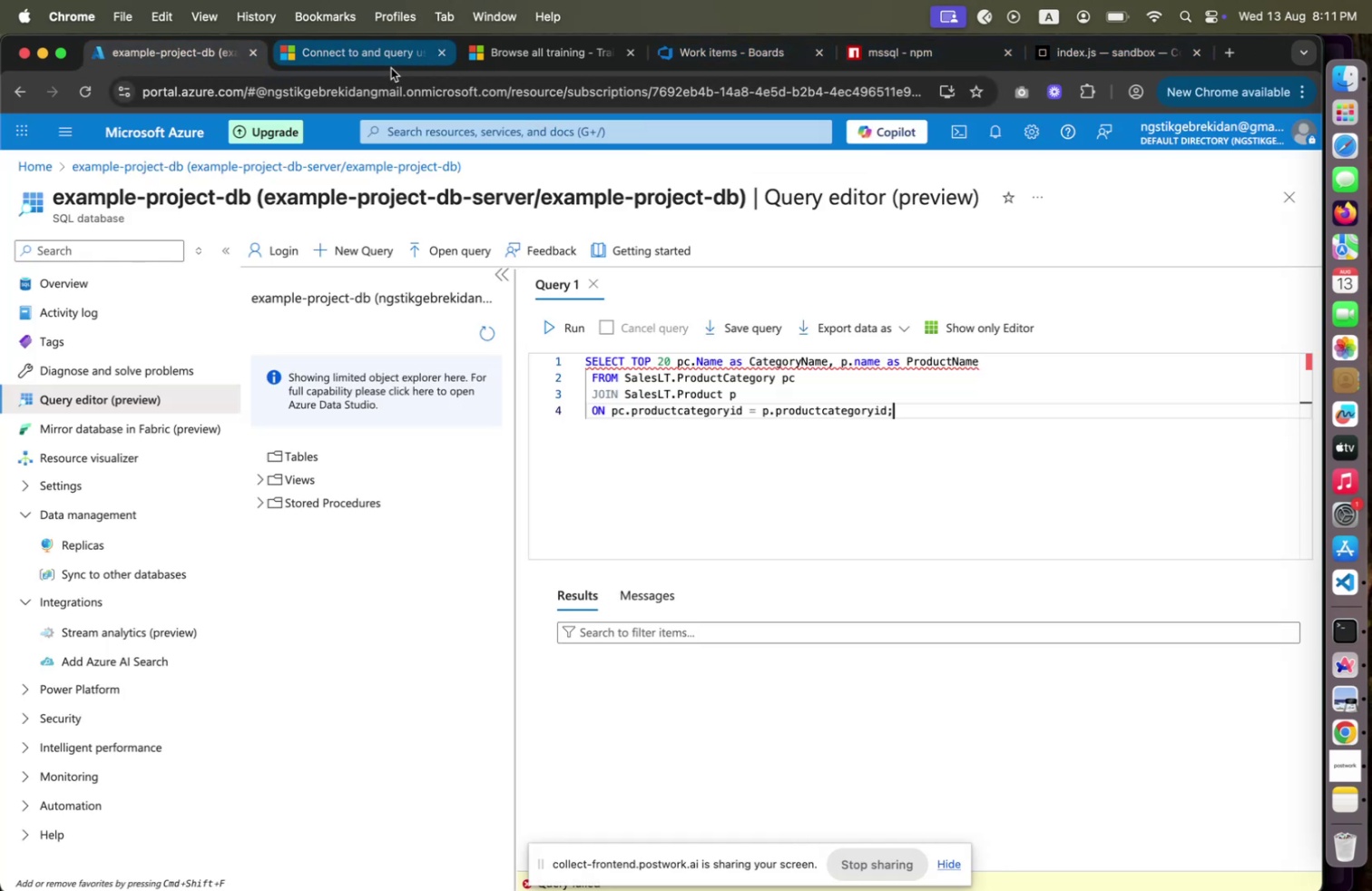 
left_click([391, 68])
 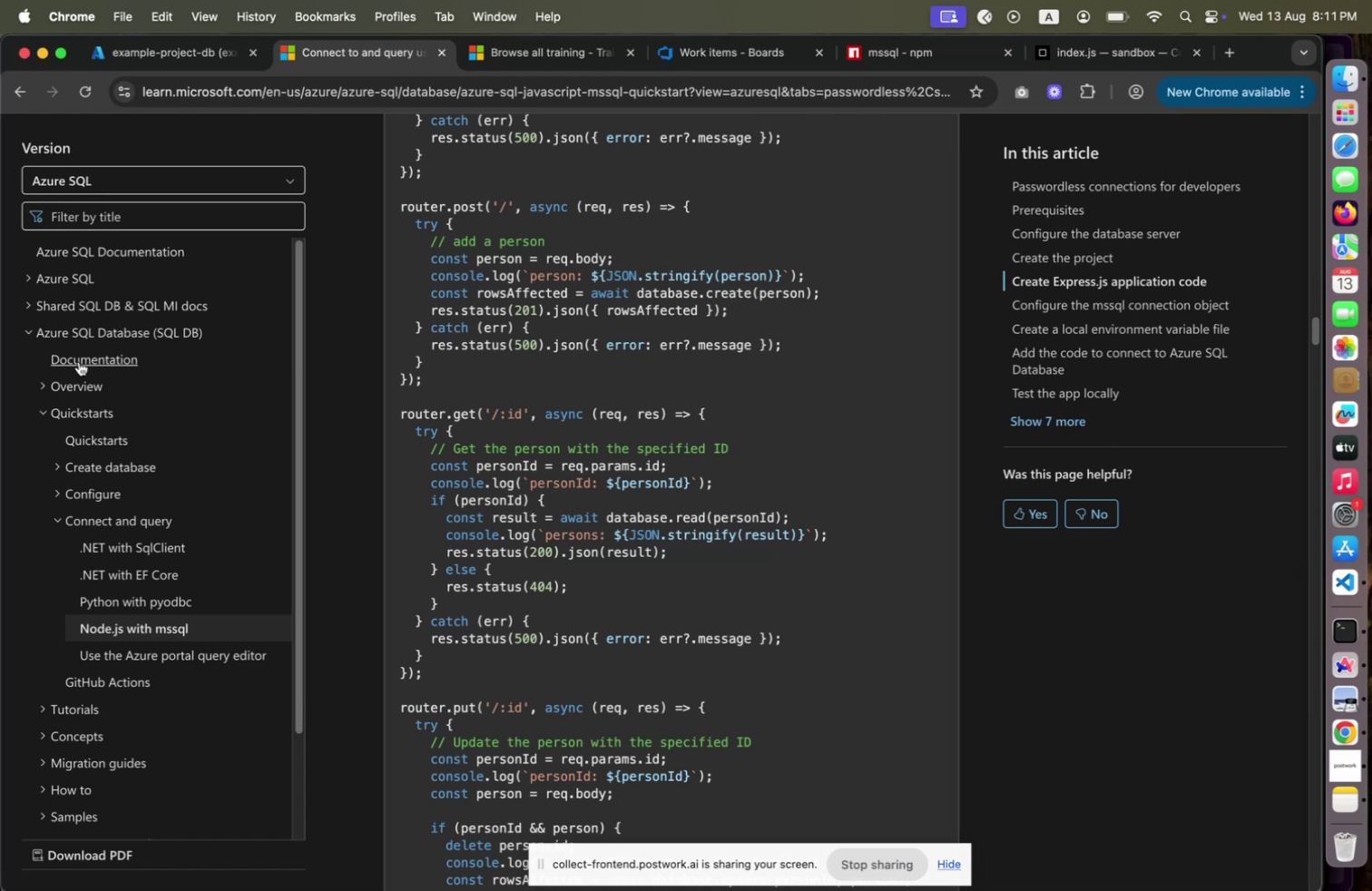 
scroll: coordinate [117, 329], scroll_direction: up, amount: 19.0
 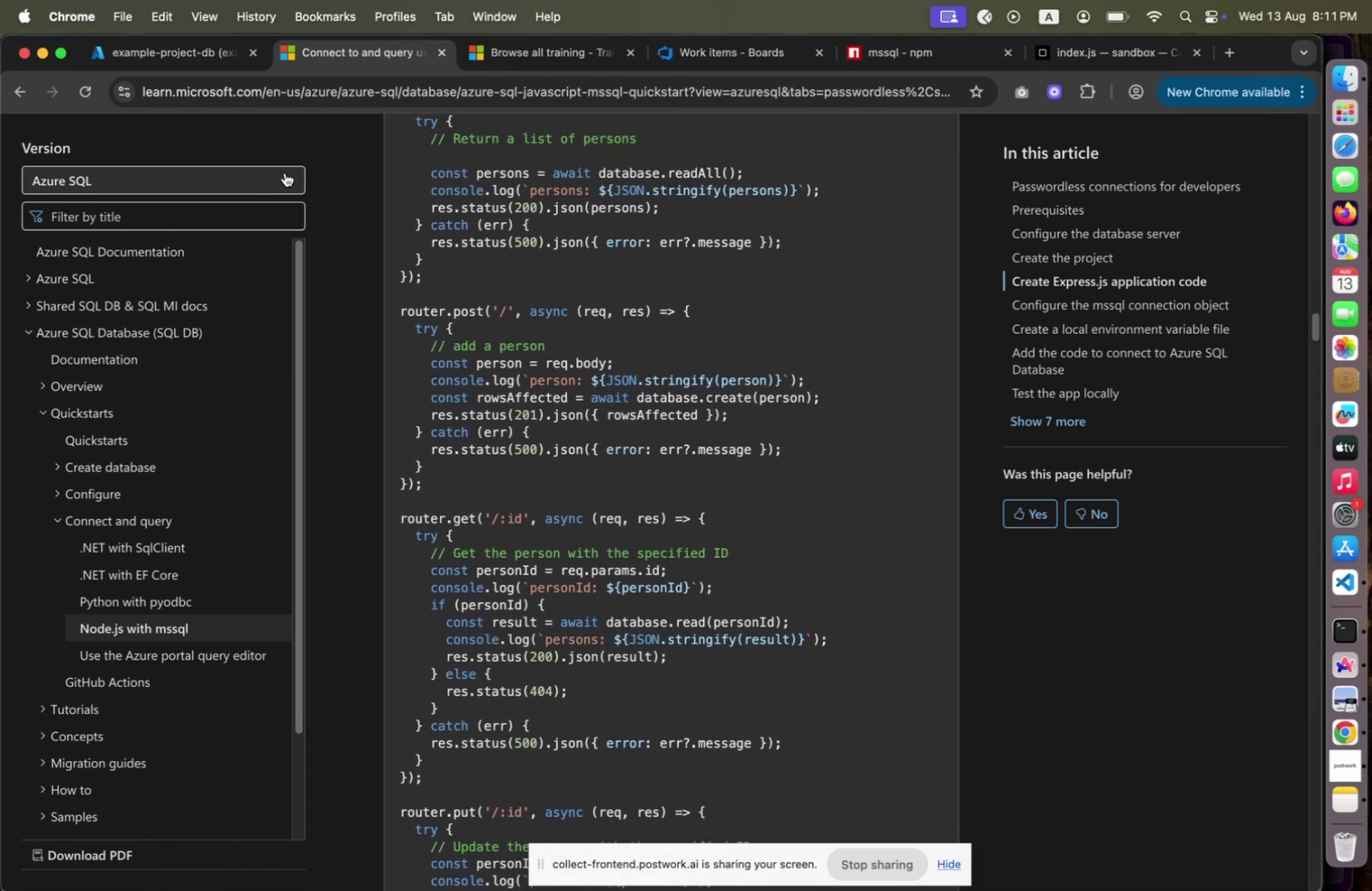 
left_click([285, 172])
 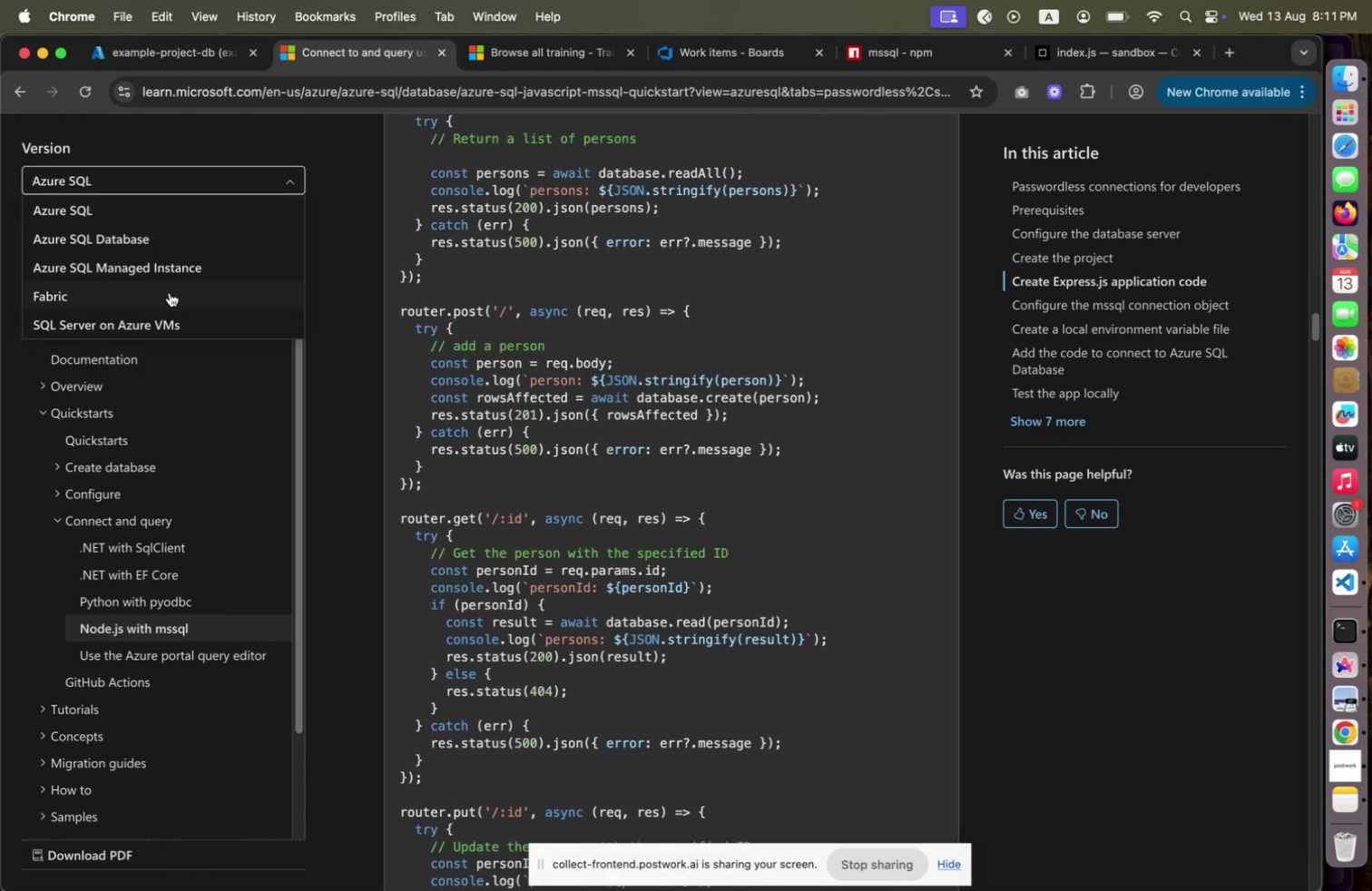 
scroll: coordinate [349, 253], scroll_direction: up, amount: 165.0
 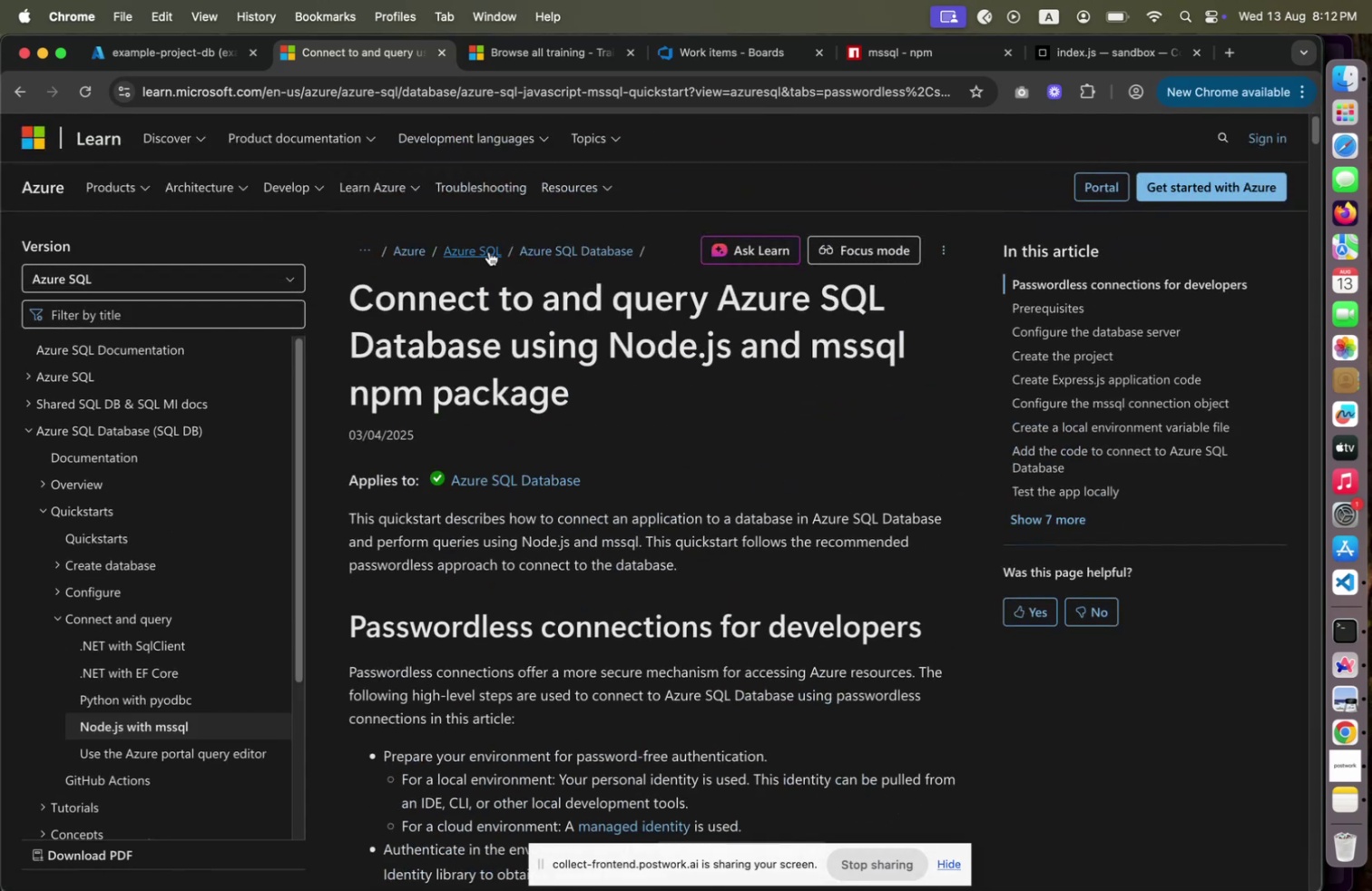 
right_click([410, 249])
 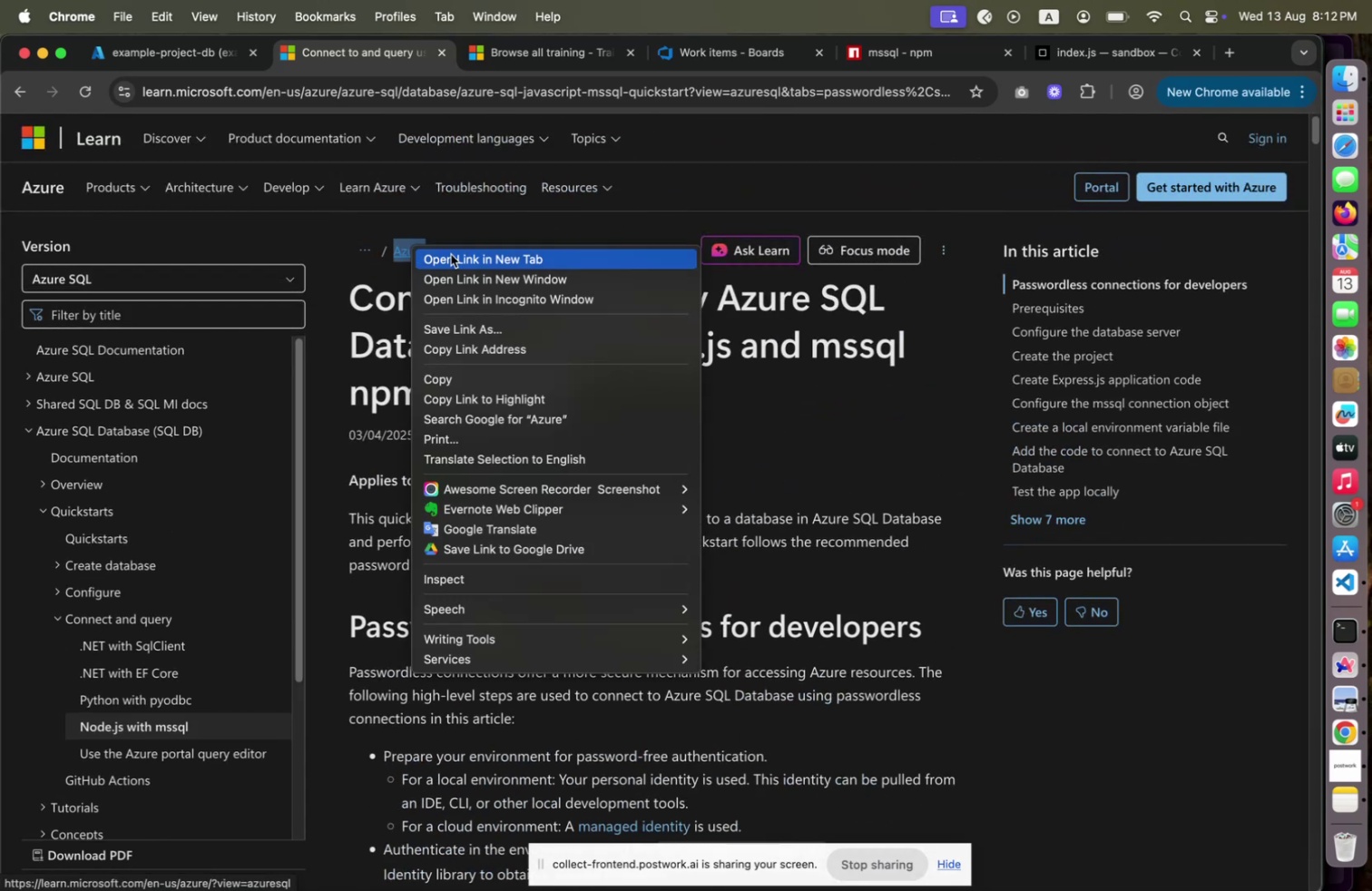 
left_click([451, 254])
 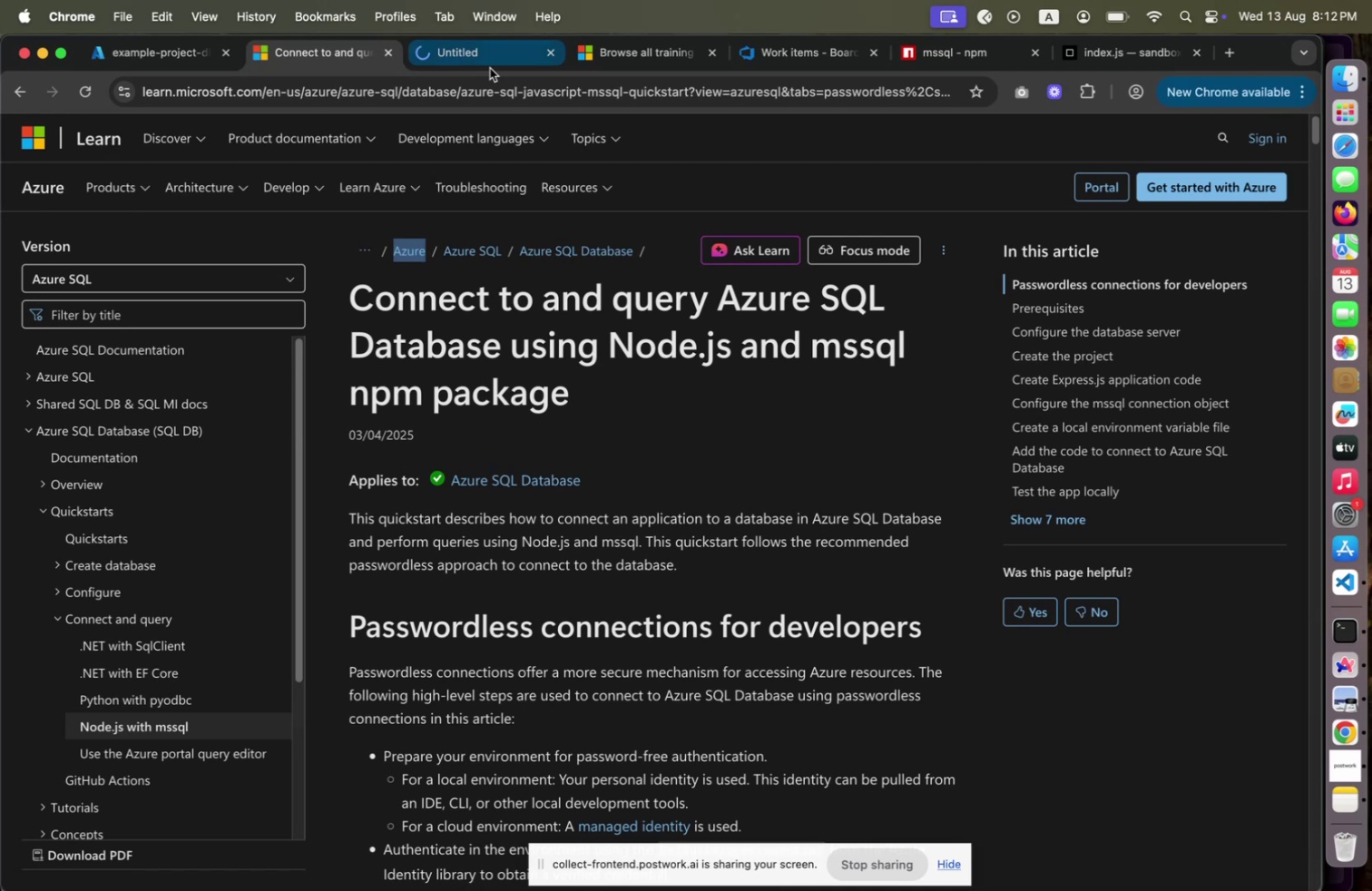 
left_click([490, 68])
 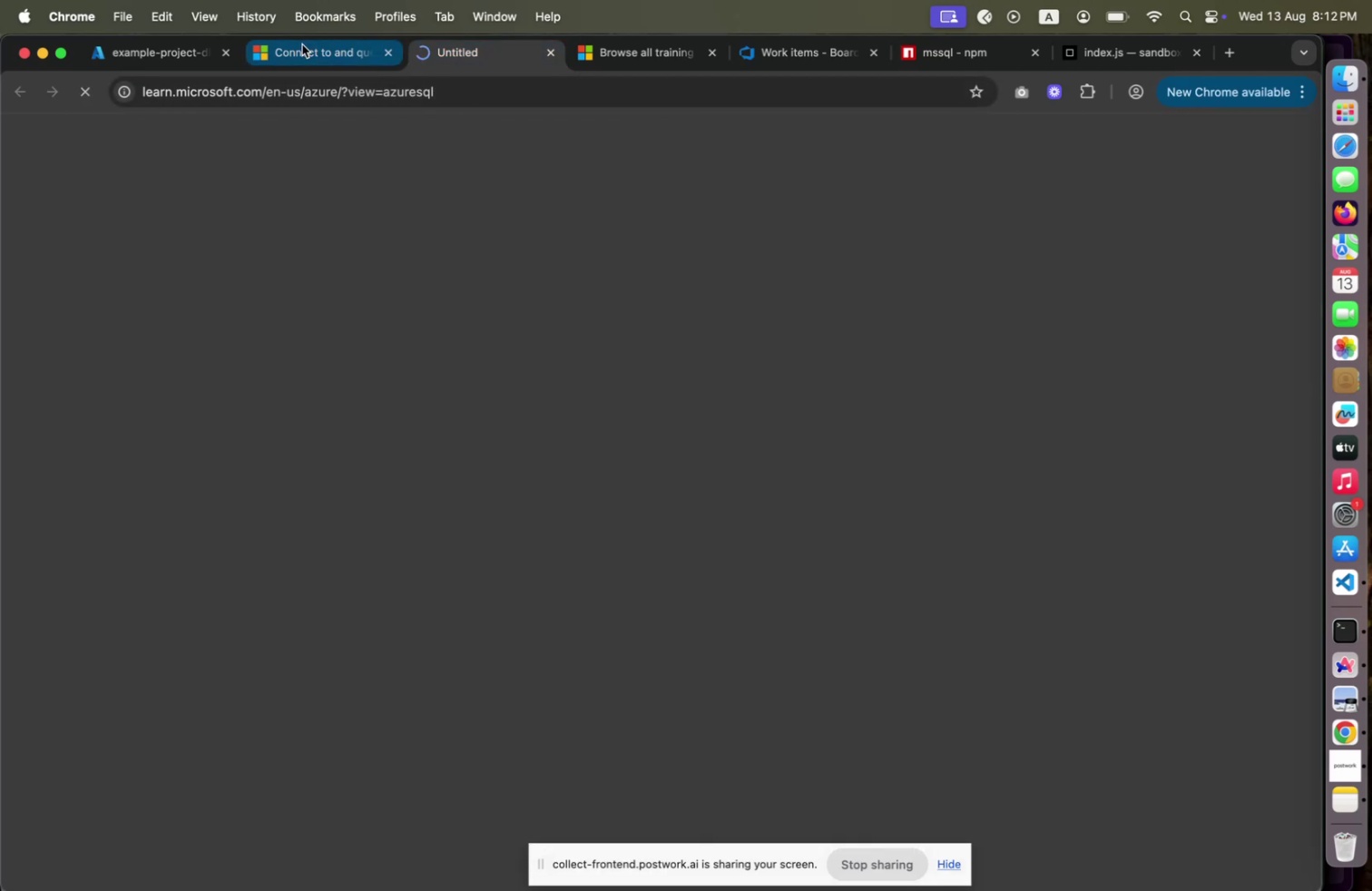 
left_click([298, 51])
 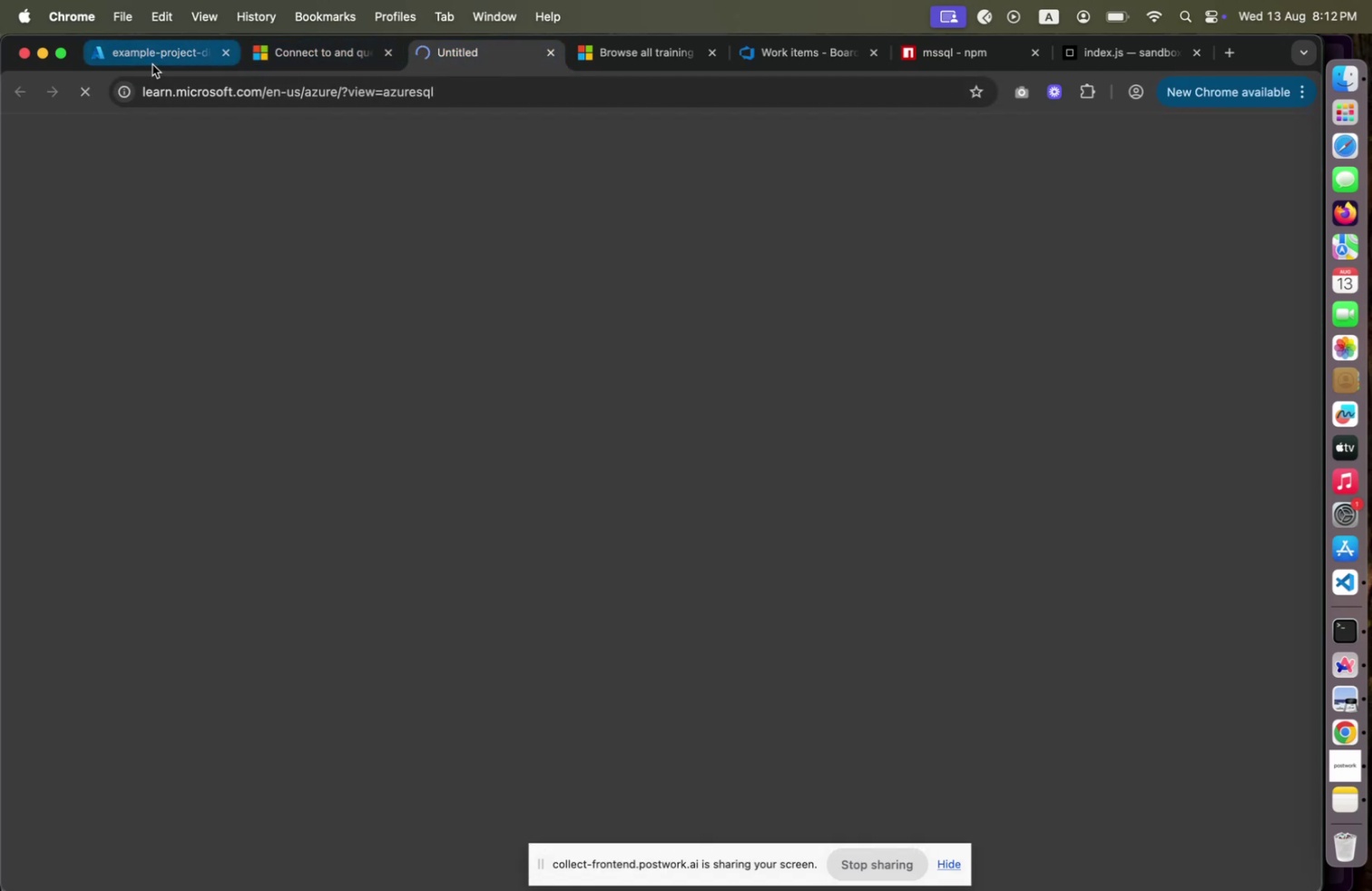 
left_click([152, 64])
 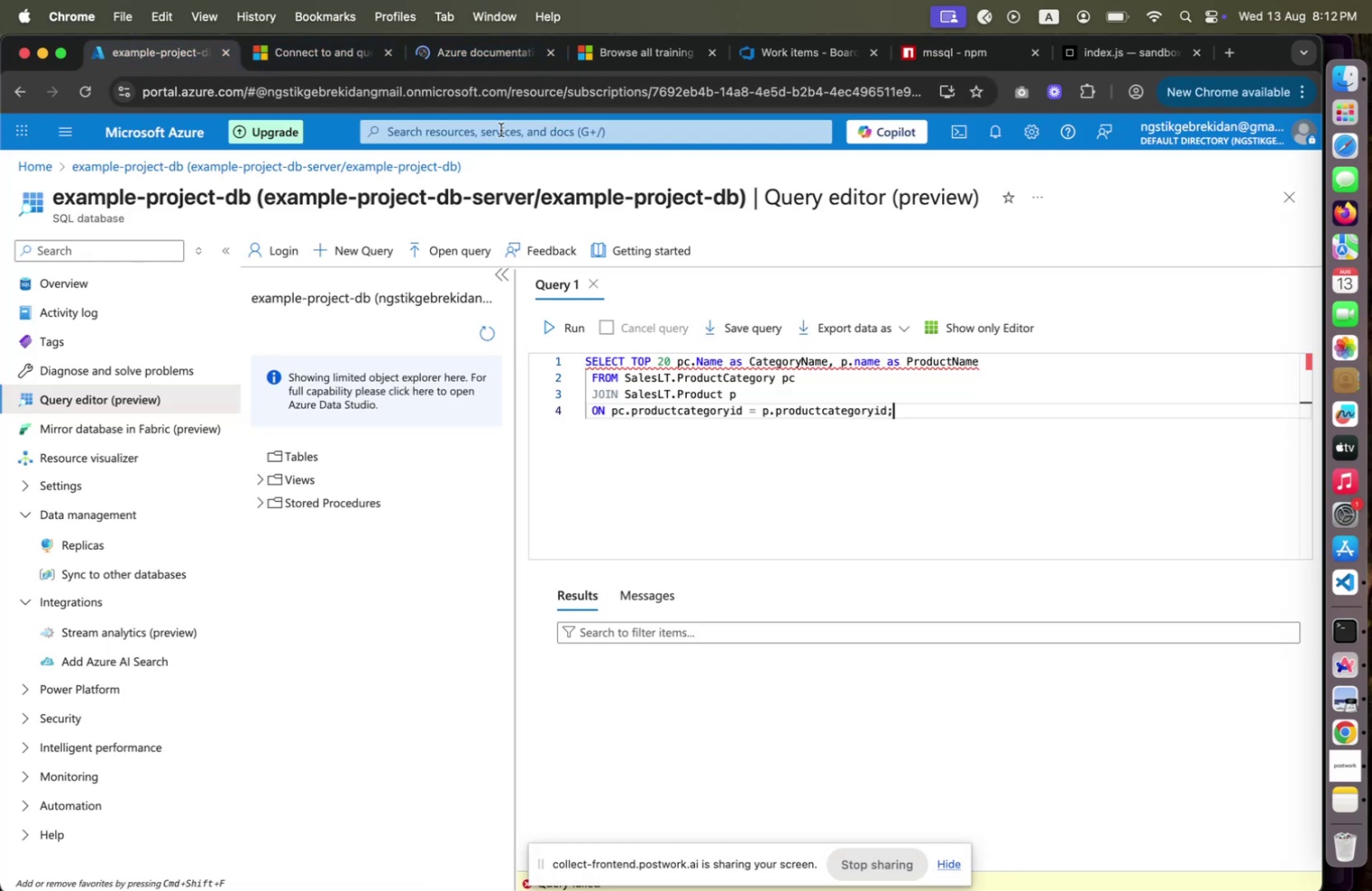 
left_click([484, 57])
 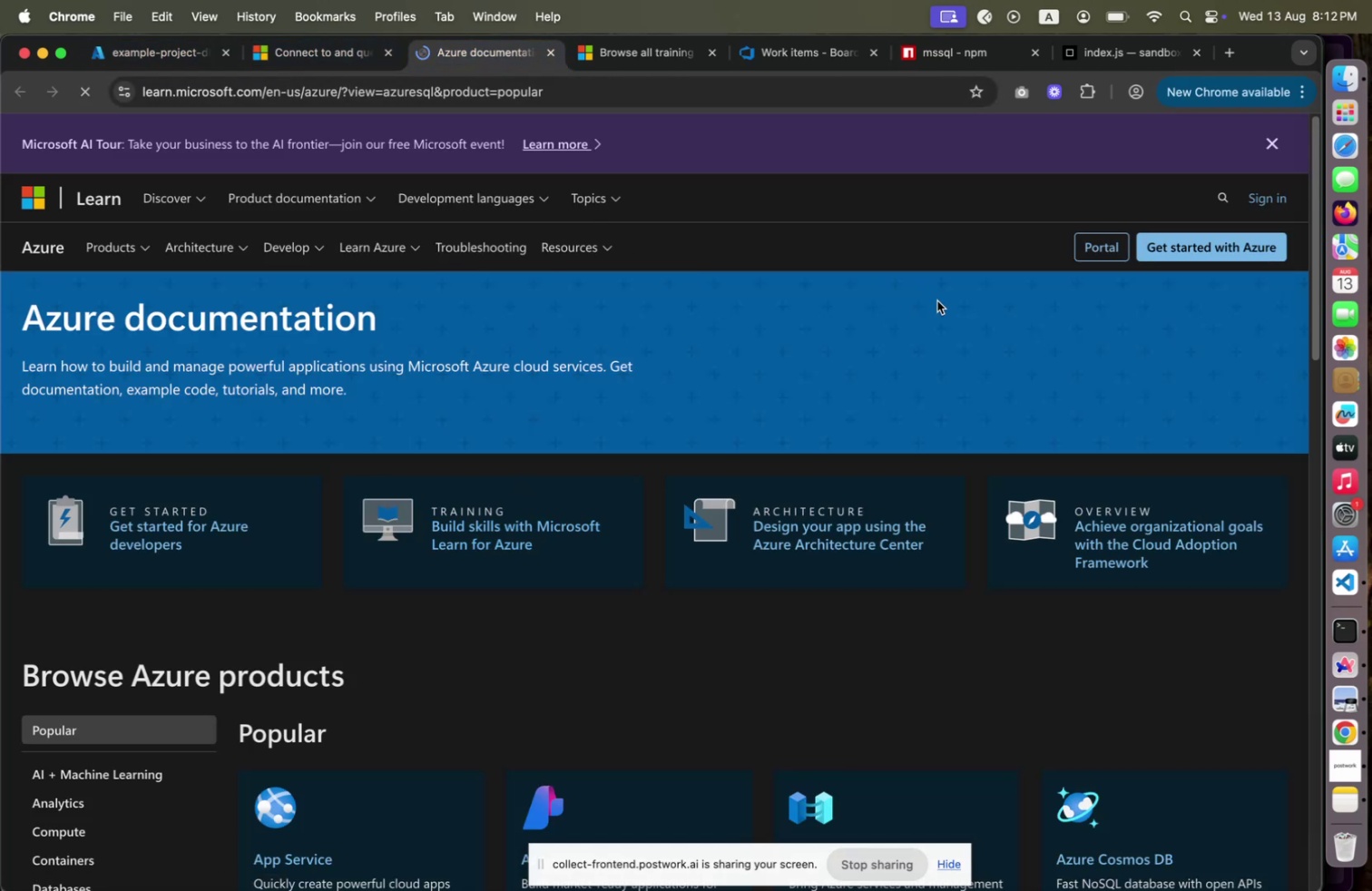 
scroll: coordinate [754, 394], scroll_direction: down, amount: 9.0
 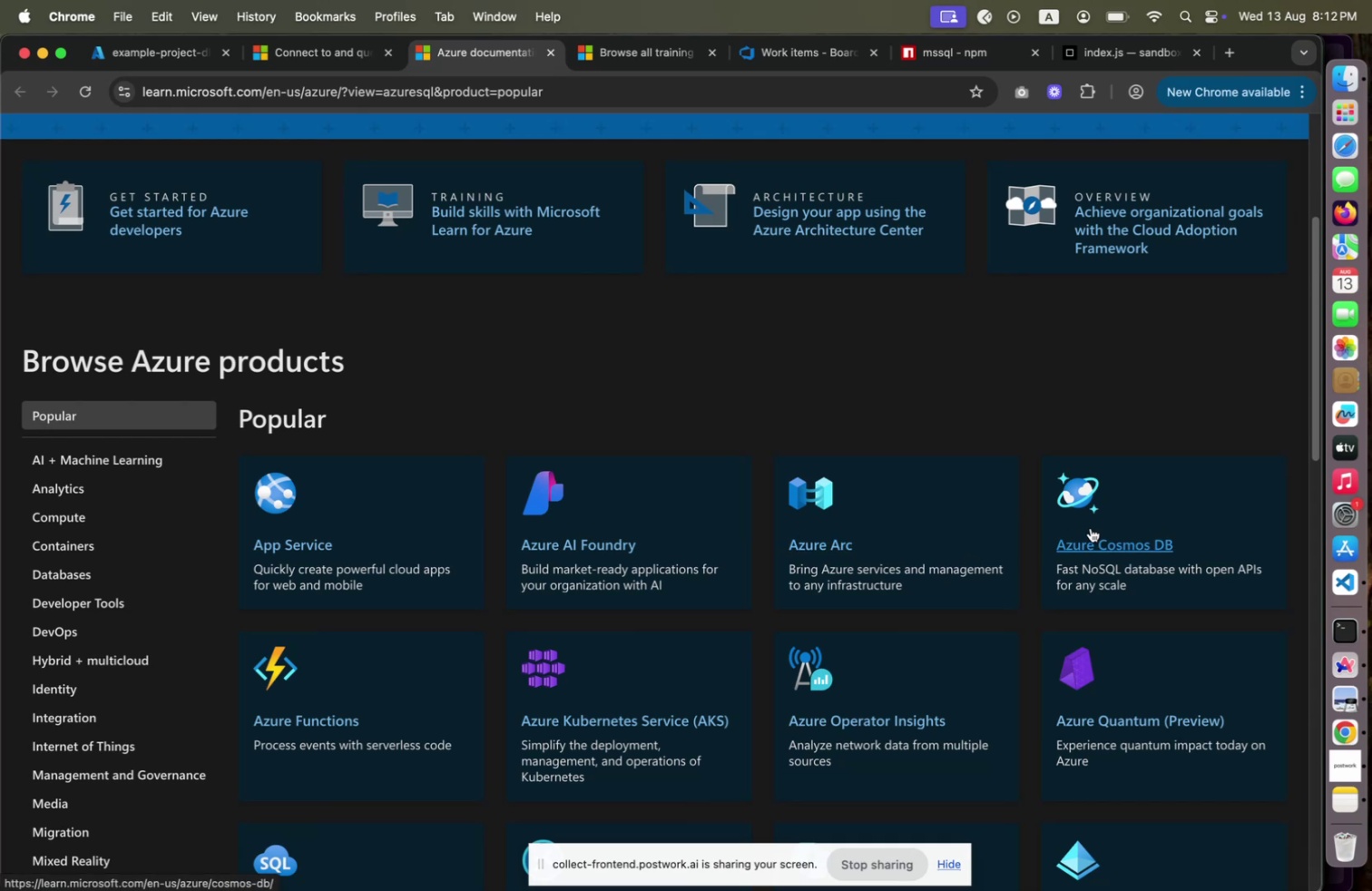 
left_click([1098, 532])
 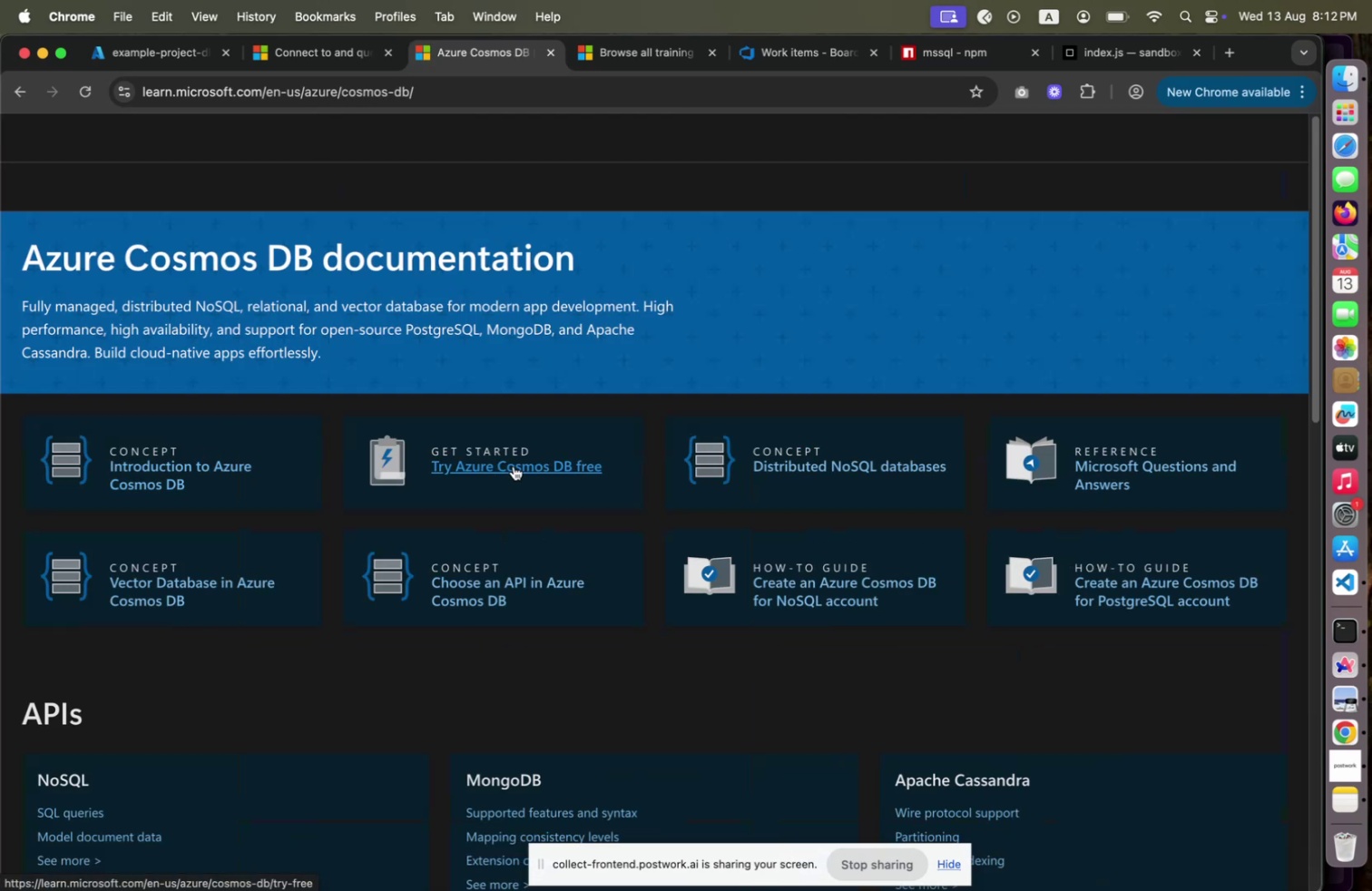 
wait(8.32)
 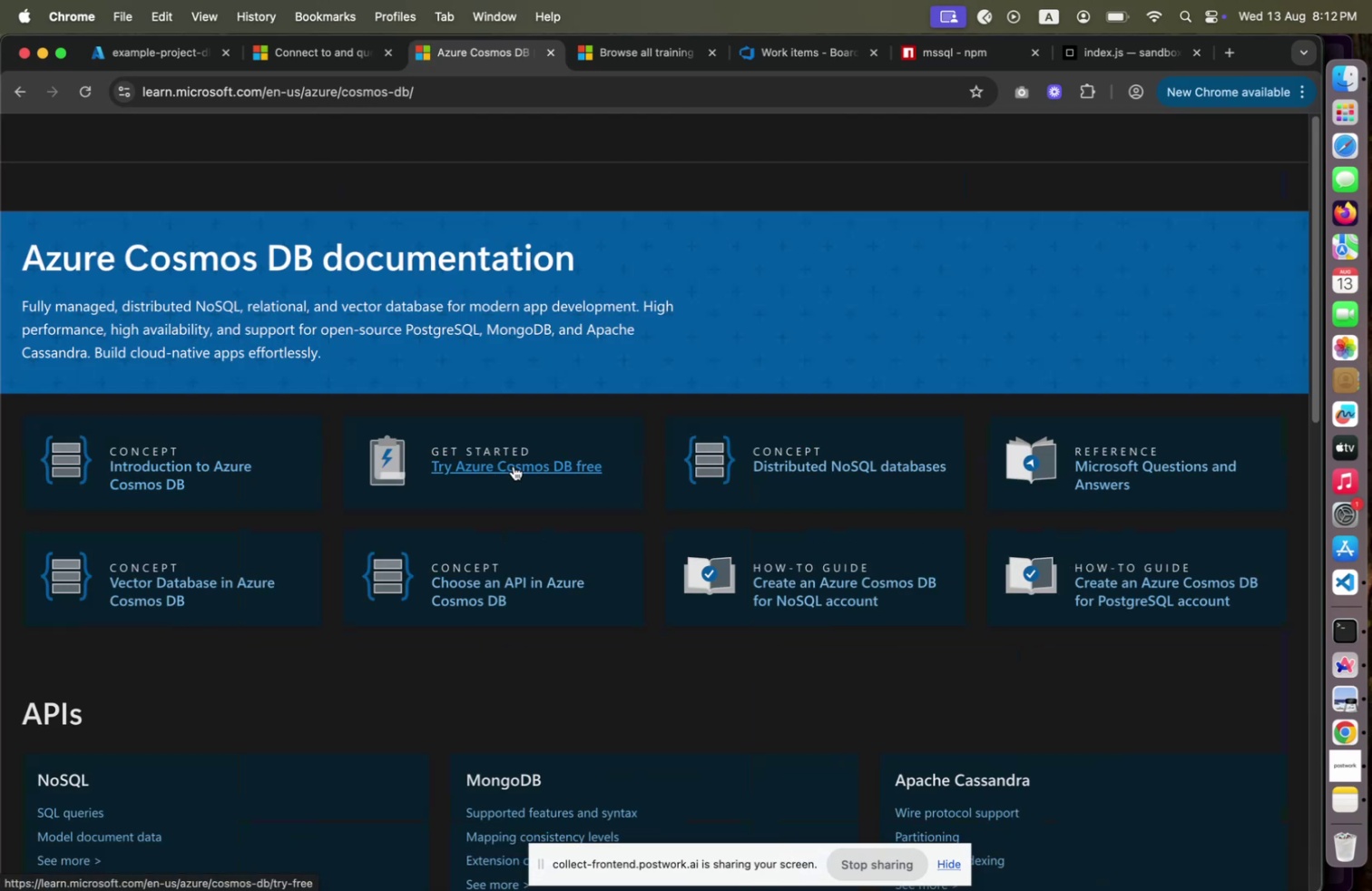 
left_click([547, 589])
 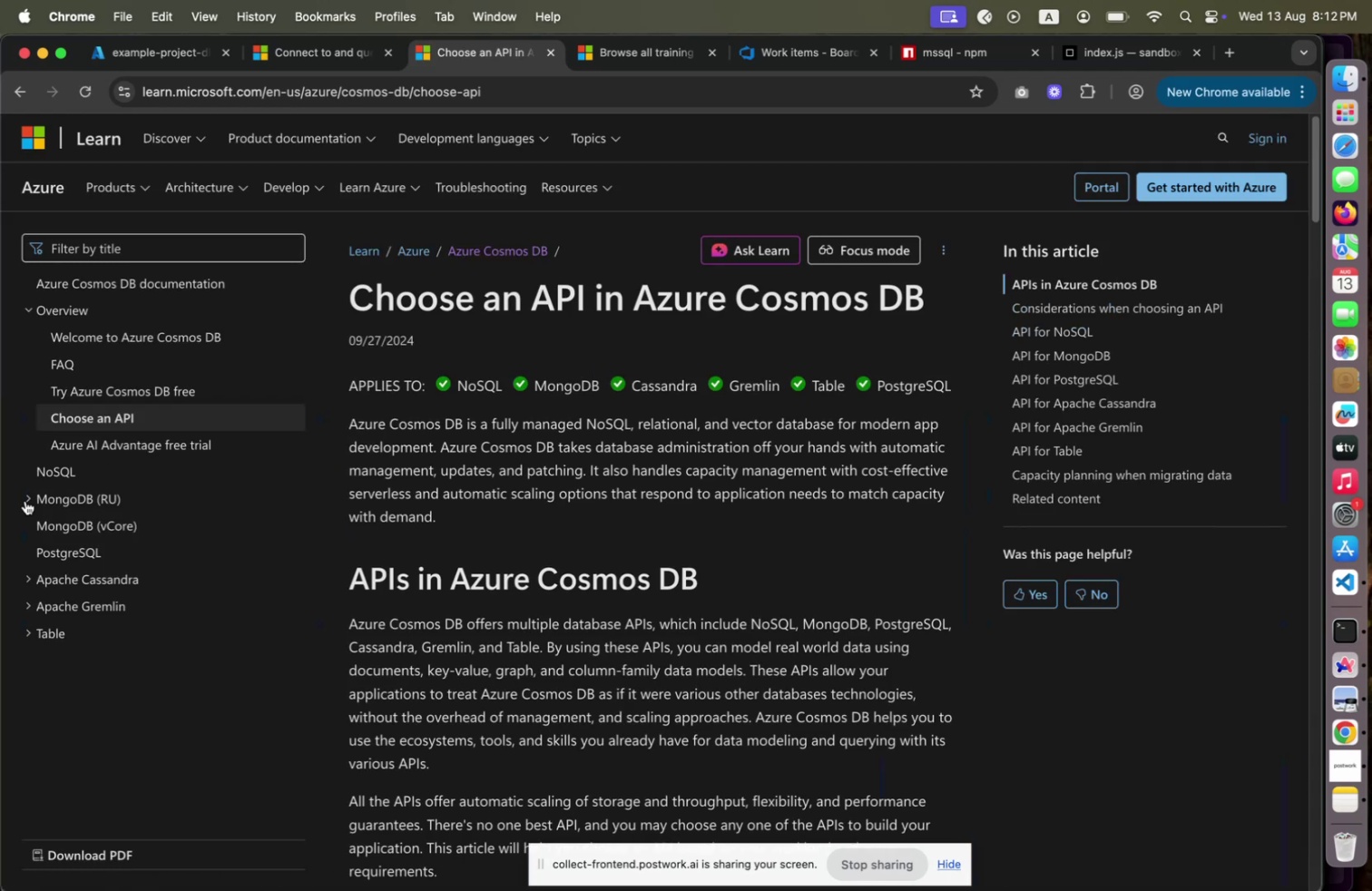 
wait(5.87)
 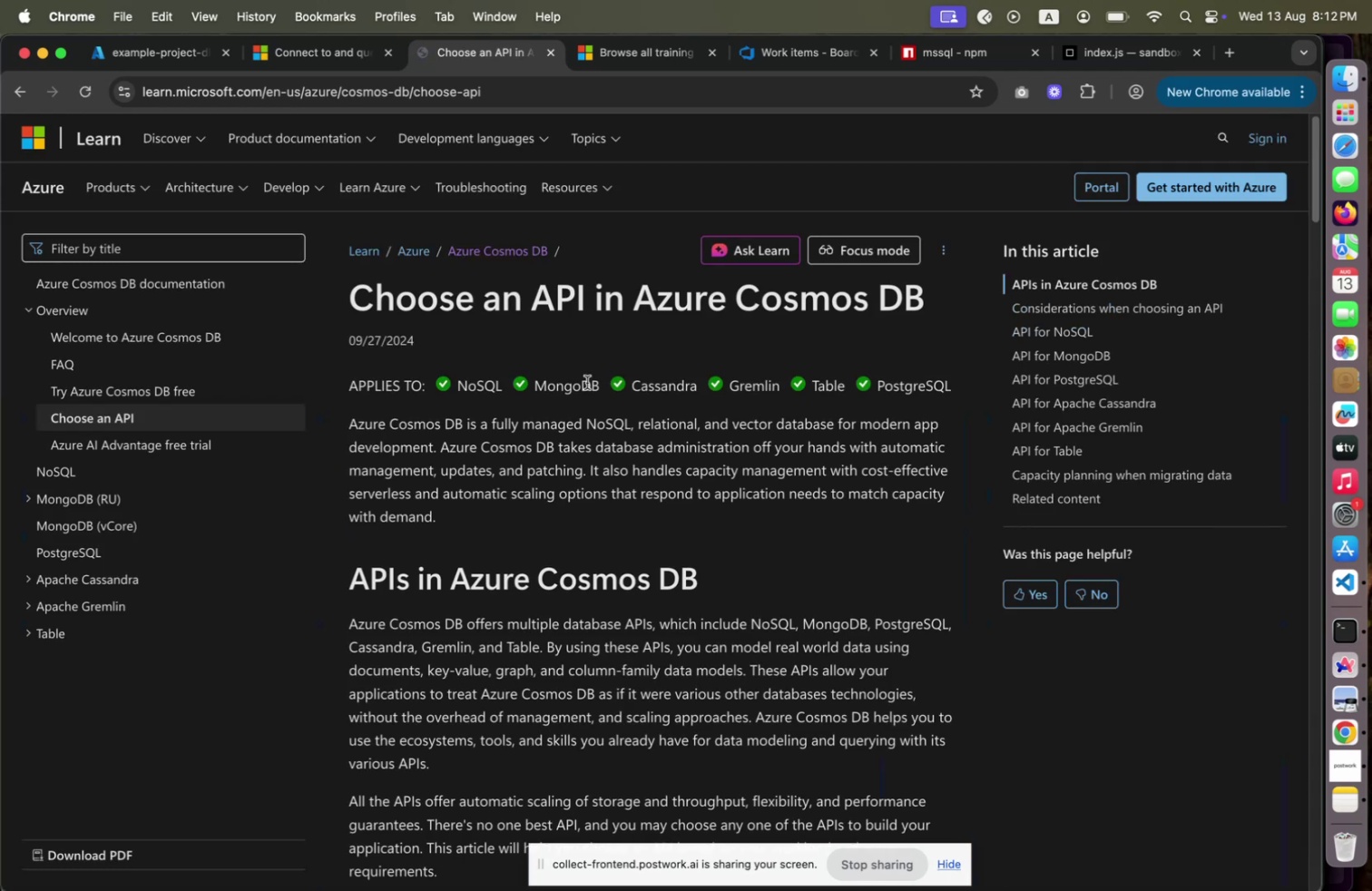 
left_click([77, 530])
 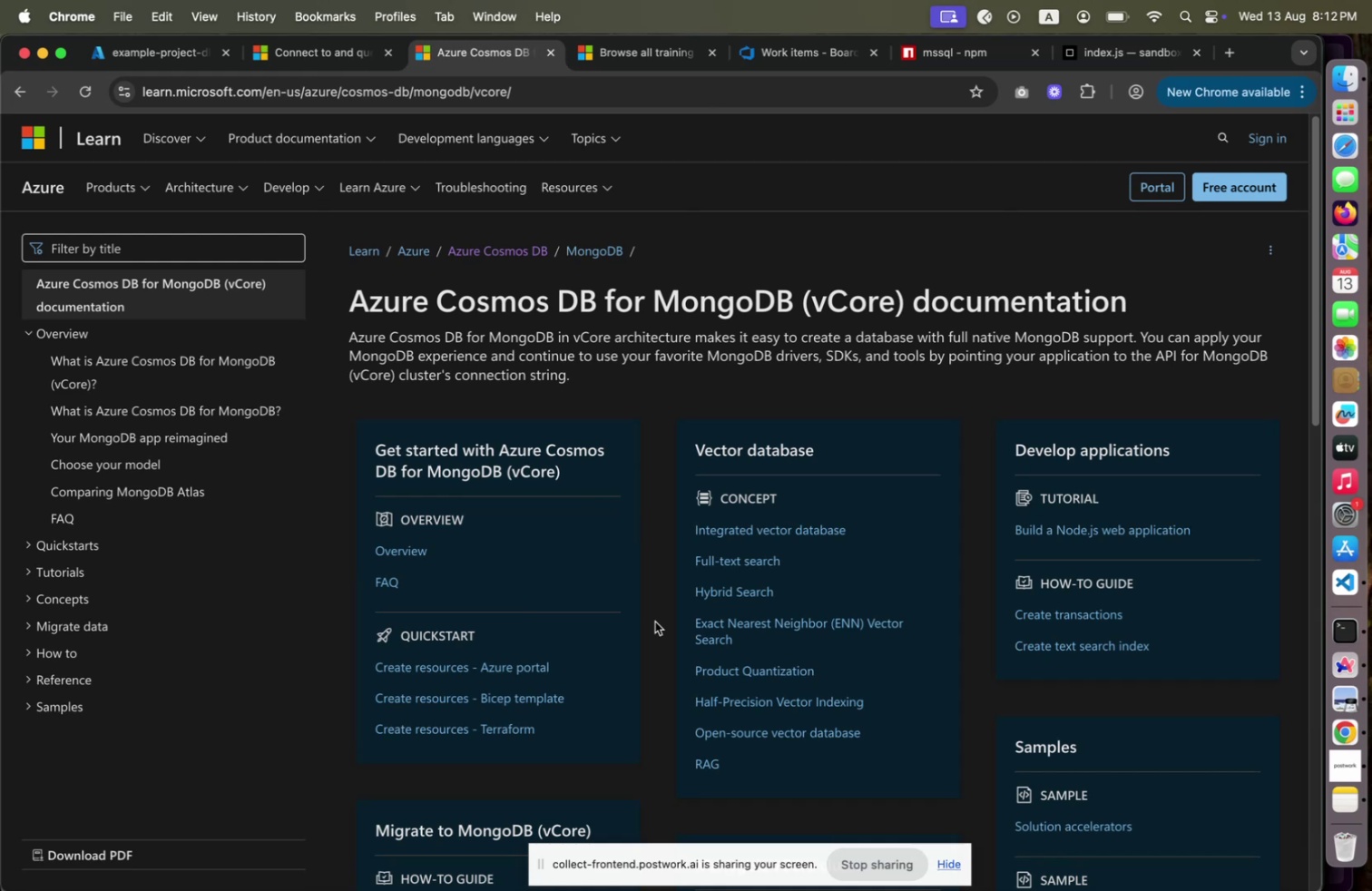 
wait(9.8)
 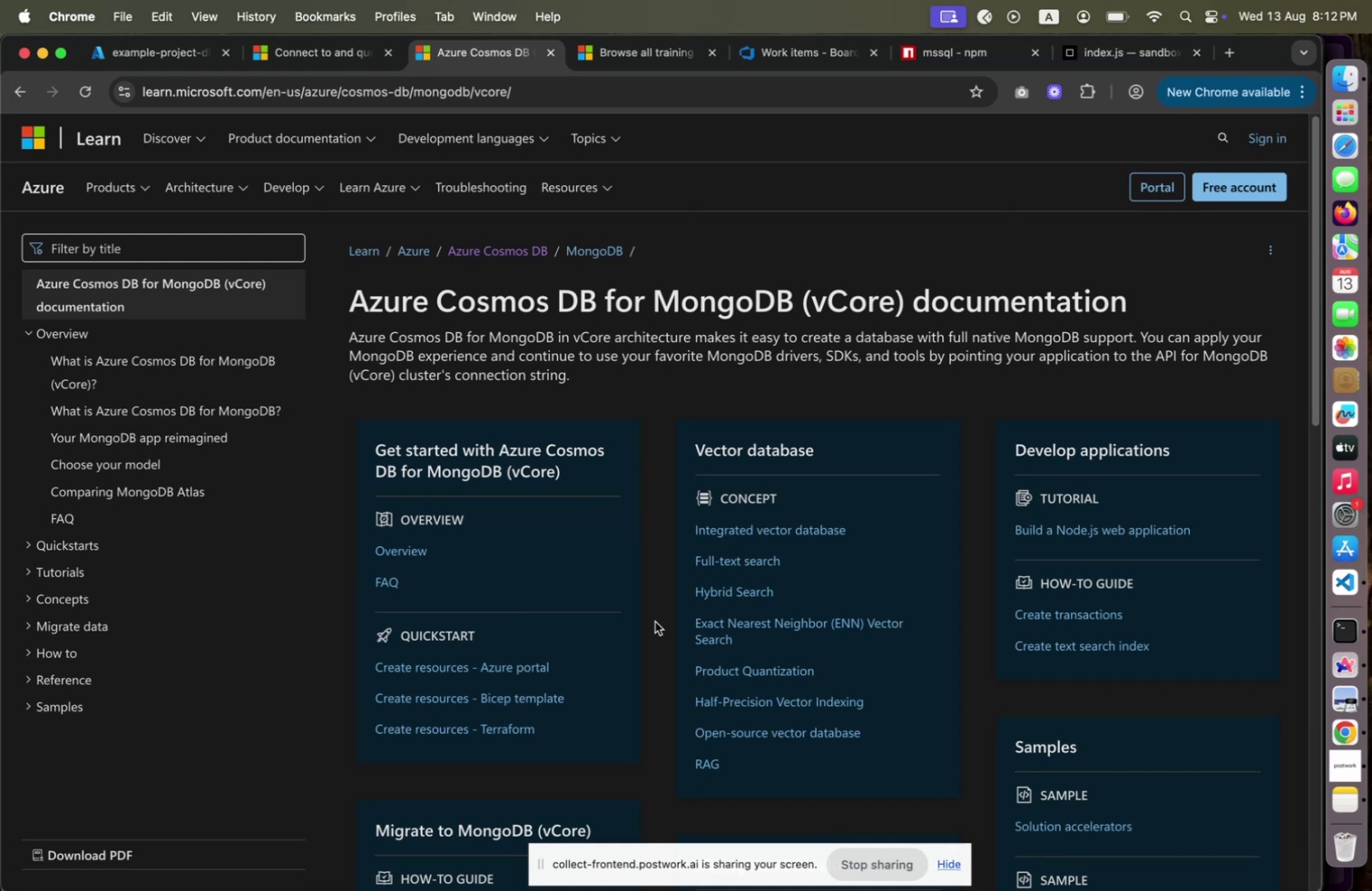 
left_click([1126, 526])
 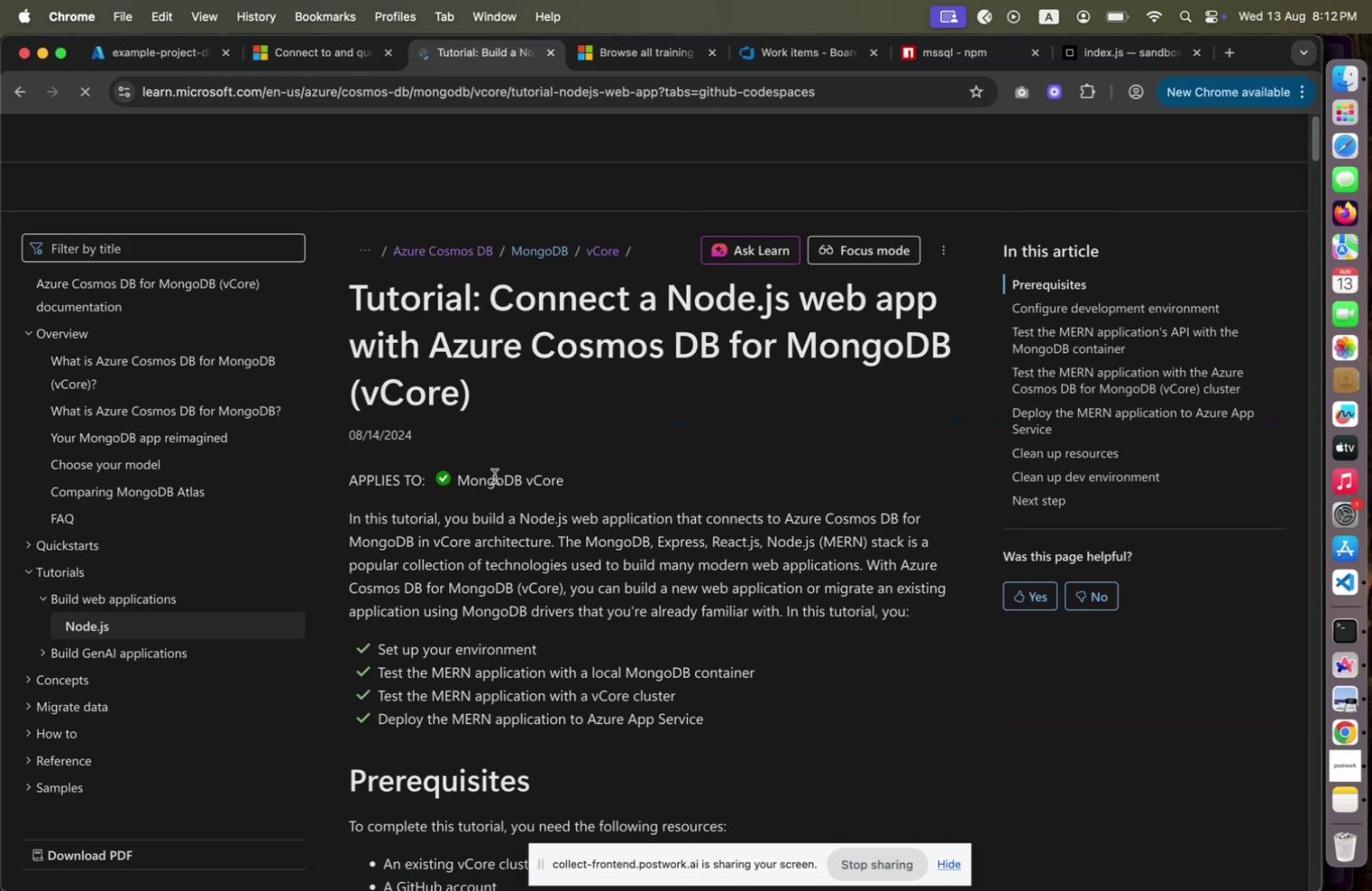 
scroll: coordinate [595, 445], scroll_direction: down, amount: 126.0
 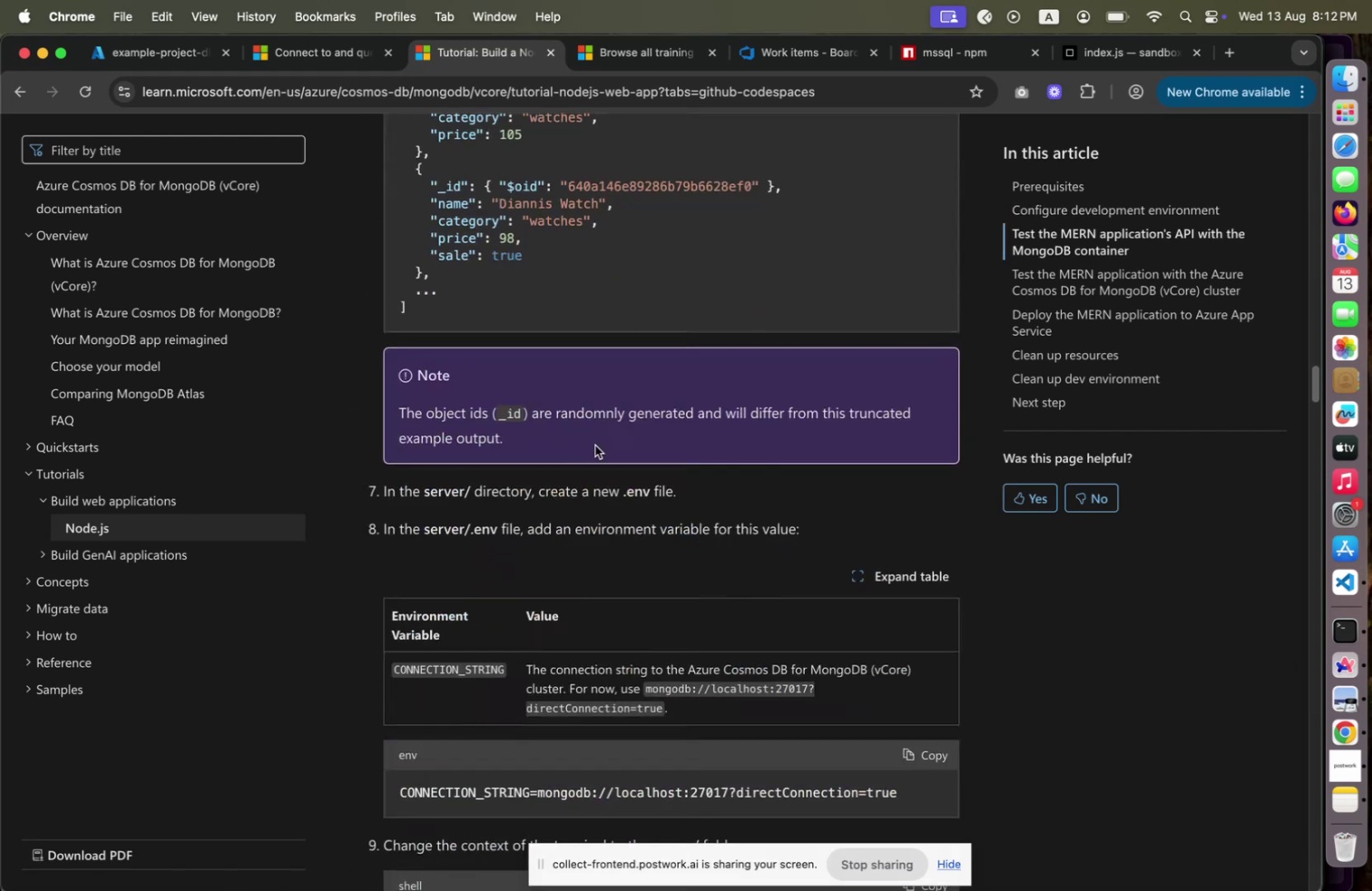 
scroll: coordinate [595, 445], scroll_direction: up, amount: 22.0
 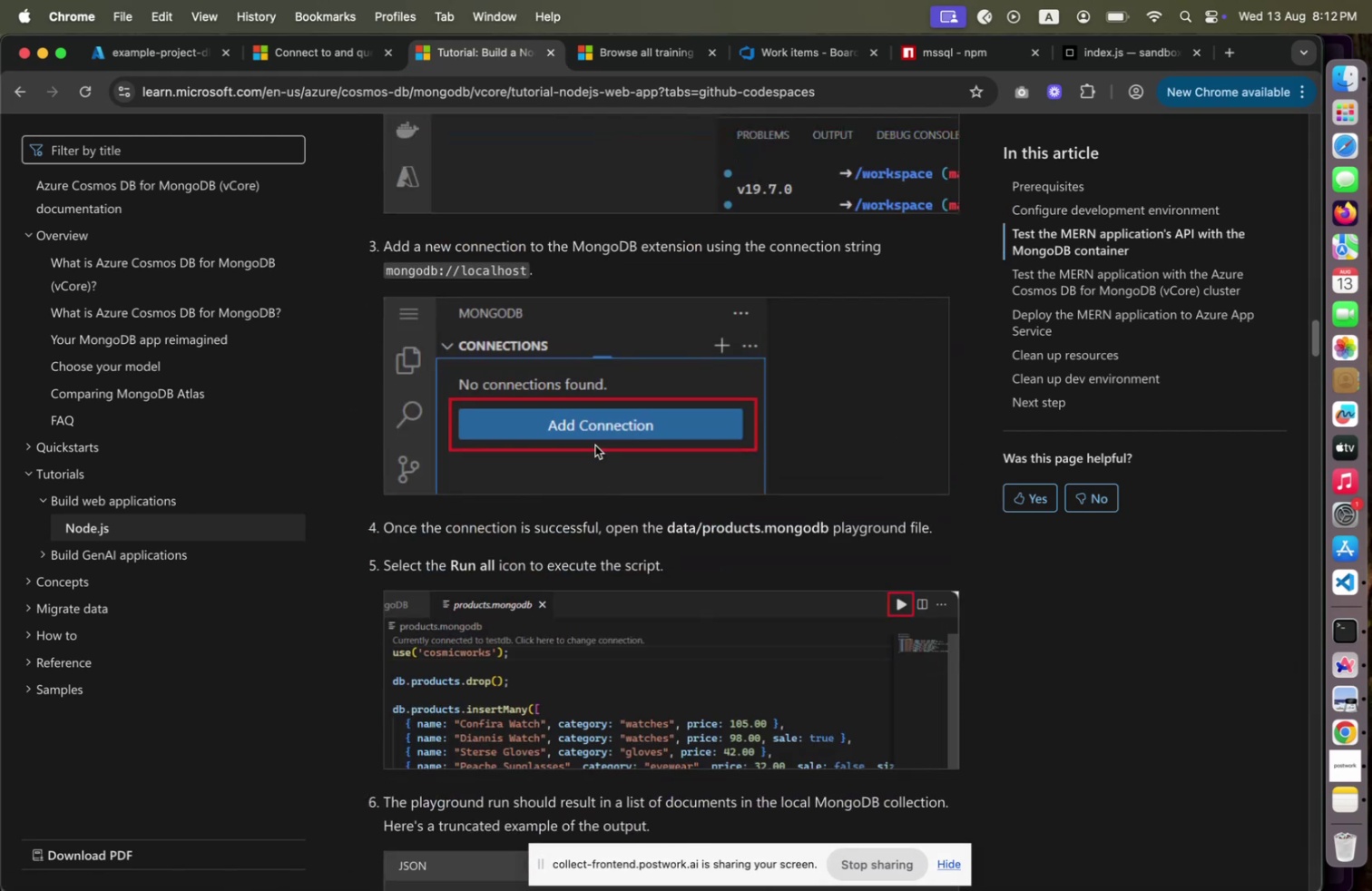 
scroll: coordinate [595, 445], scroll_direction: down, amount: 13.0
 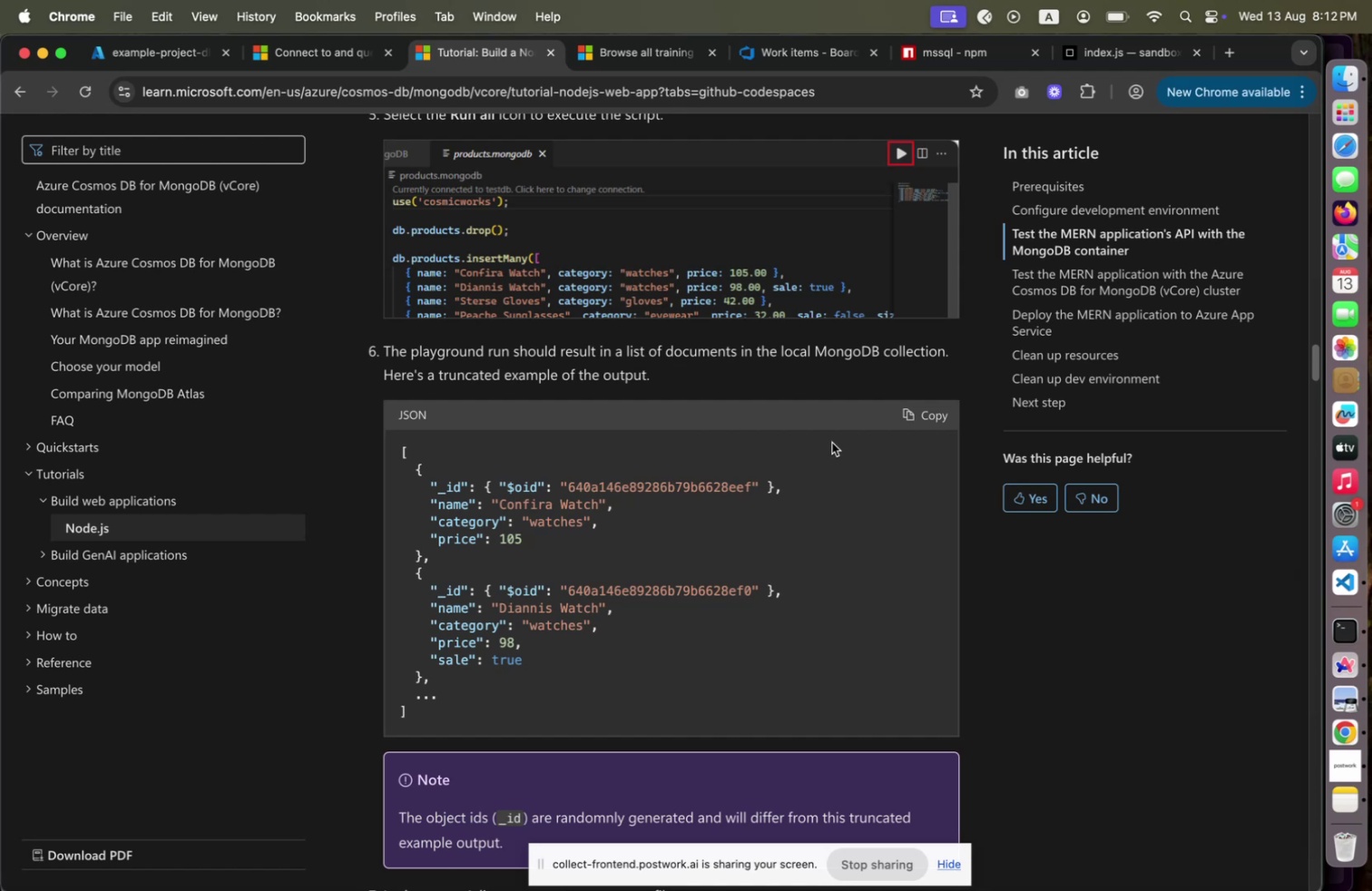 
scroll: coordinate [539, 383], scroll_direction: up, amount: 93.0
 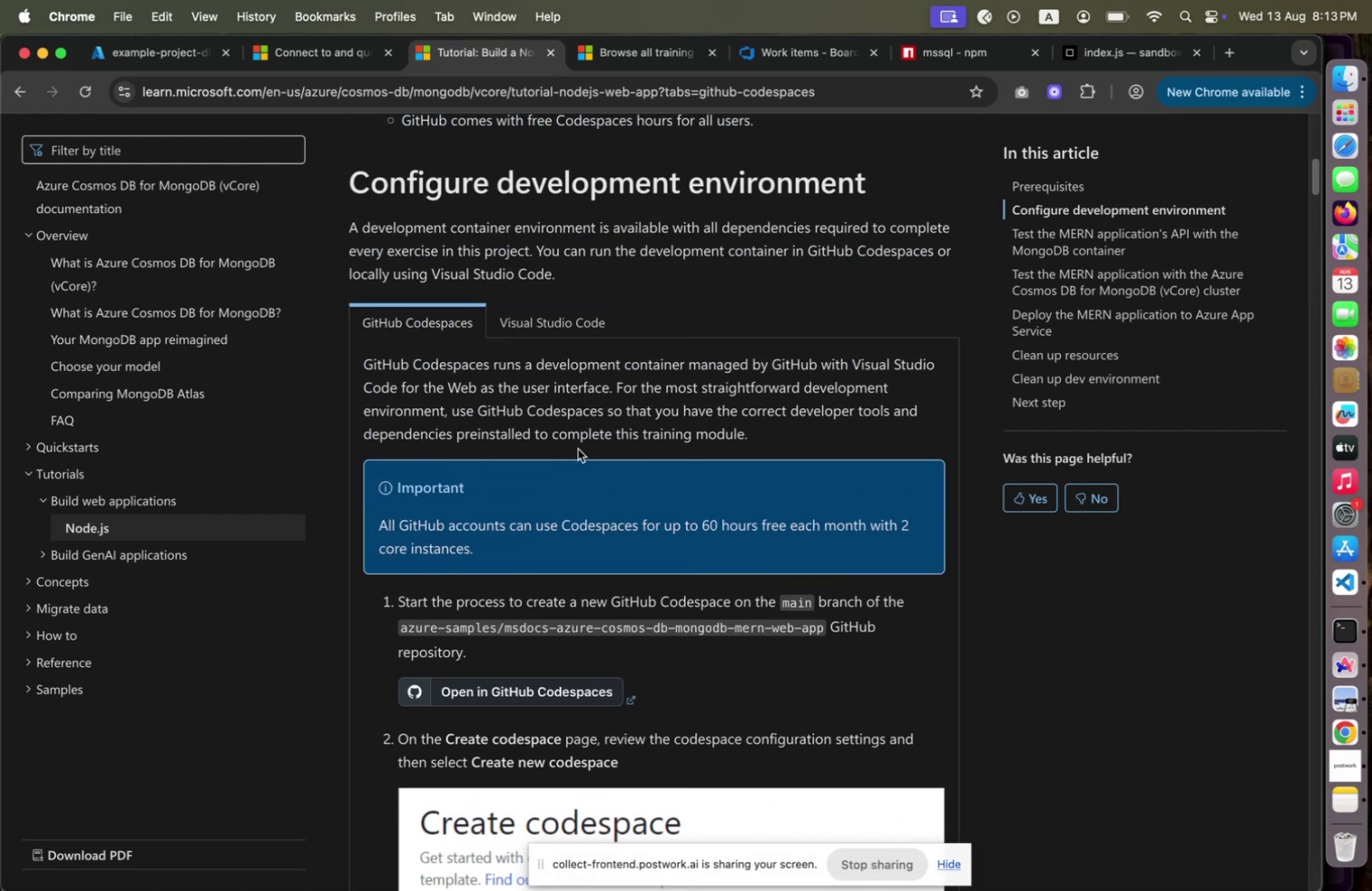 
wait(7.42)
 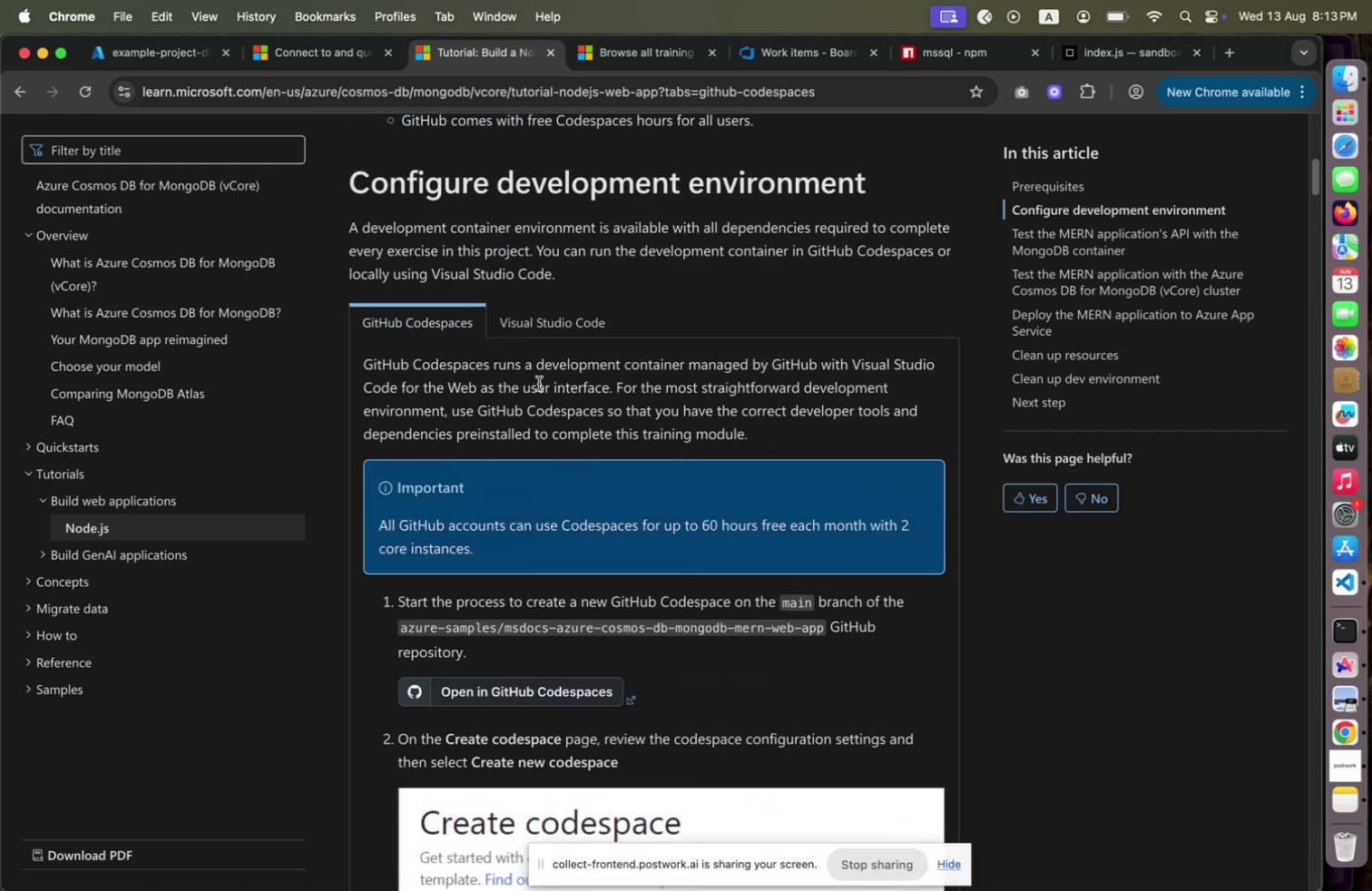 
left_click([516, 678])
 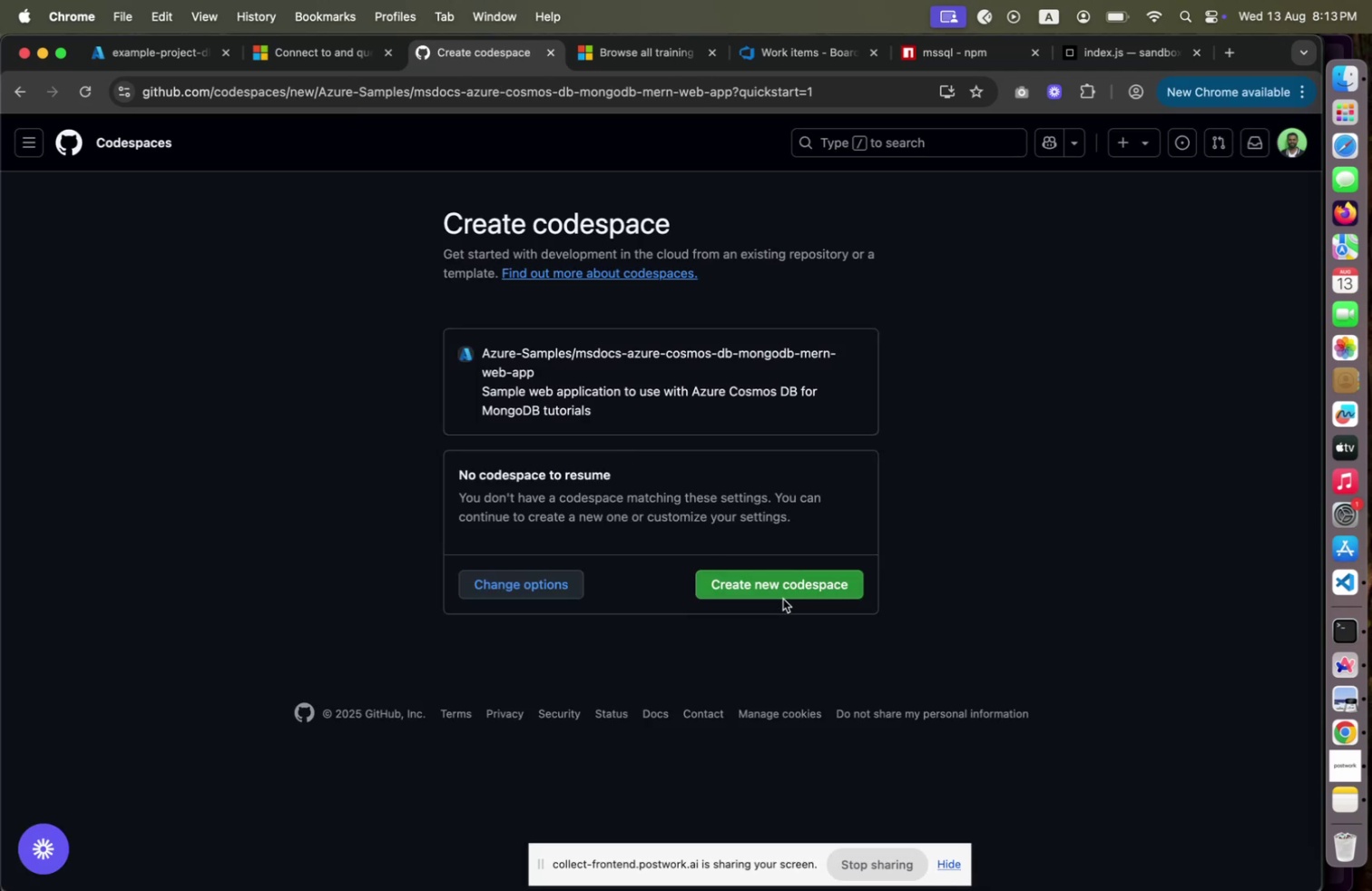 
wait(6.67)
 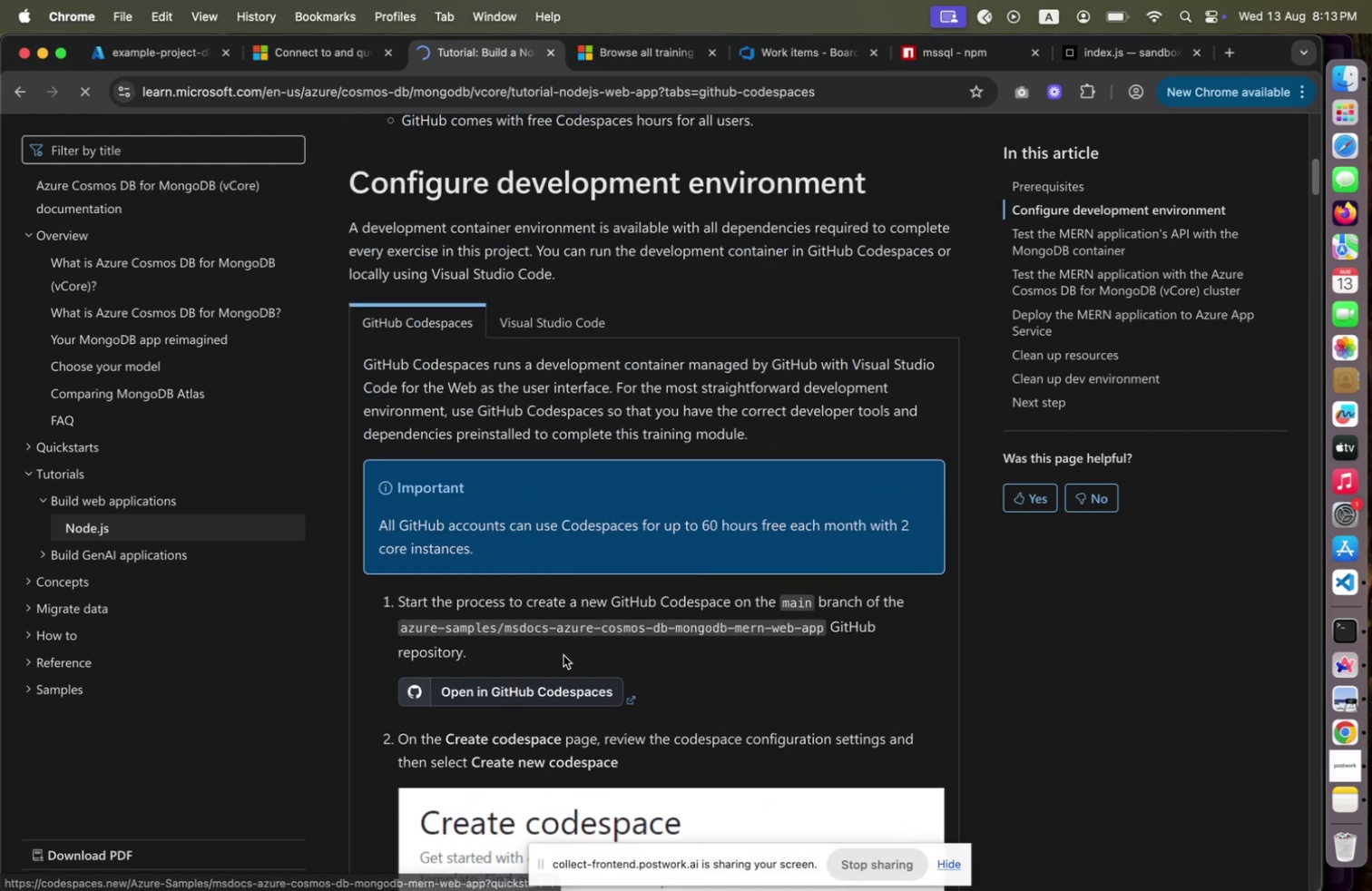 
left_click([791, 584])
 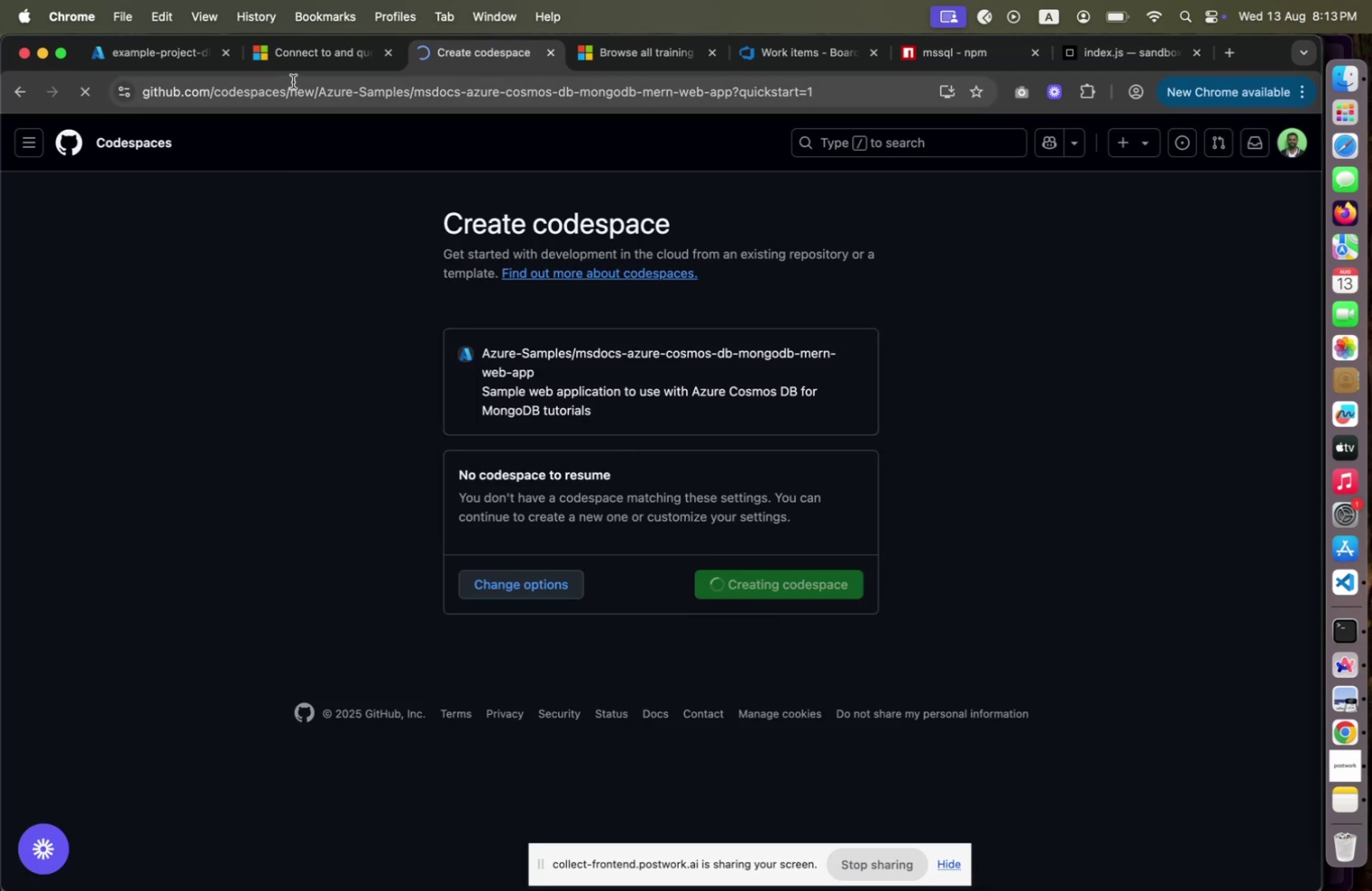 
left_click([321, 57])
 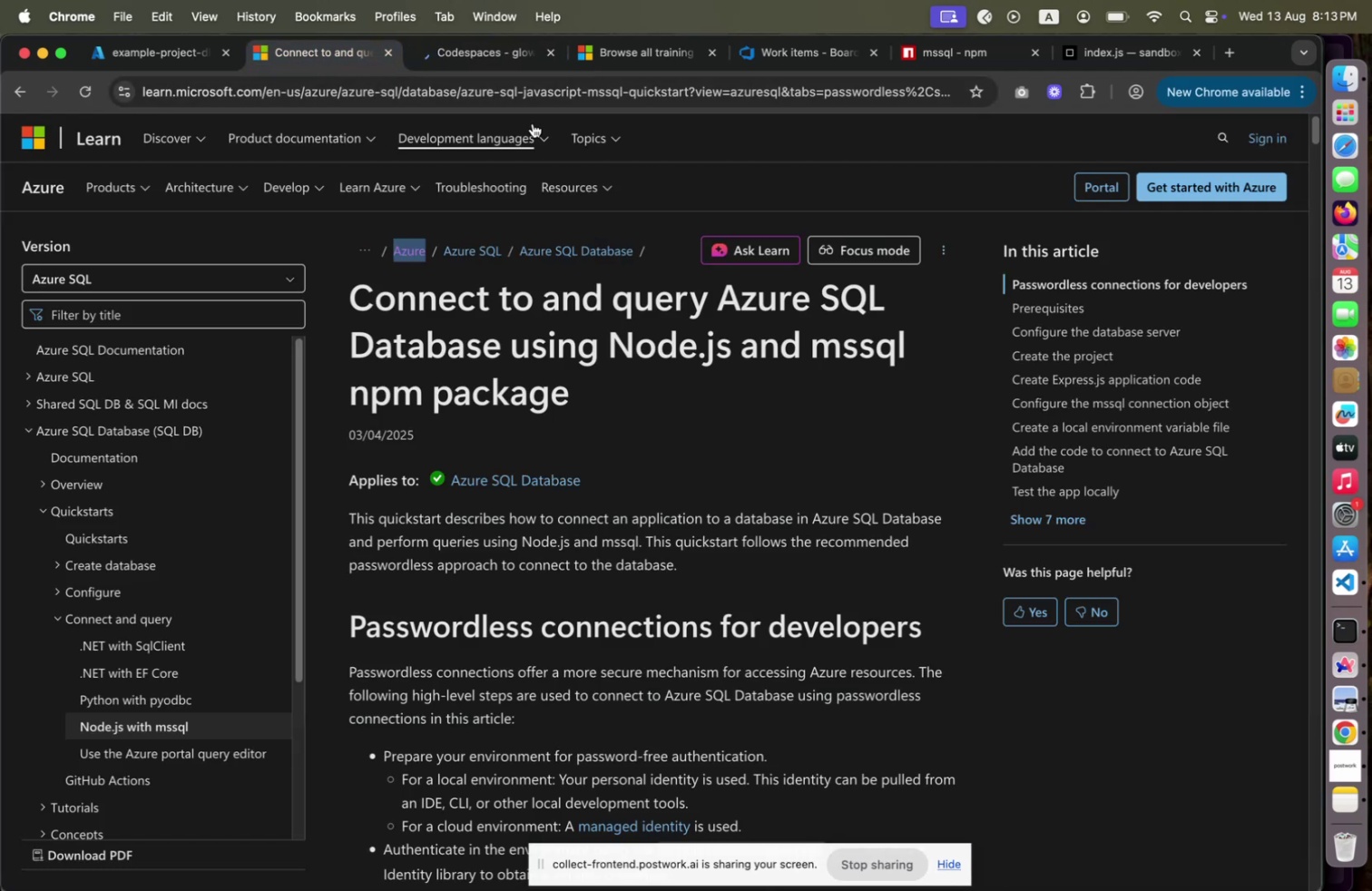 
scroll: coordinate [508, 356], scroll_direction: down, amount: 72.0
 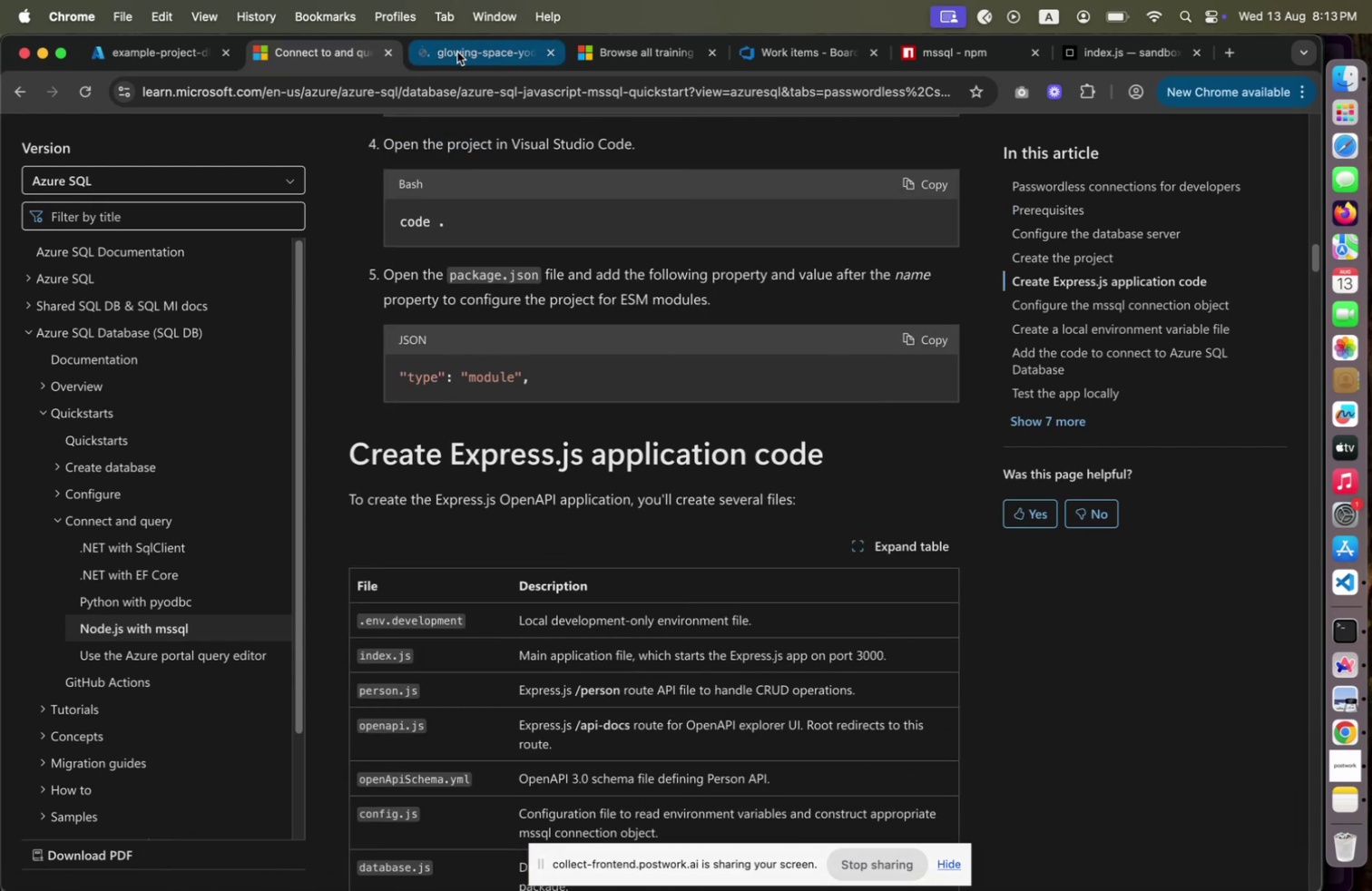 
left_click([457, 52])
 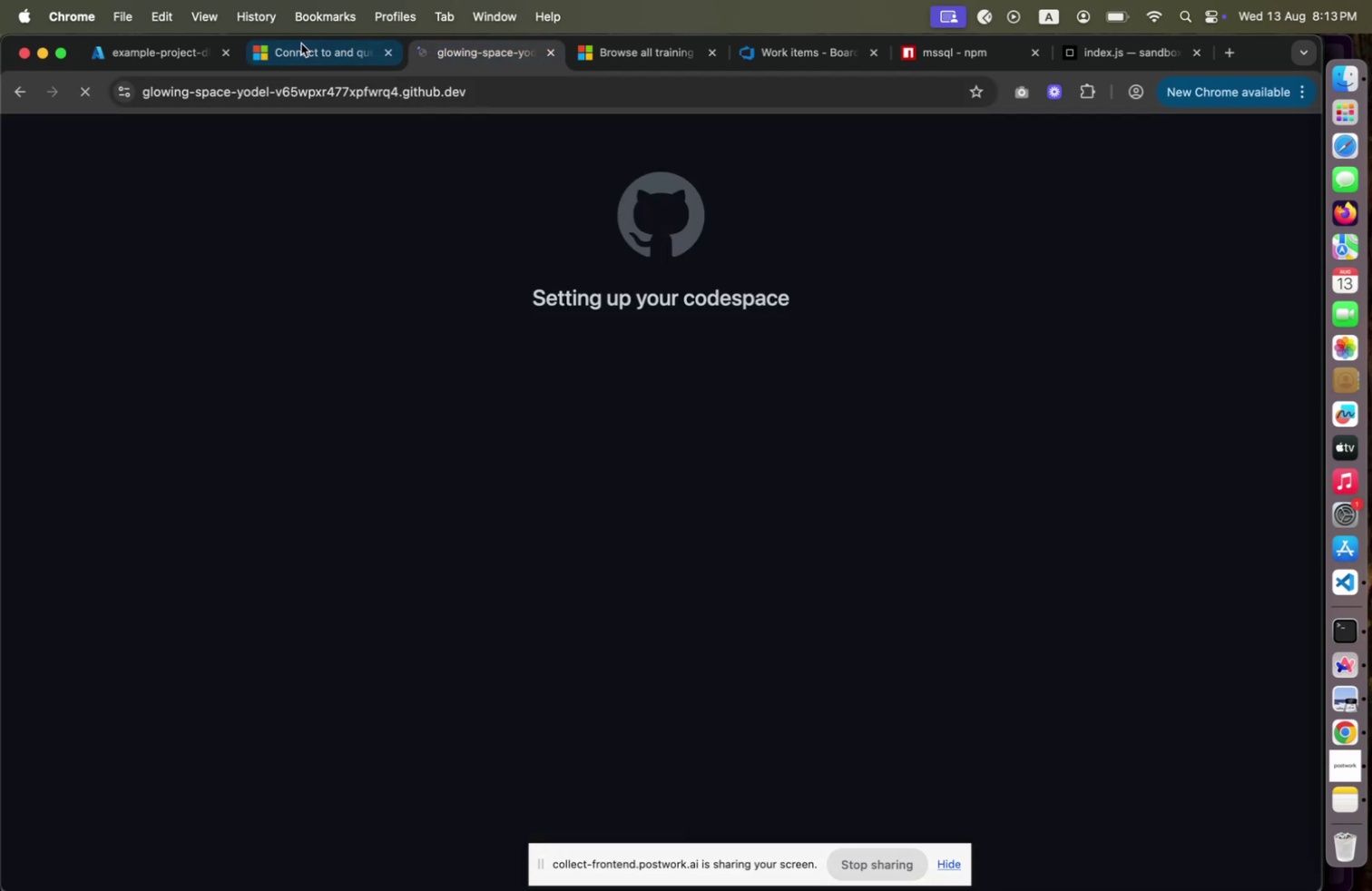 
left_click([302, 42])
 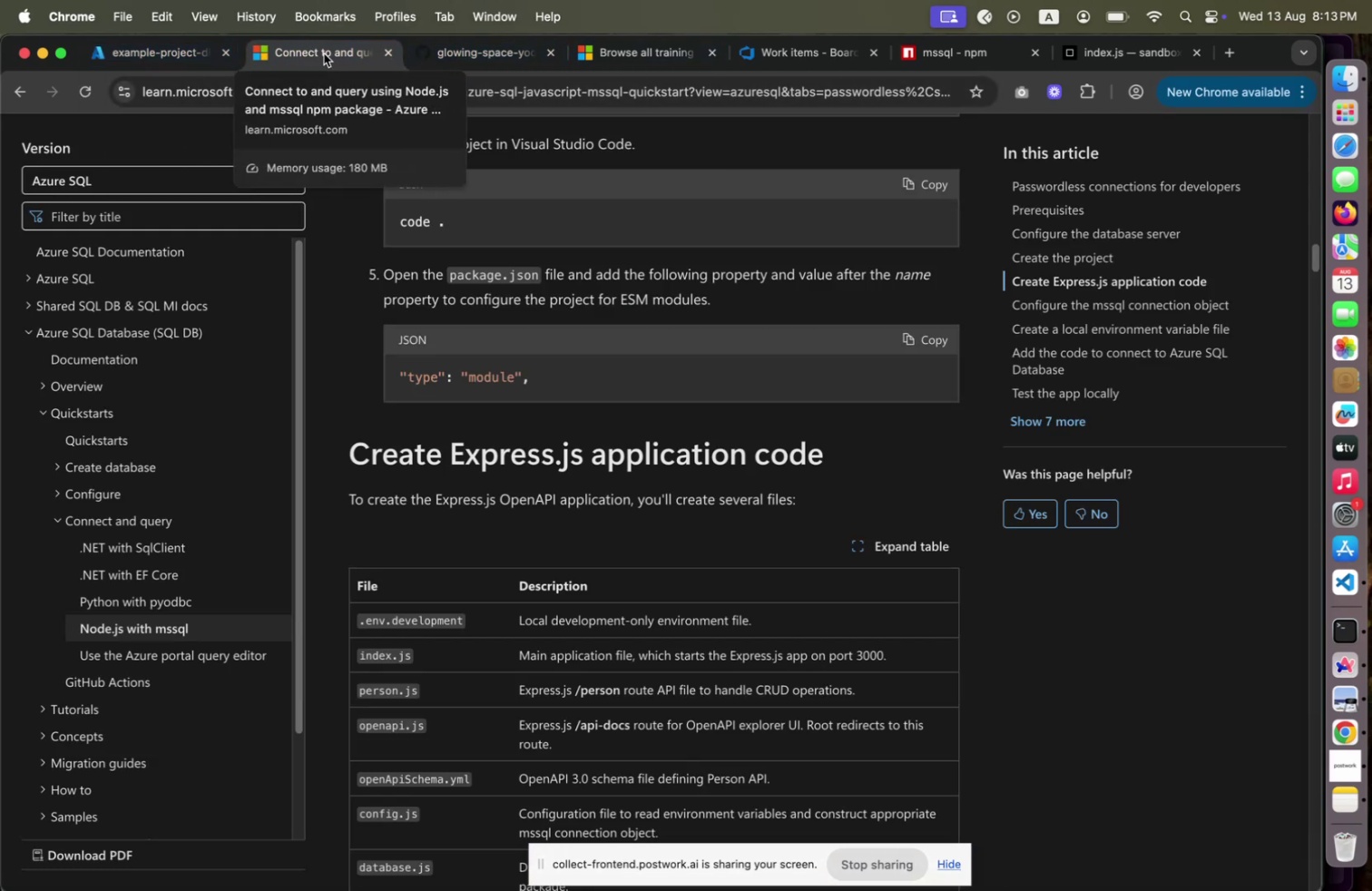 
left_click_drag(start_coordinate=[478, 46], to_coordinate=[1102, 59])
 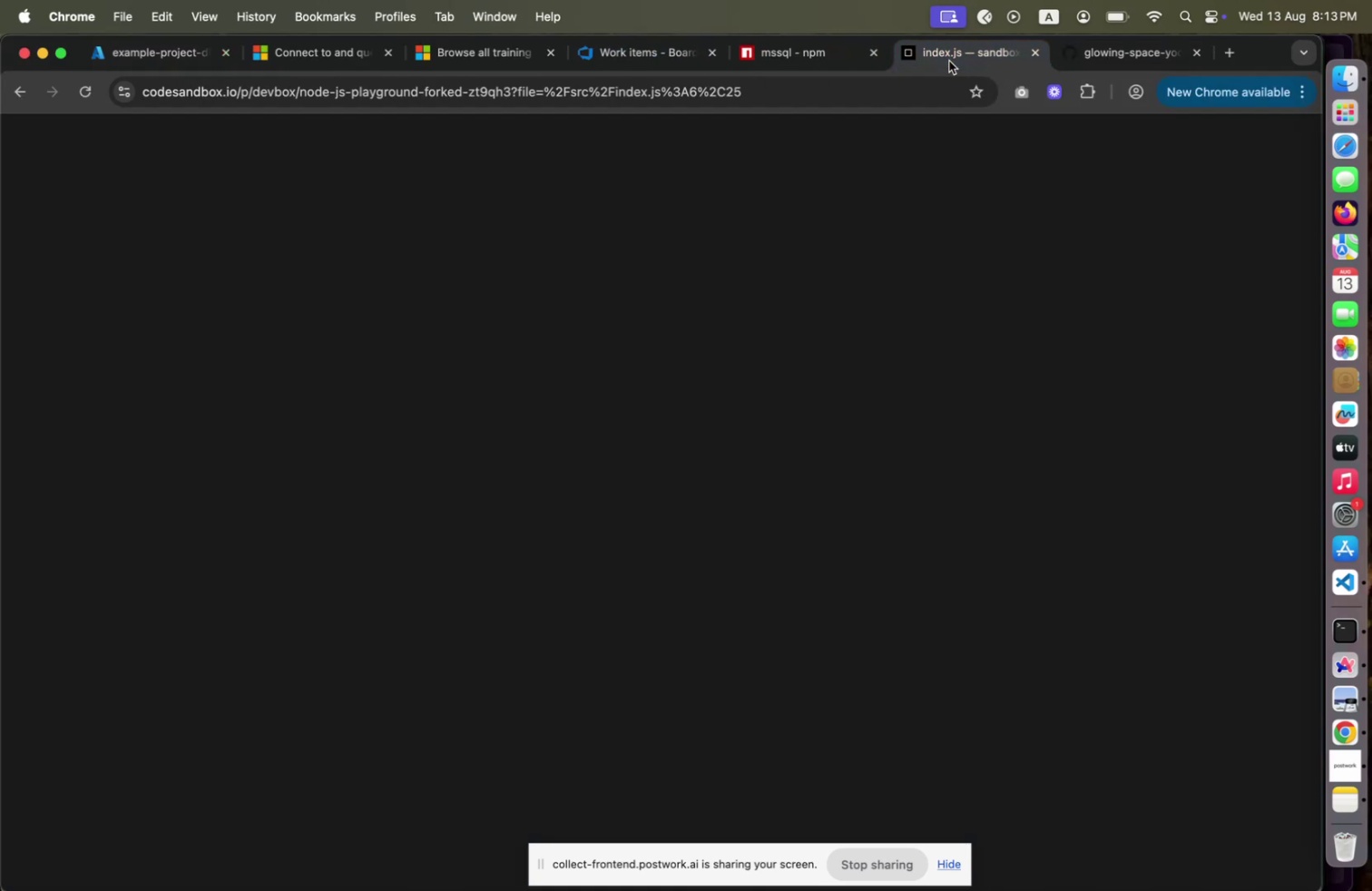 
left_click([949, 61])
 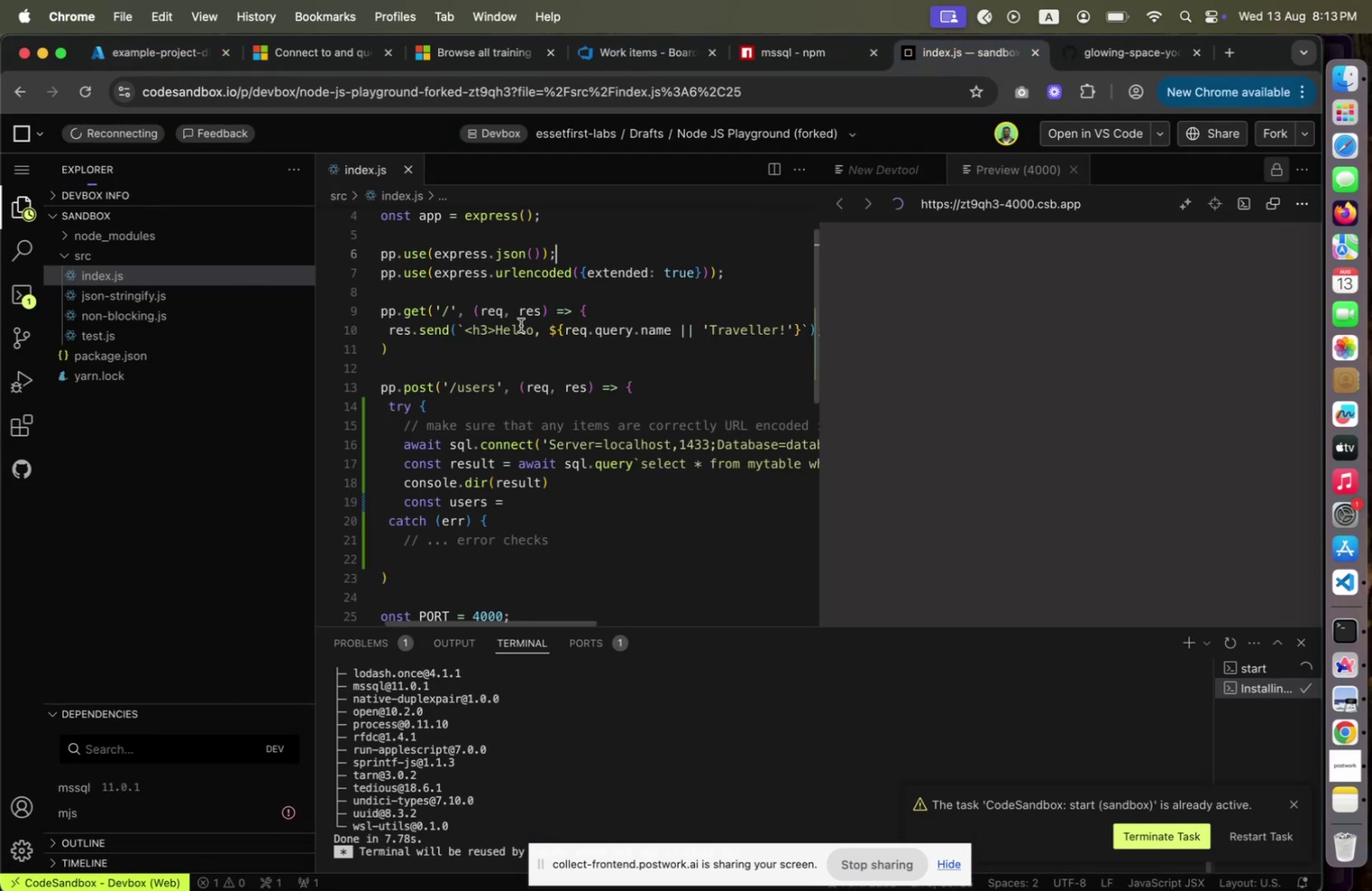 
left_click([521, 325])
 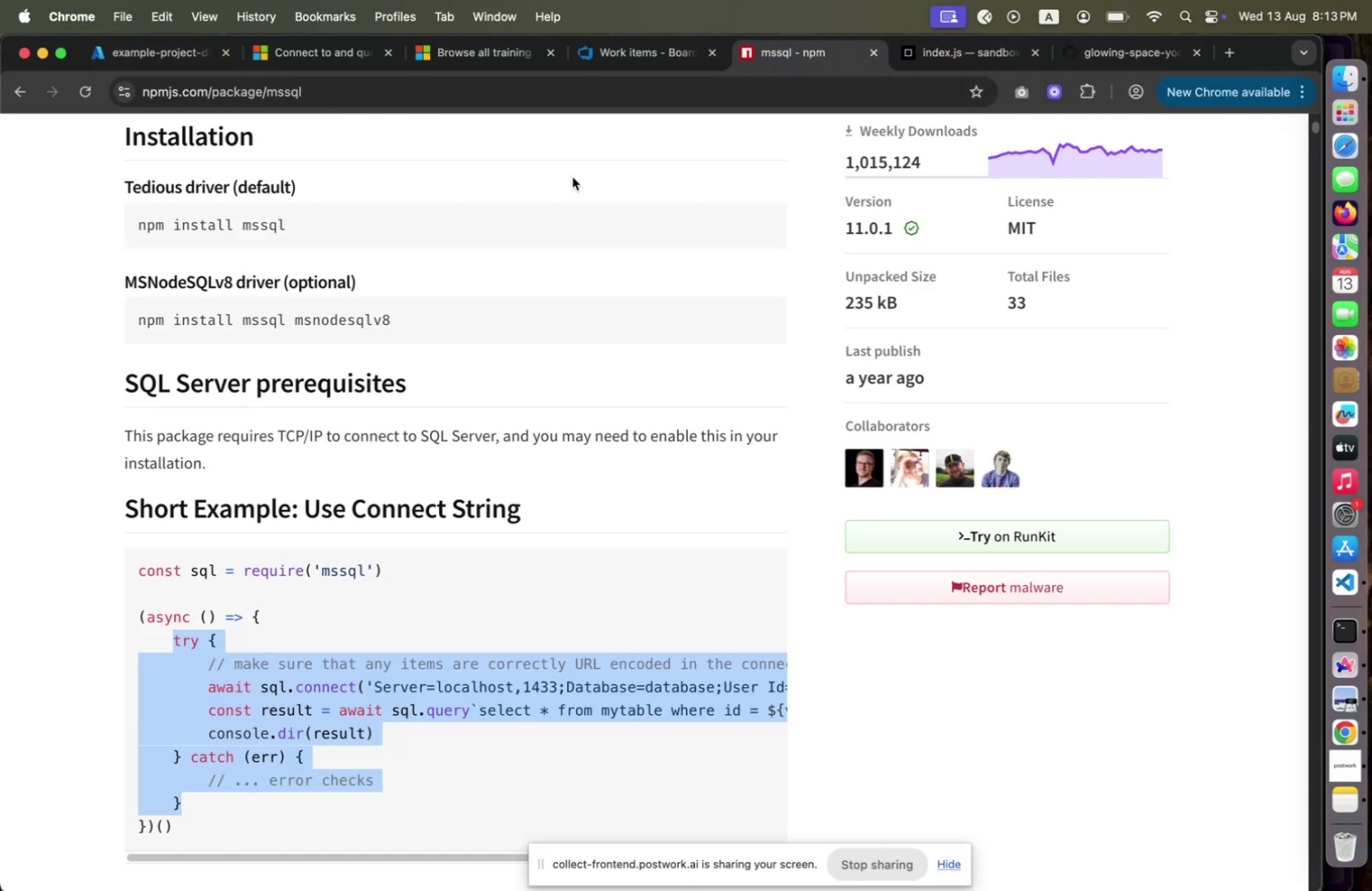 
left_click([351, 46])
 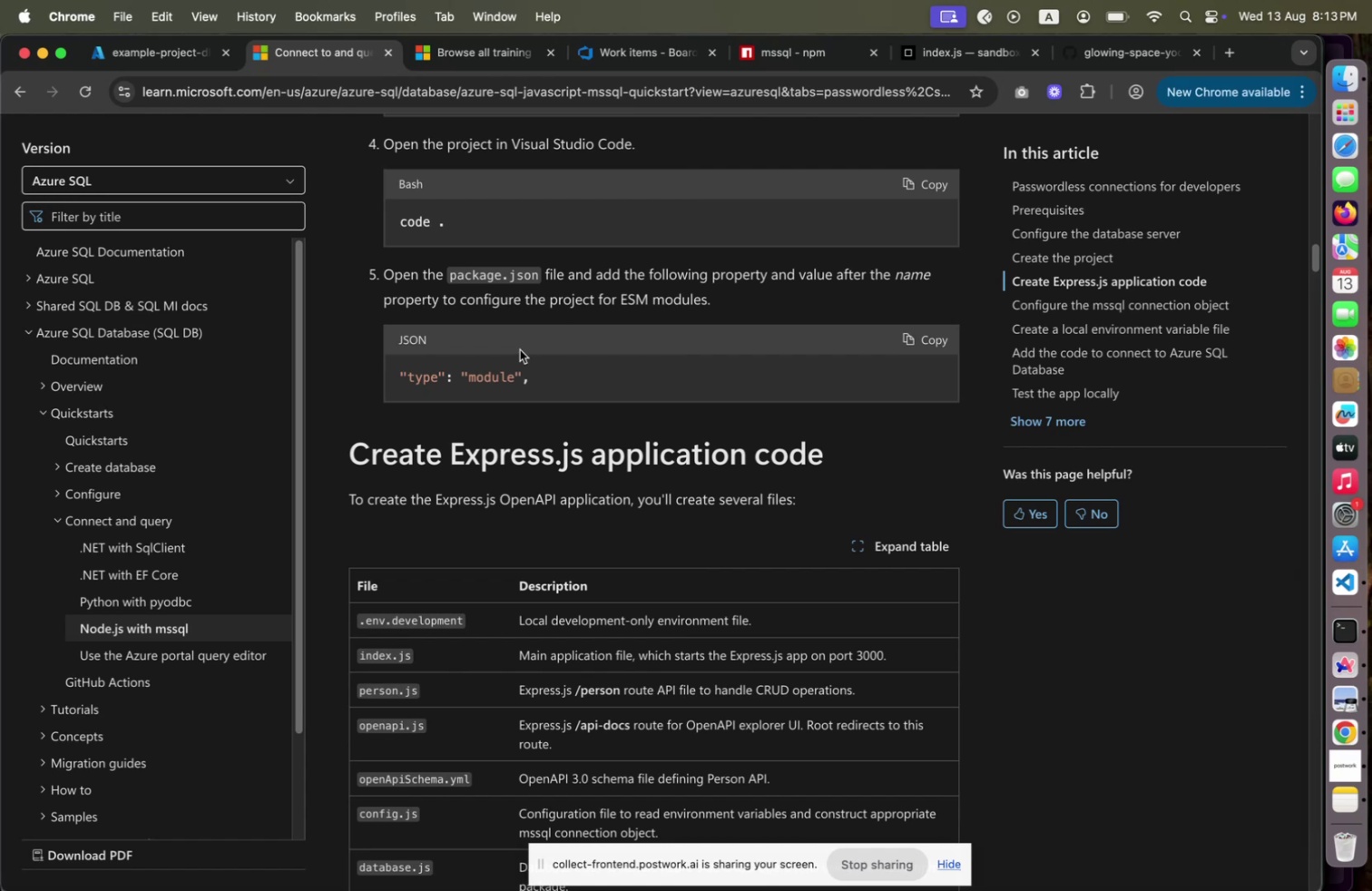 
left_click([170, 58])
 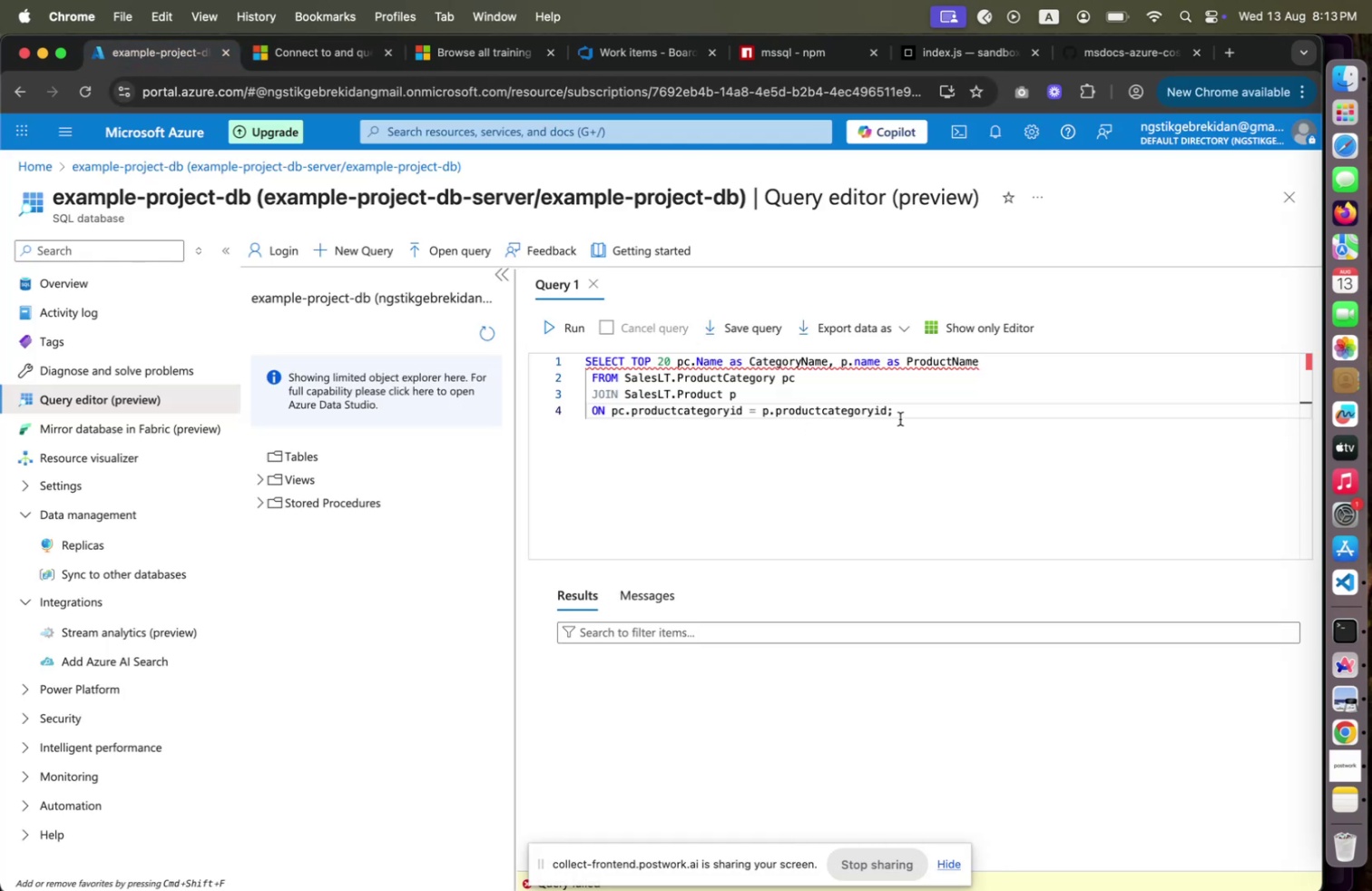 
left_click([900, 418])
 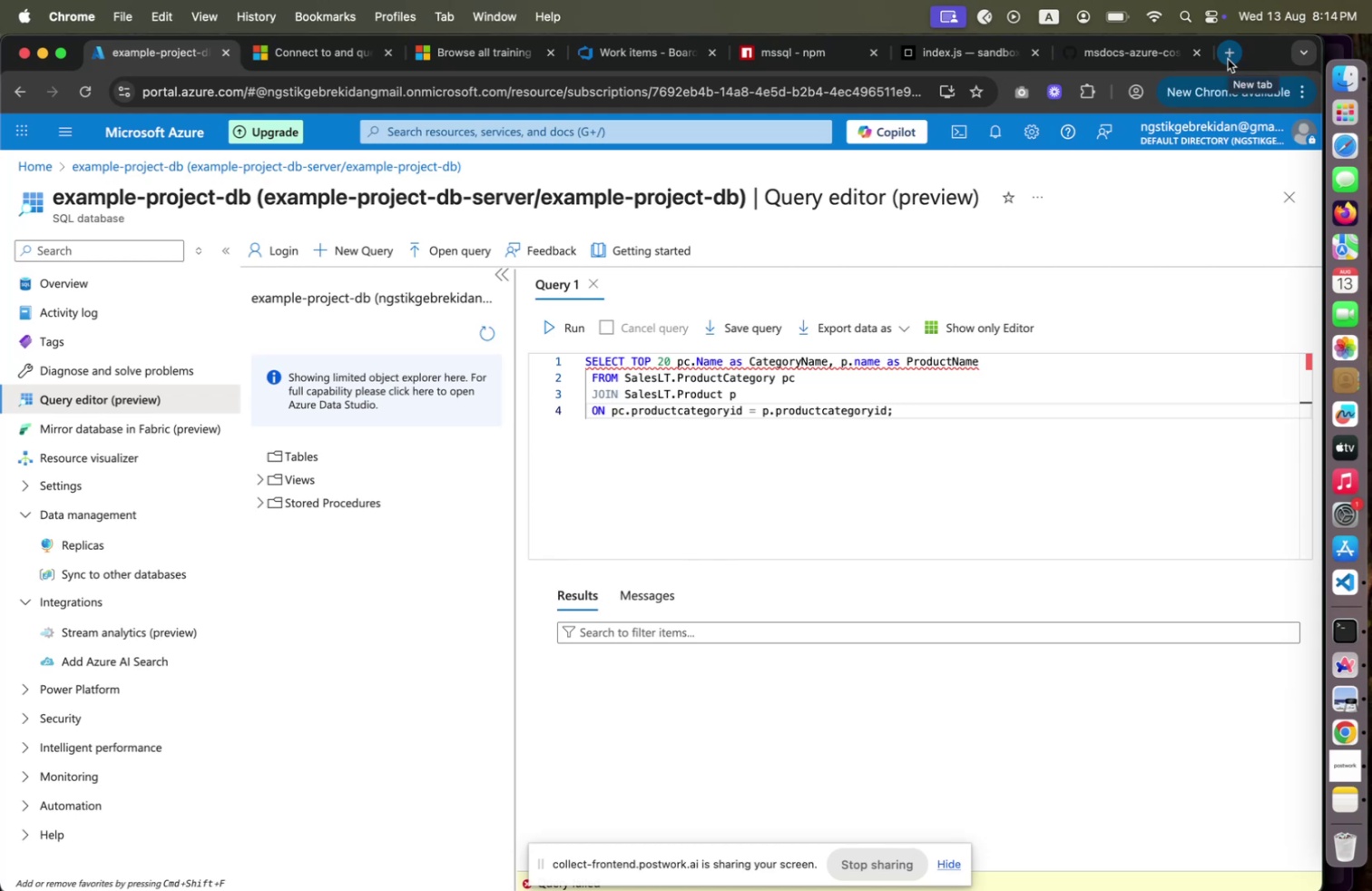 
wait(13.58)
 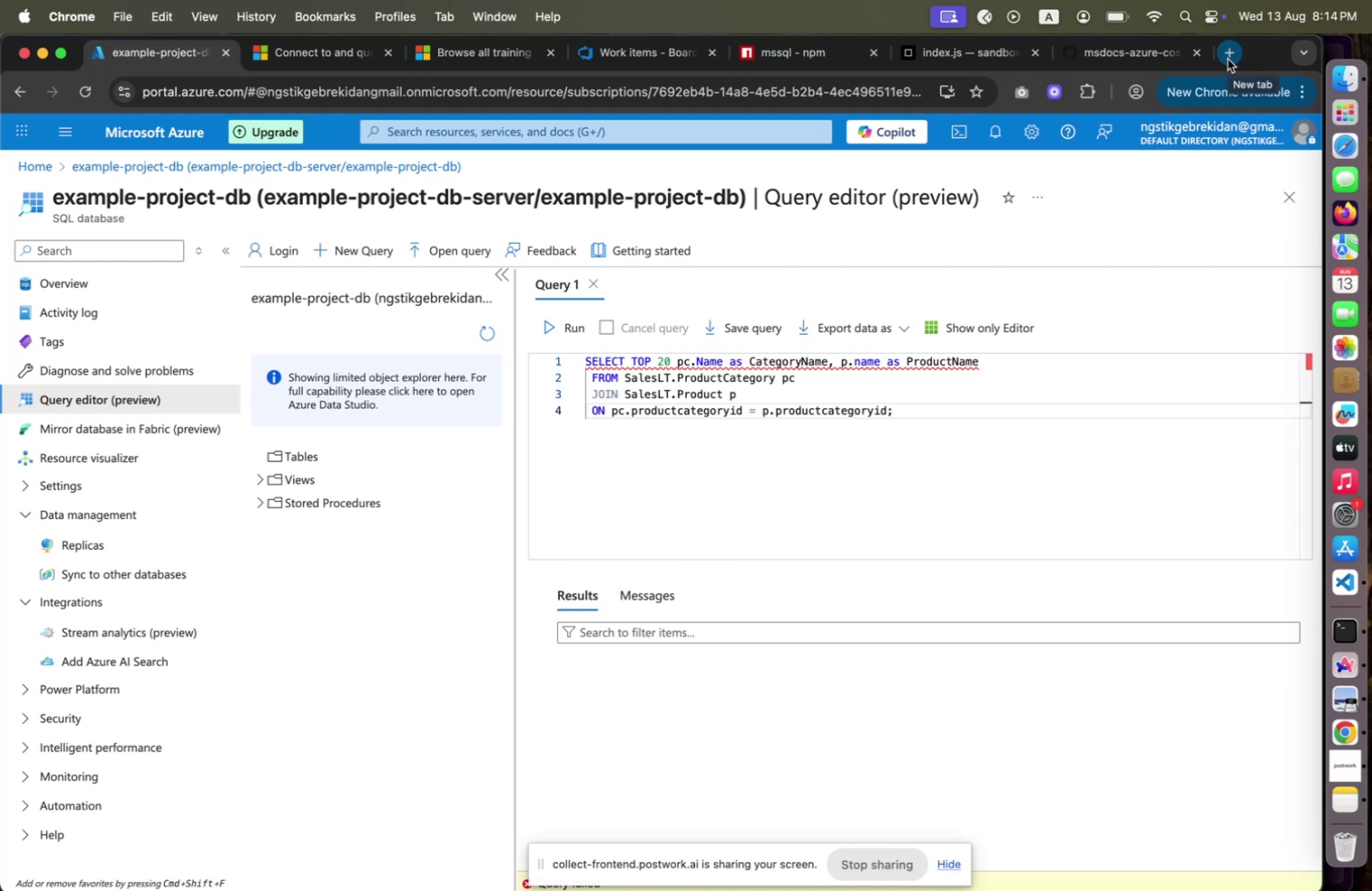 
key(Meta+CommandLeft)
 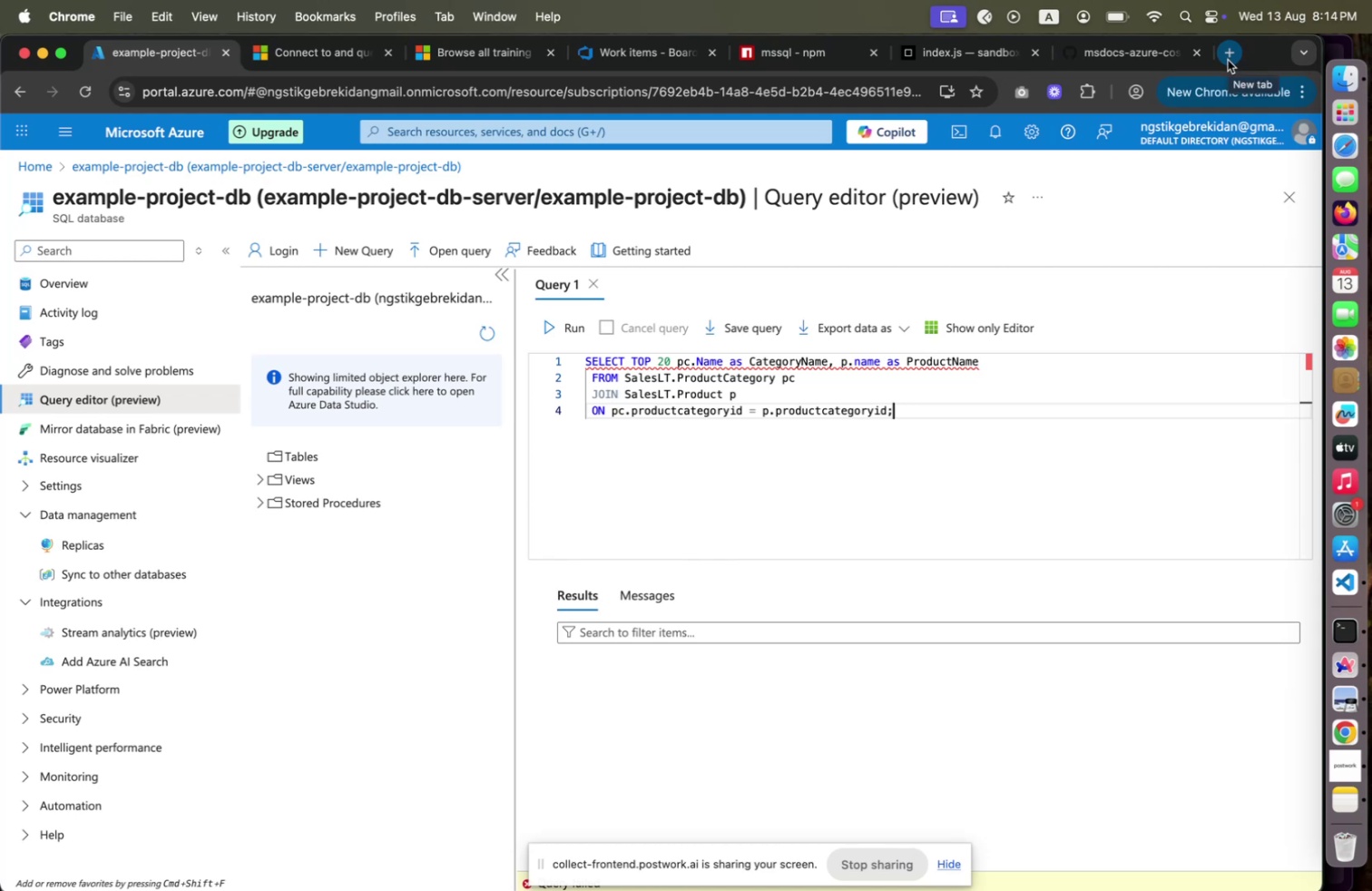 
key(Meta+A)
 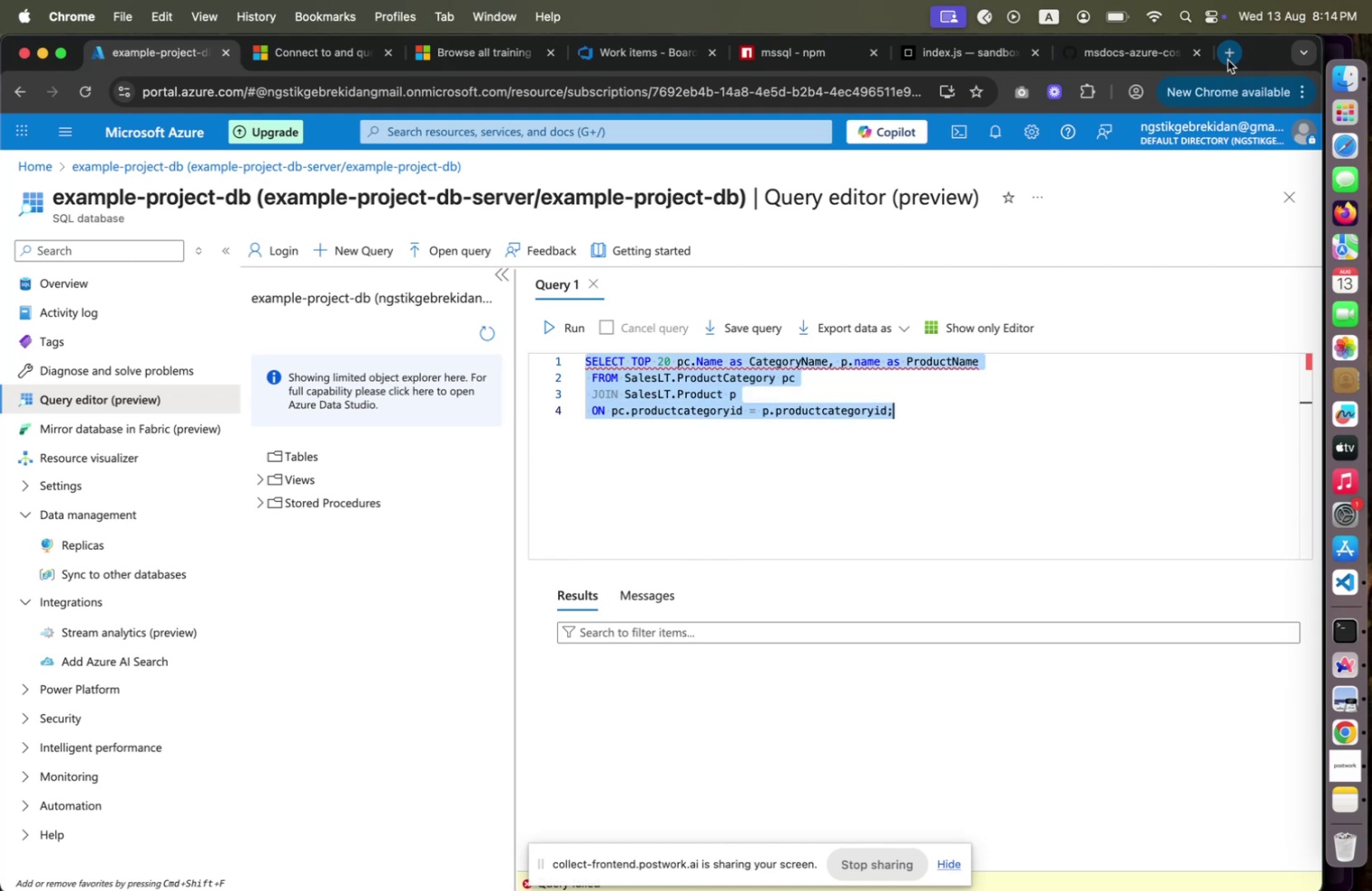 
key(Meta+C)
 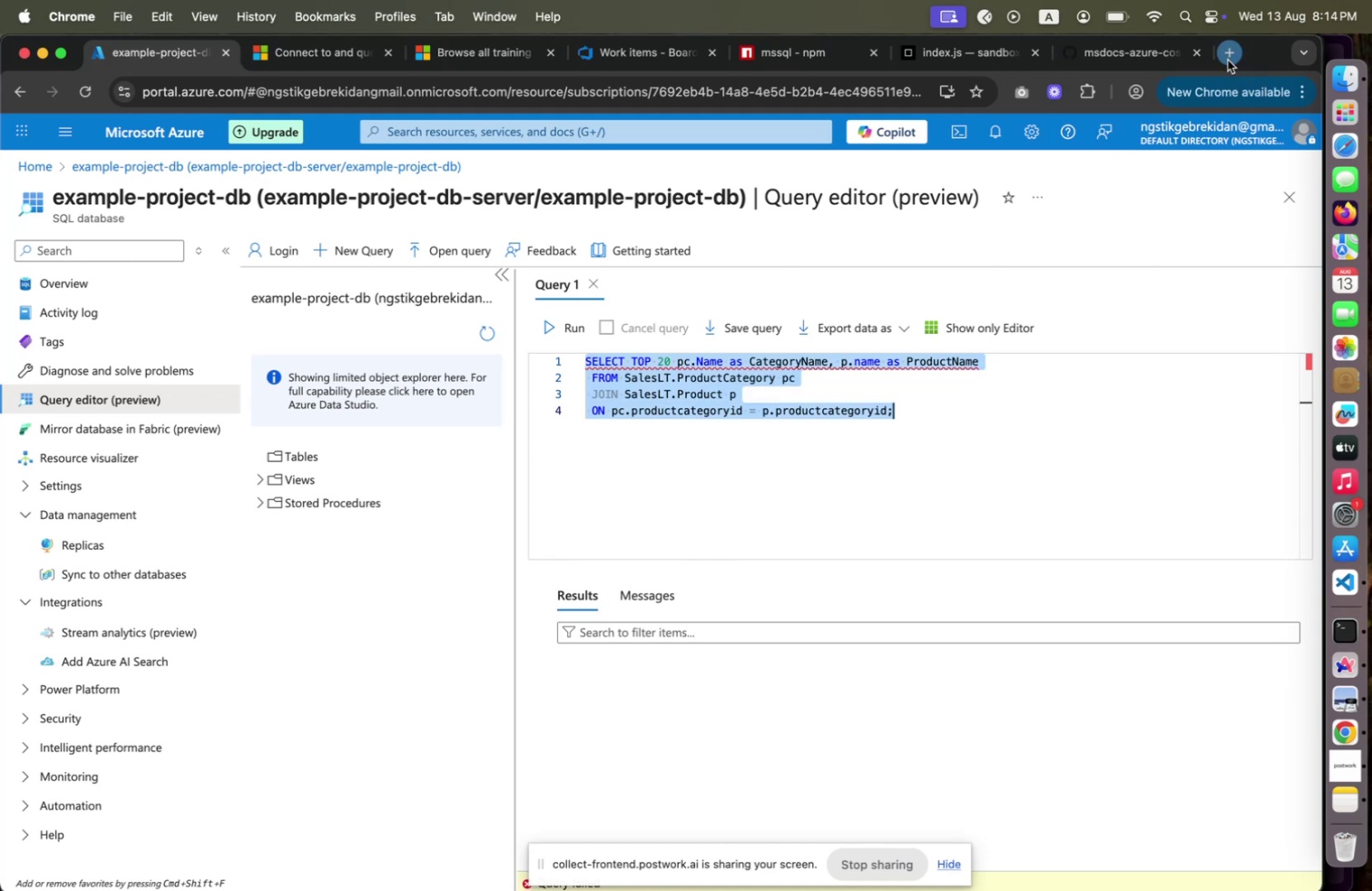 
left_click([1228, 60])
 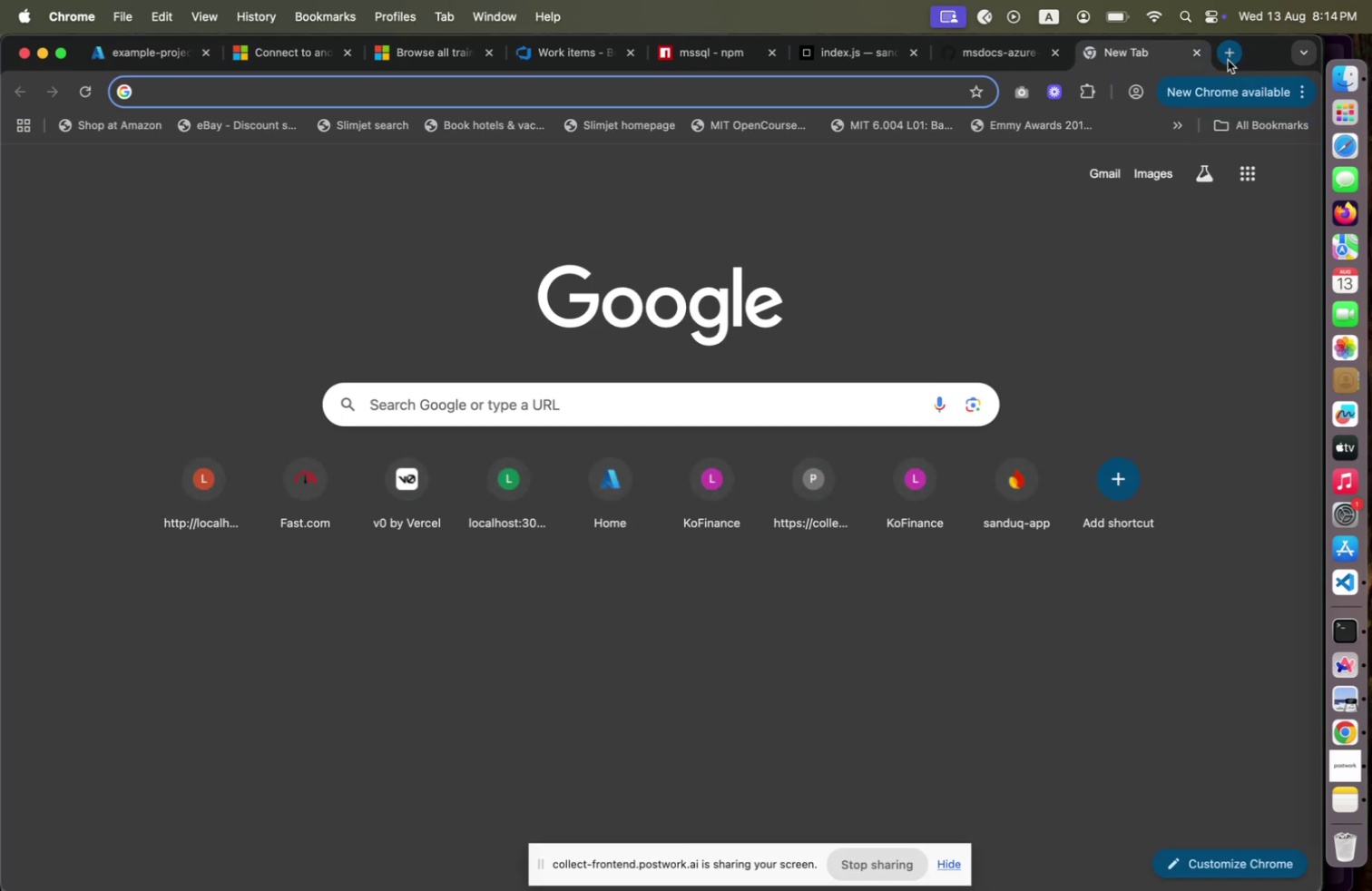 
type(chat)
 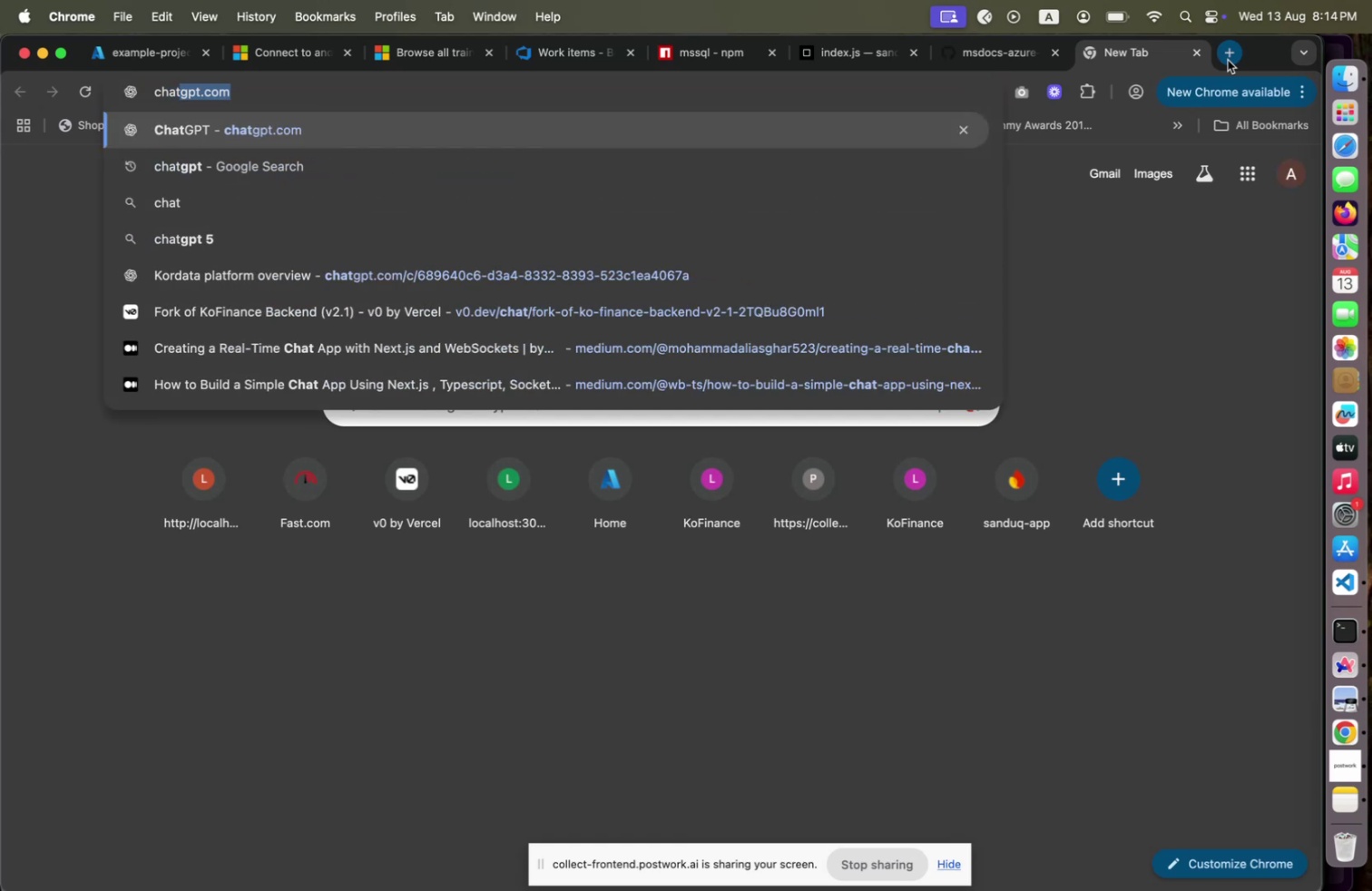 
key(Enter)
 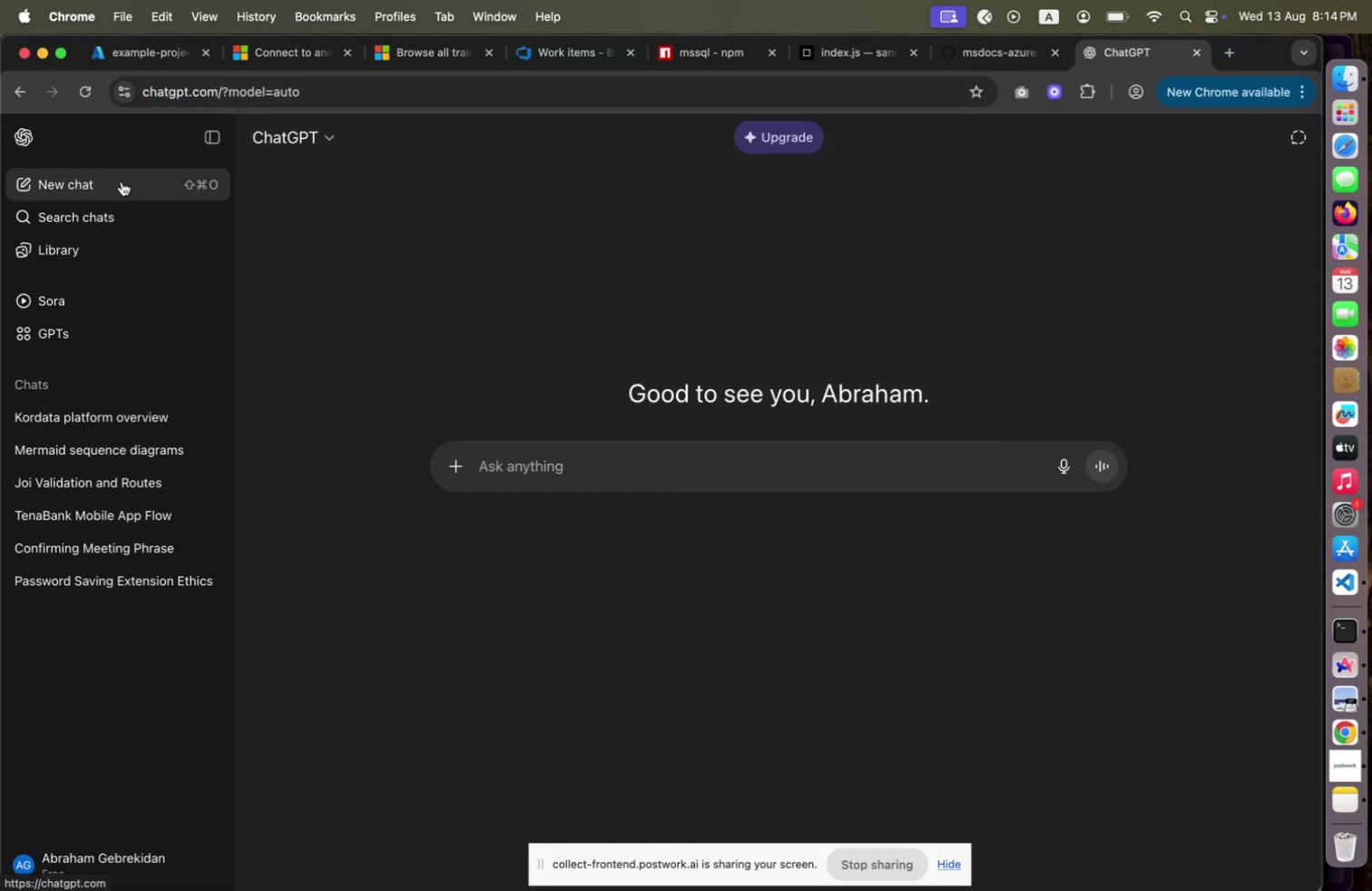 
wait(6.0)
 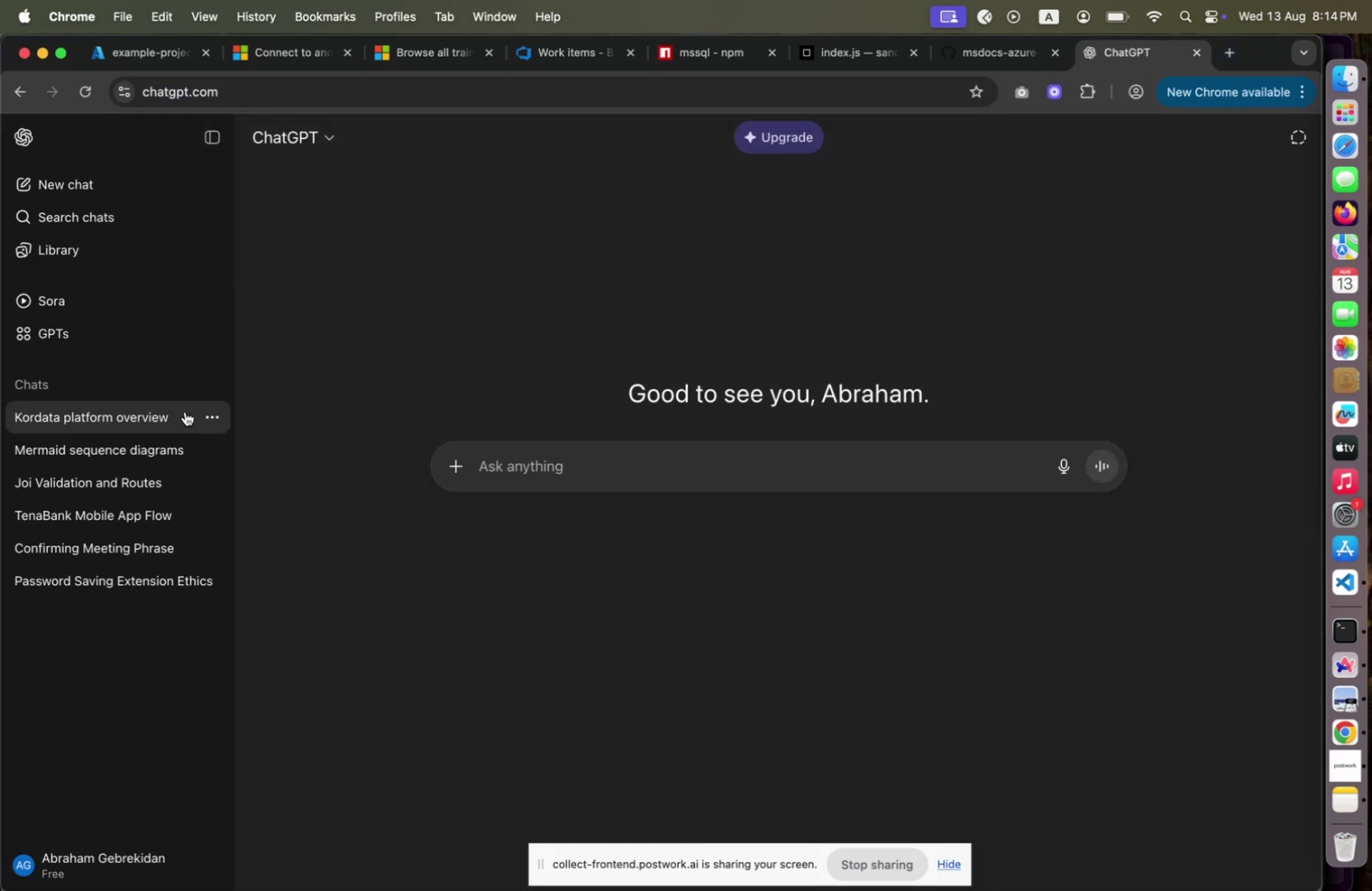 
left_click([528, 459])
 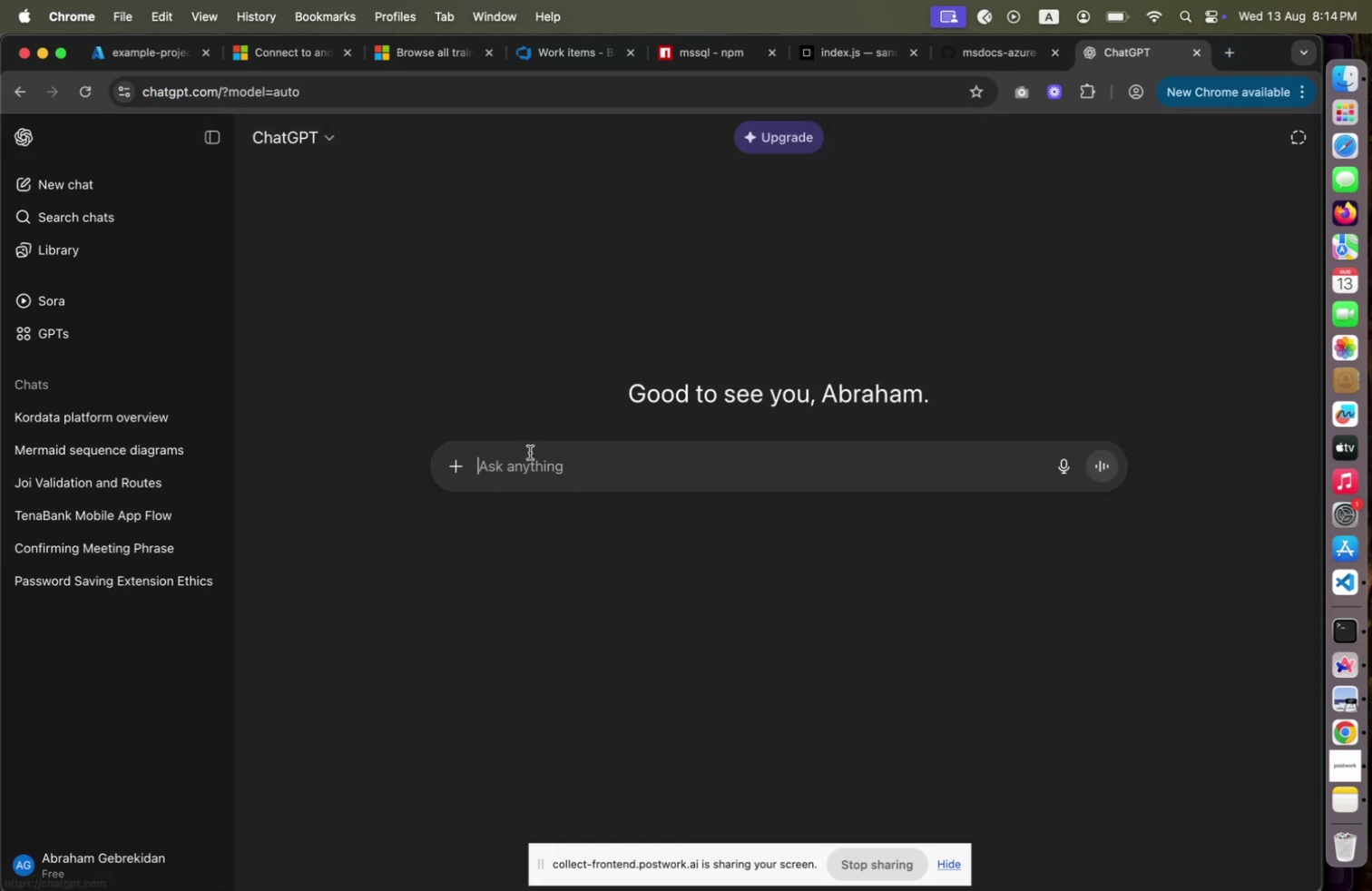 
type(Give em)
key(Backspace)
key(Backspace)
type(me an II)
key(Backspace)
type(nsert SQL equivalent for t)
key(Backspace)
key(Backspace)
key(Backspace)
key(Backspace)
key(Backspace)
type(that creates t)
key(Backspace)
type(a table that go)
key(Backspace)
key(Backspace)
type(goes to )
key(Backspace)
key(Backspace)
key(Backspace)
key(Backspace)
key(Backspace)
key(Backspace)
key(Backspace)
type(a)
key(Backspace)
type(enables the following qui)
key(Backspace)
type(ery:)
 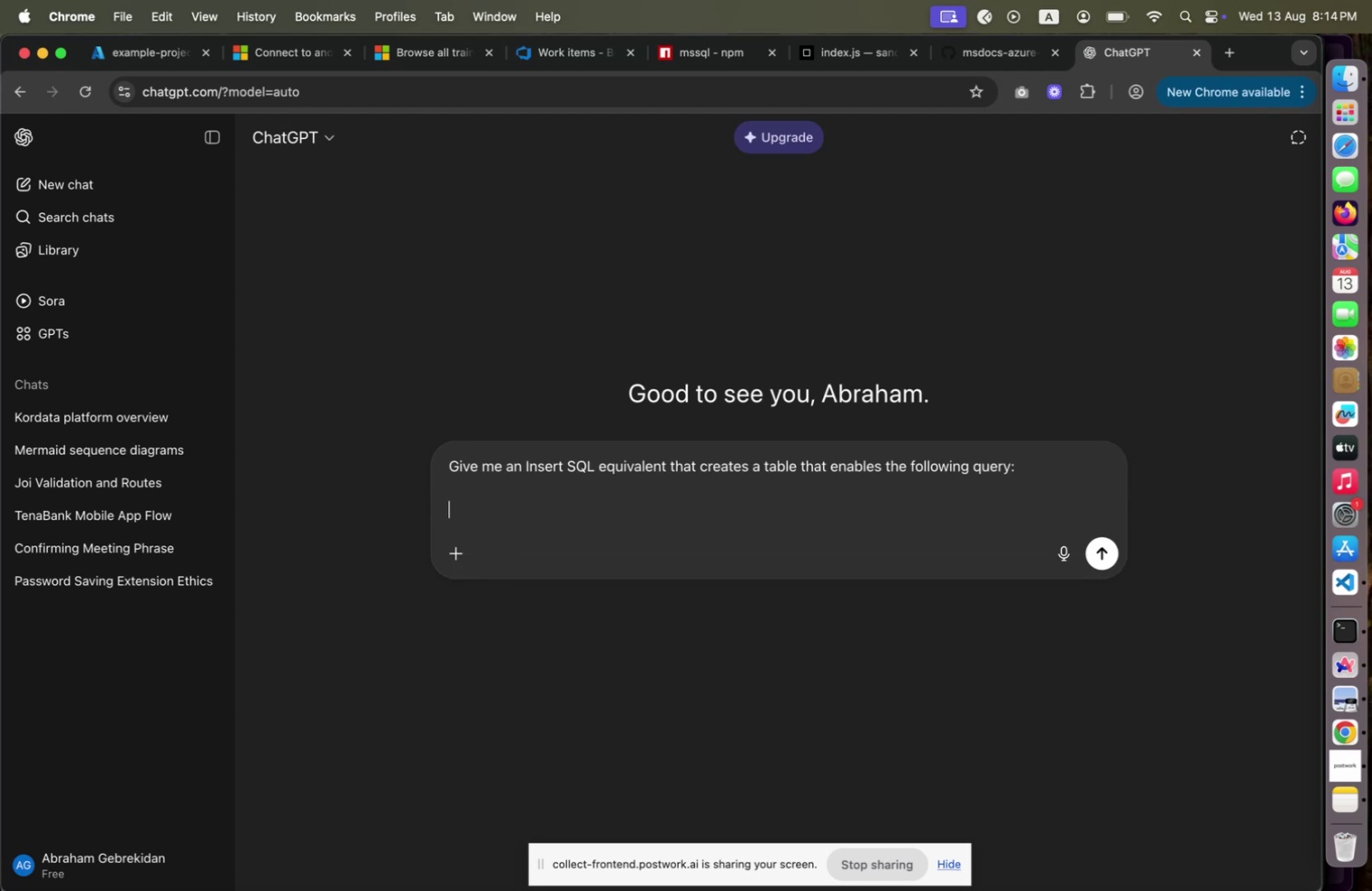 
key(Shift+Enter)
 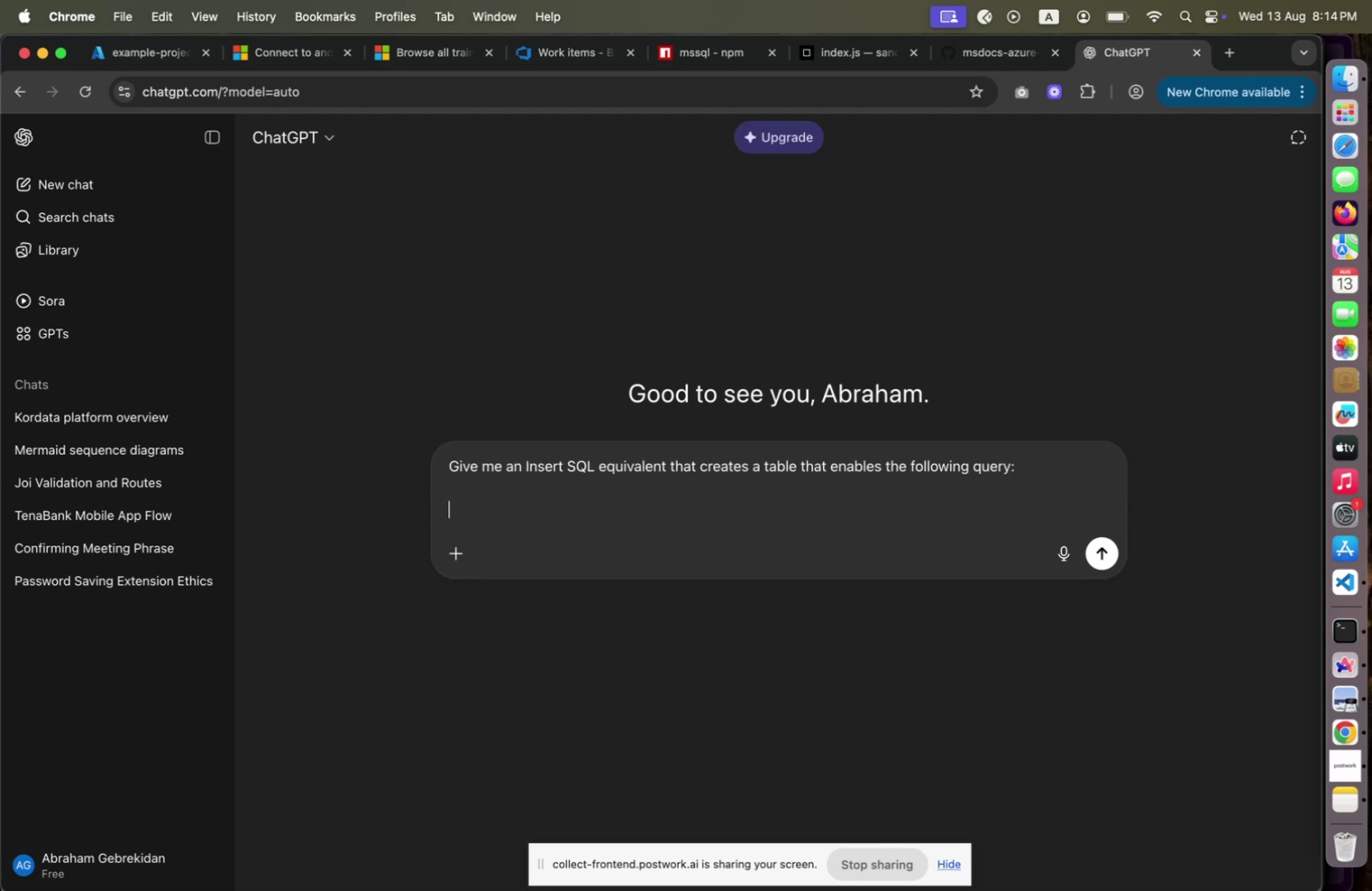 
key(Shift+Enter)
 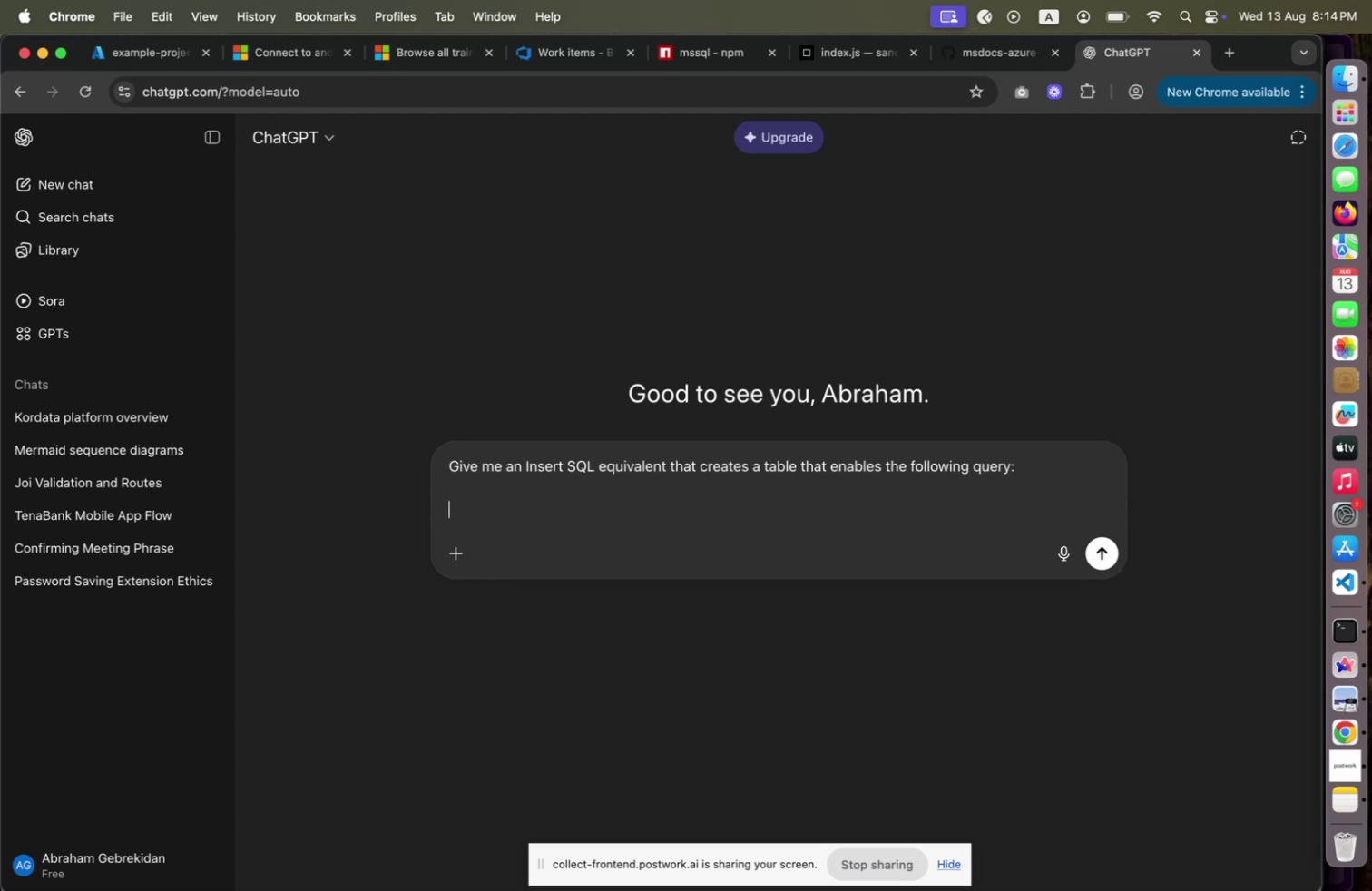 
key(Meta+V)
 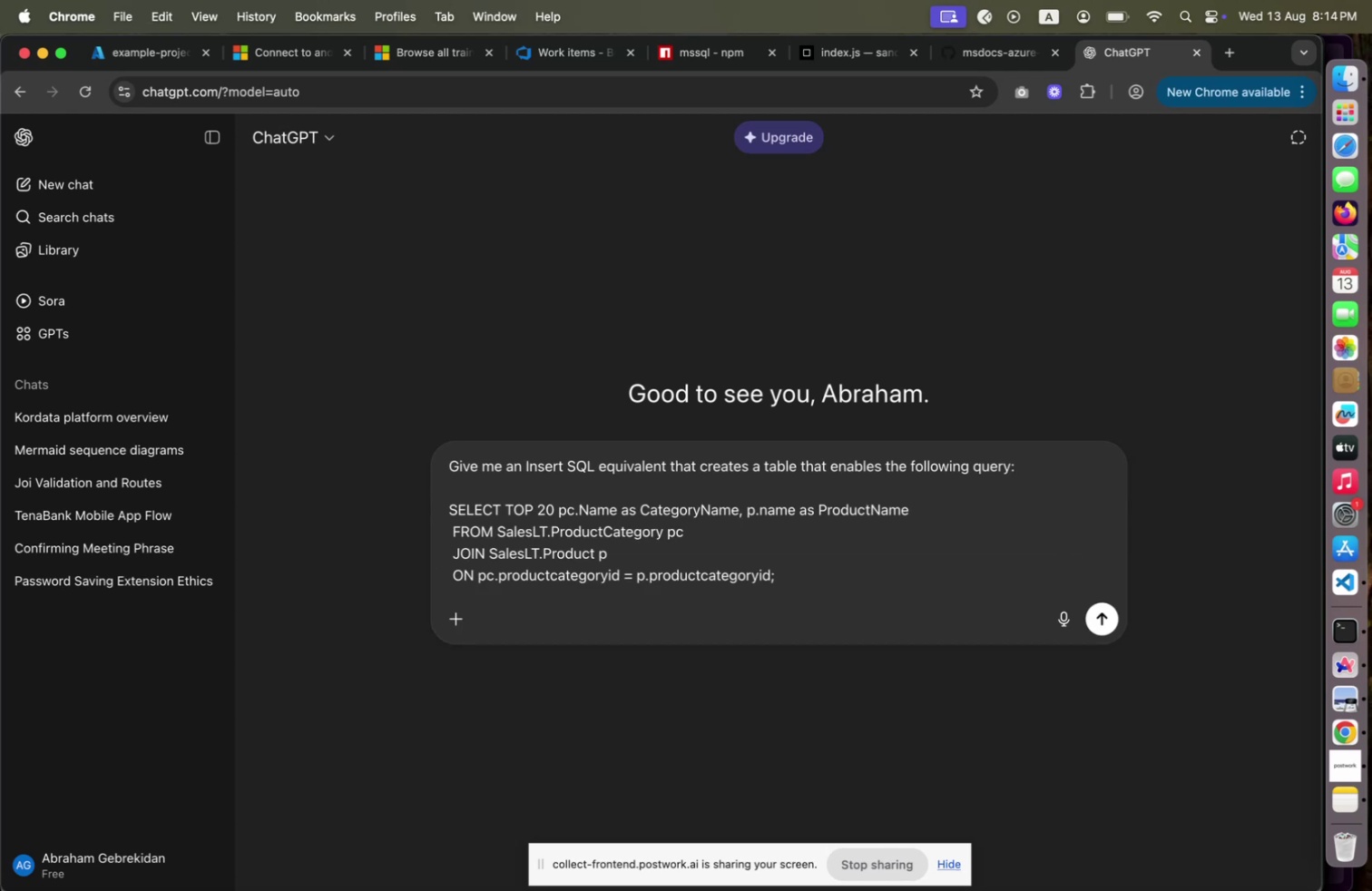 
key(Enter)
 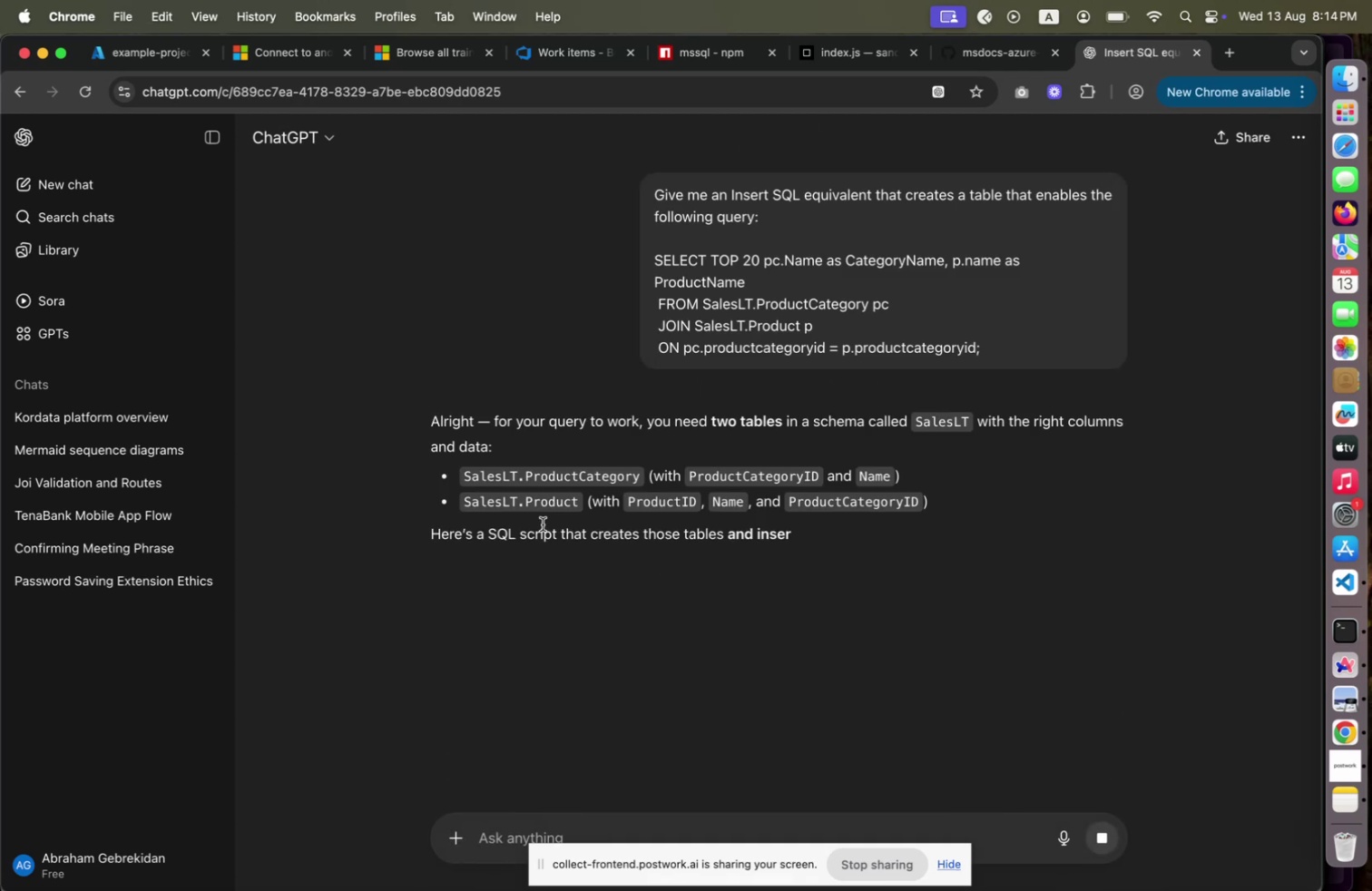 
wait(5.01)
 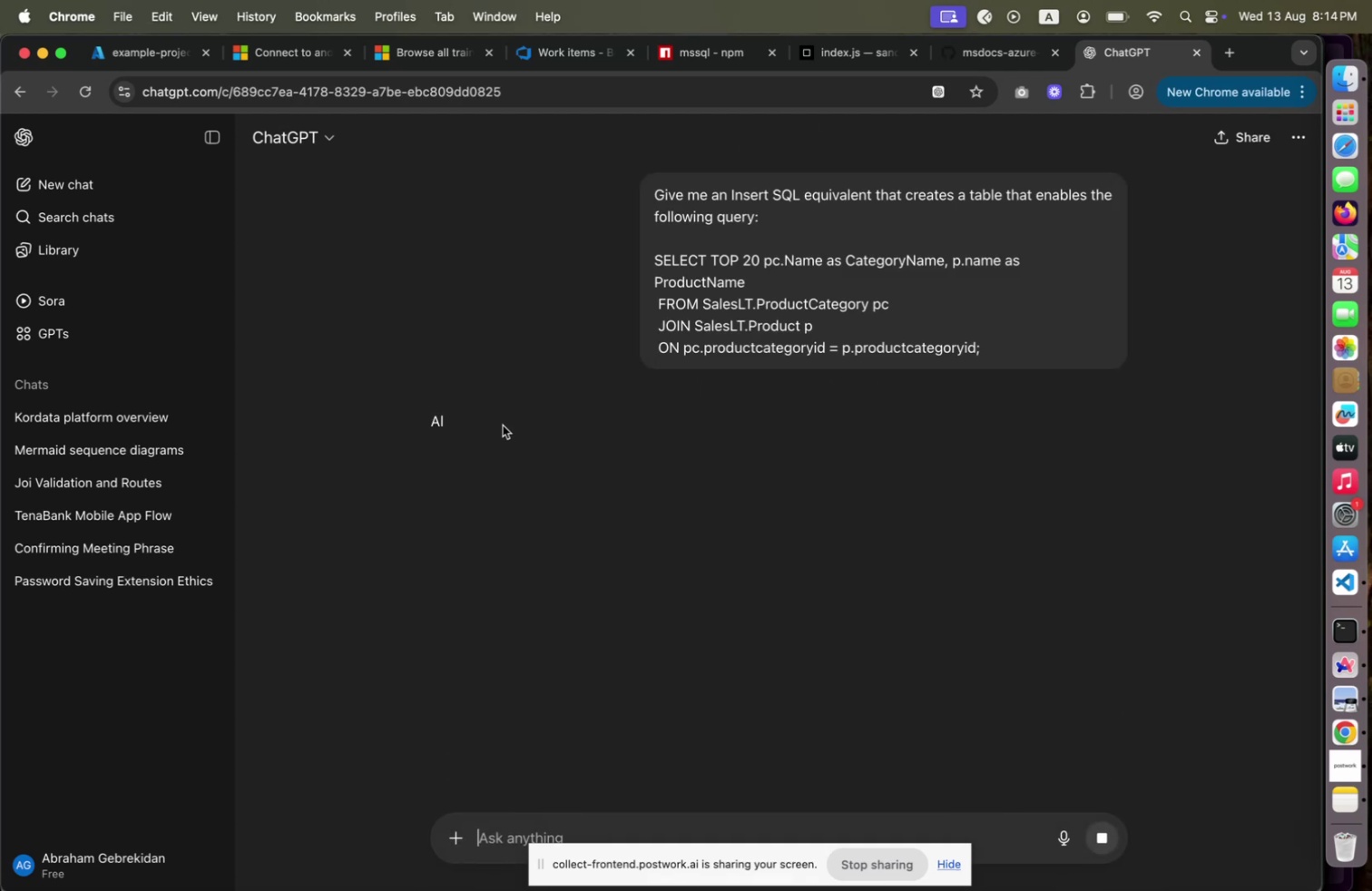 
scroll: coordinate [563, 541], scroll_direction: down, amount: 8.0
 